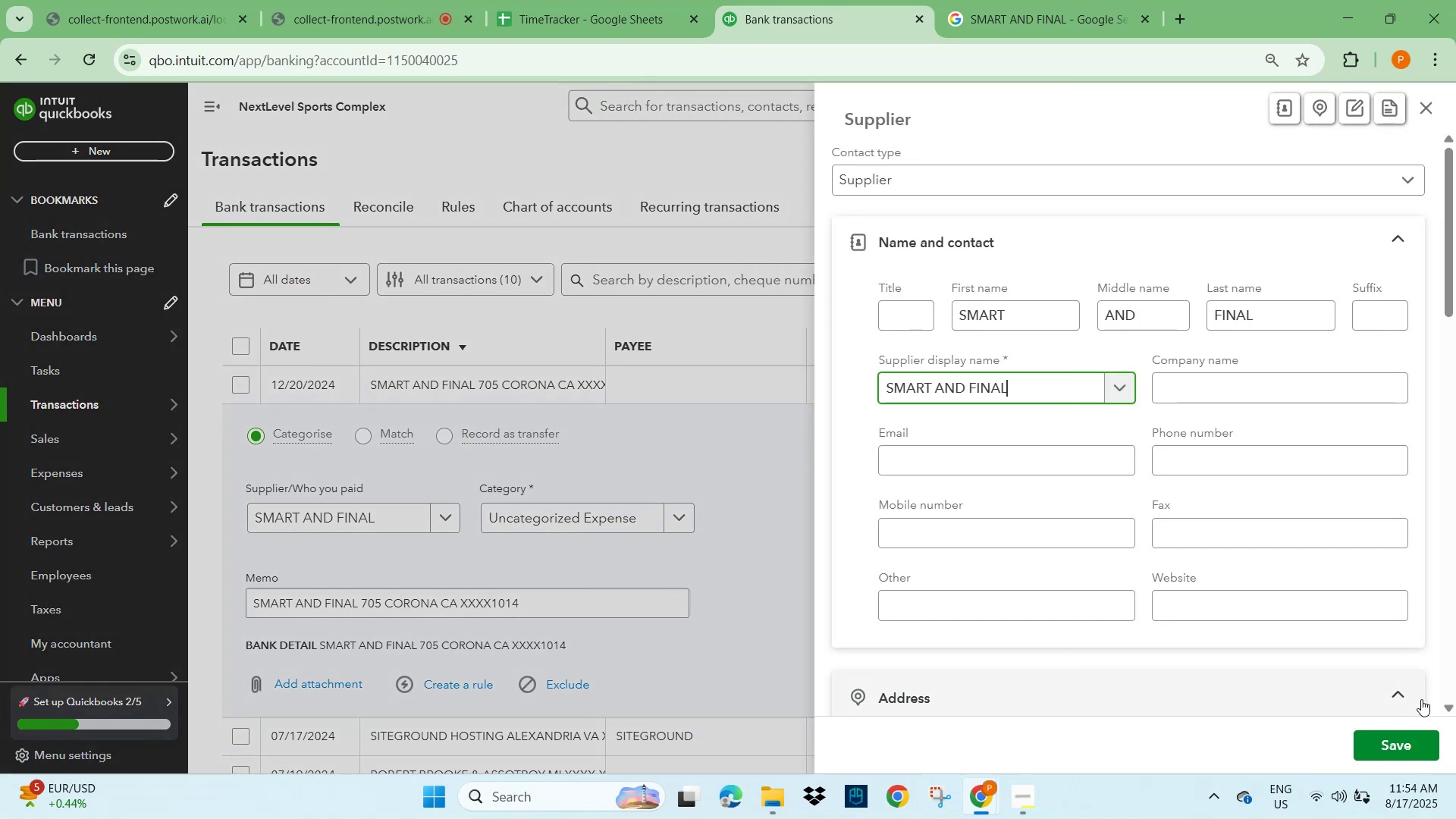 
left_click([1401, 736])
 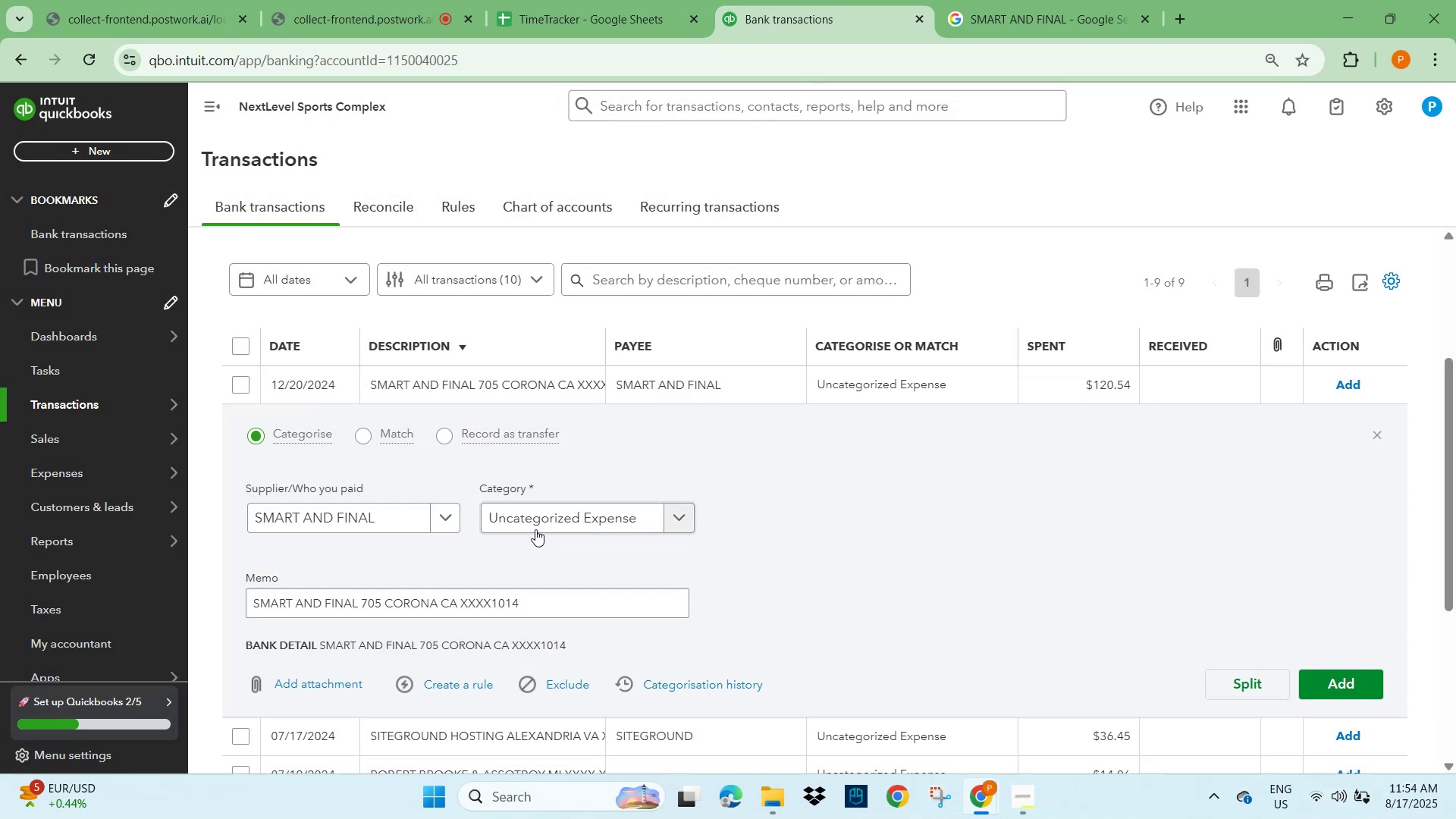 
left_click([536, 511])
 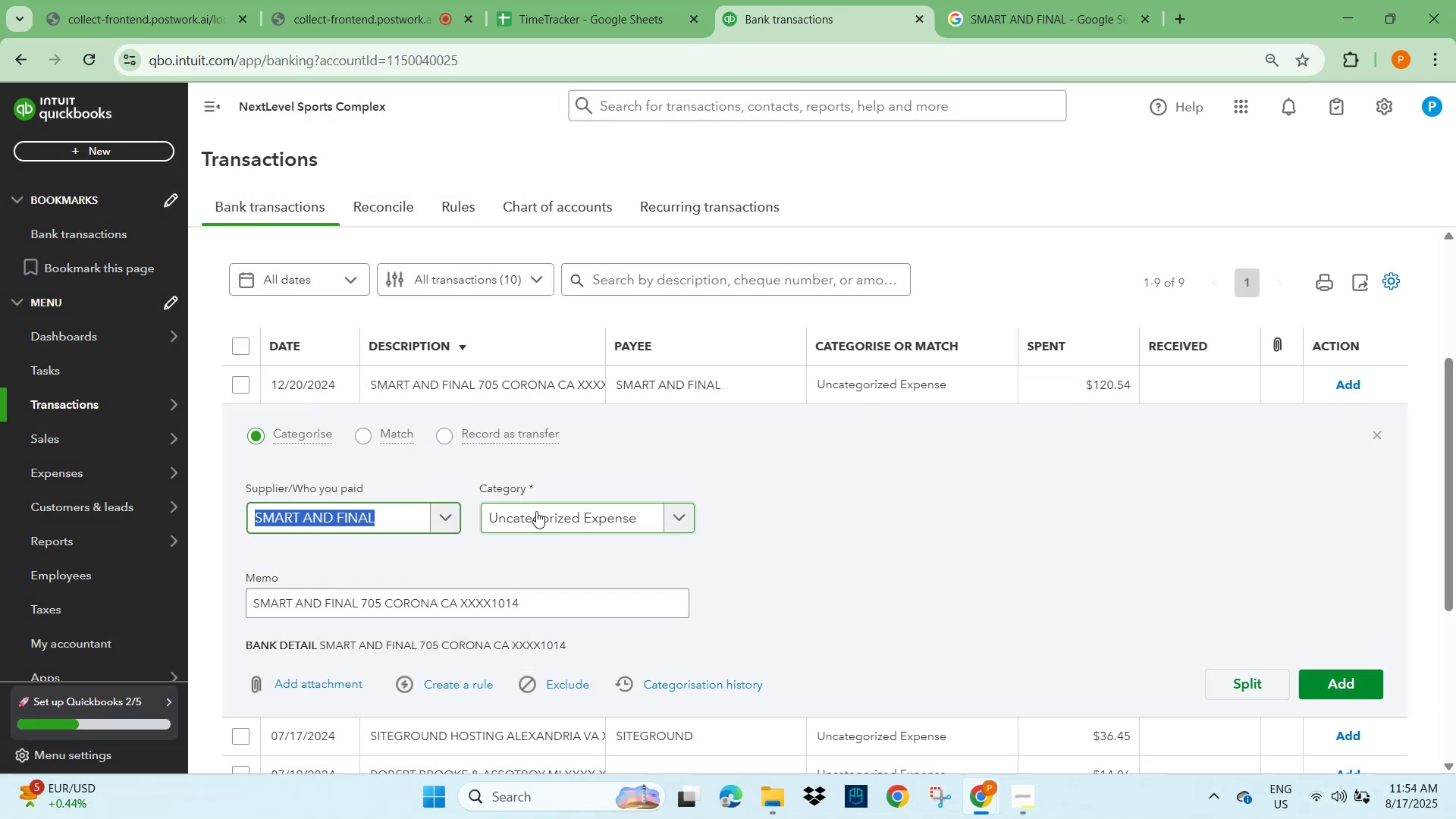 
type(mea)
 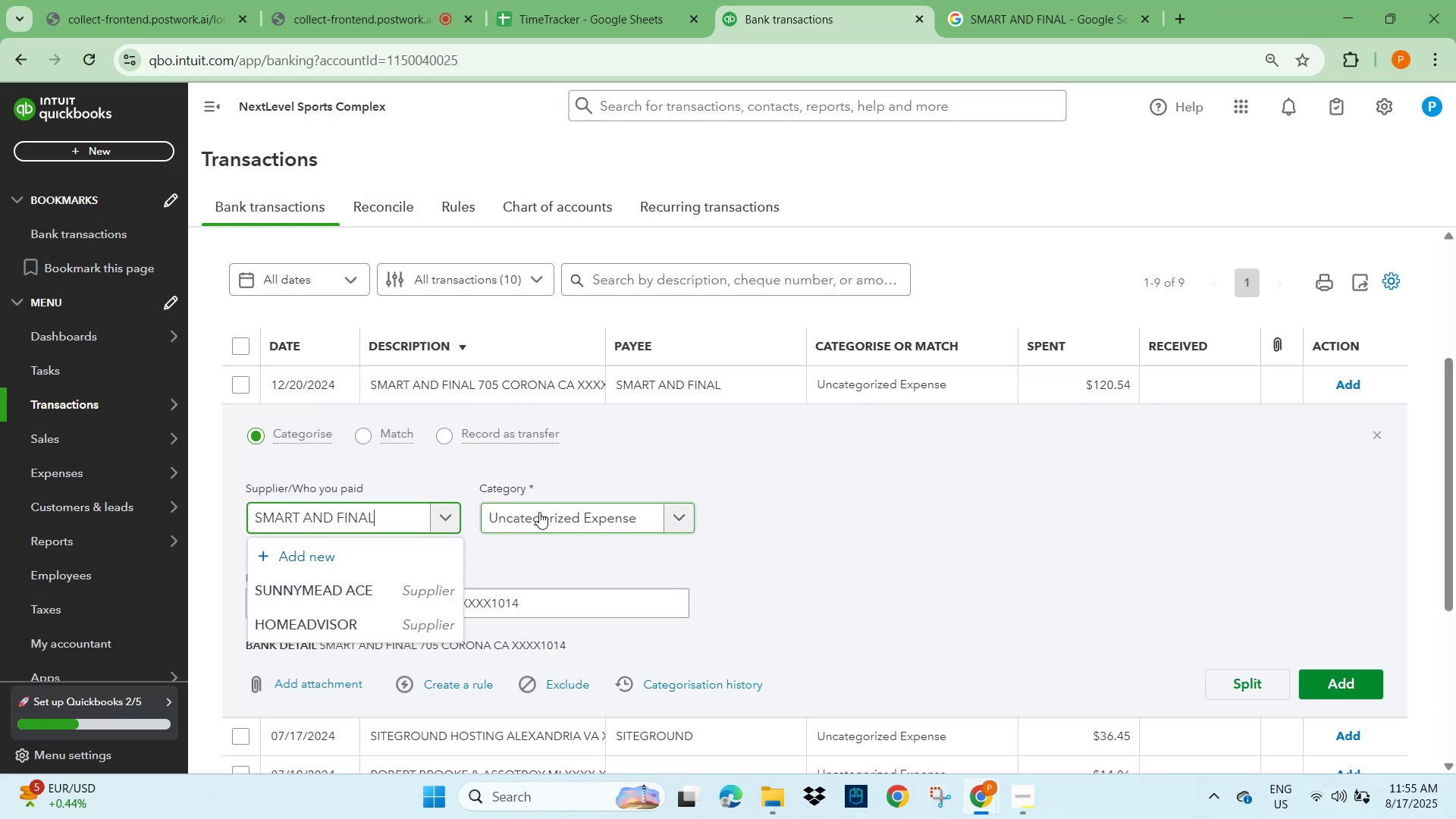 
key(Backspace)
 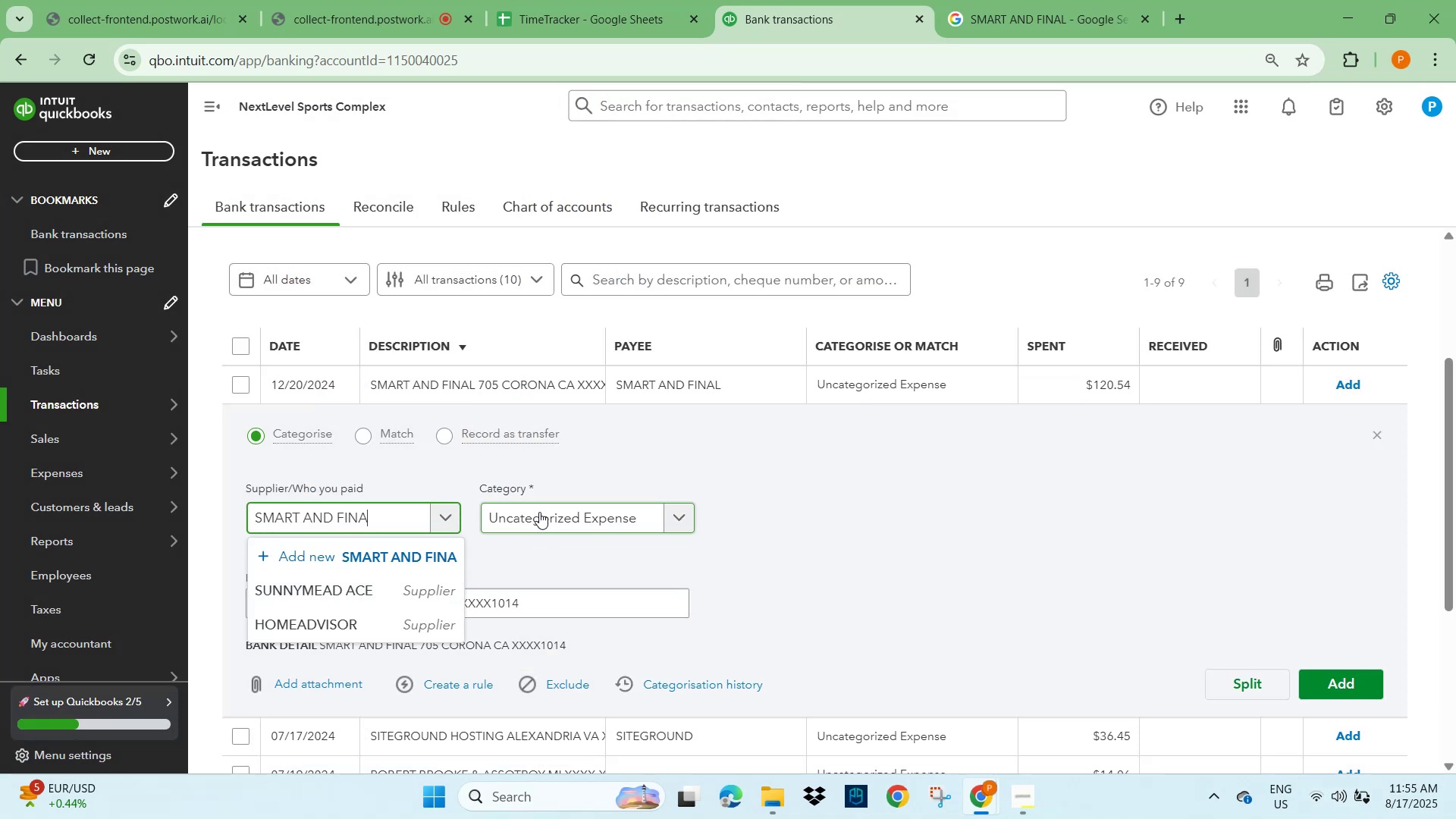 
key(Backspace)
 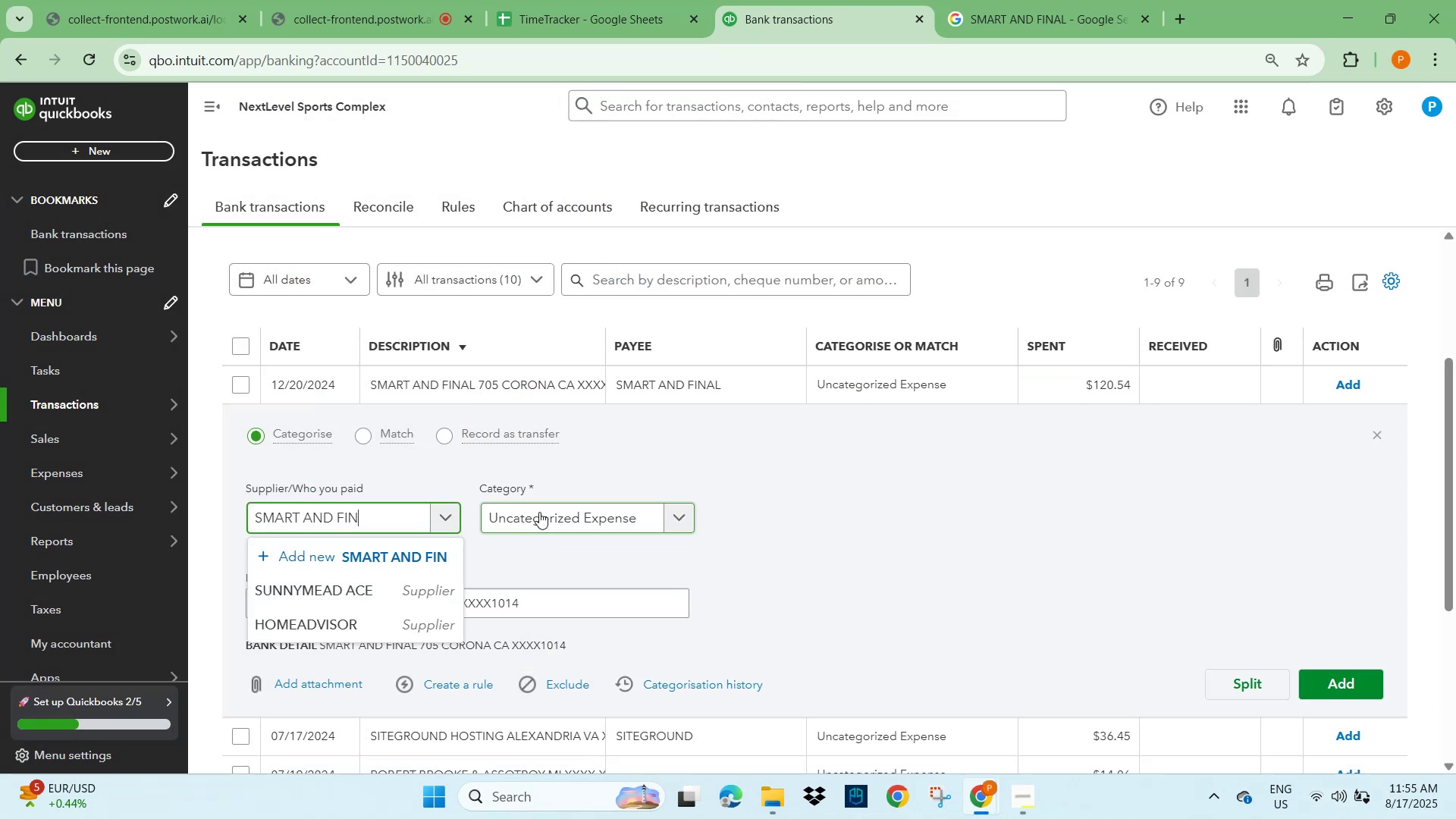 
key(Backspace)
 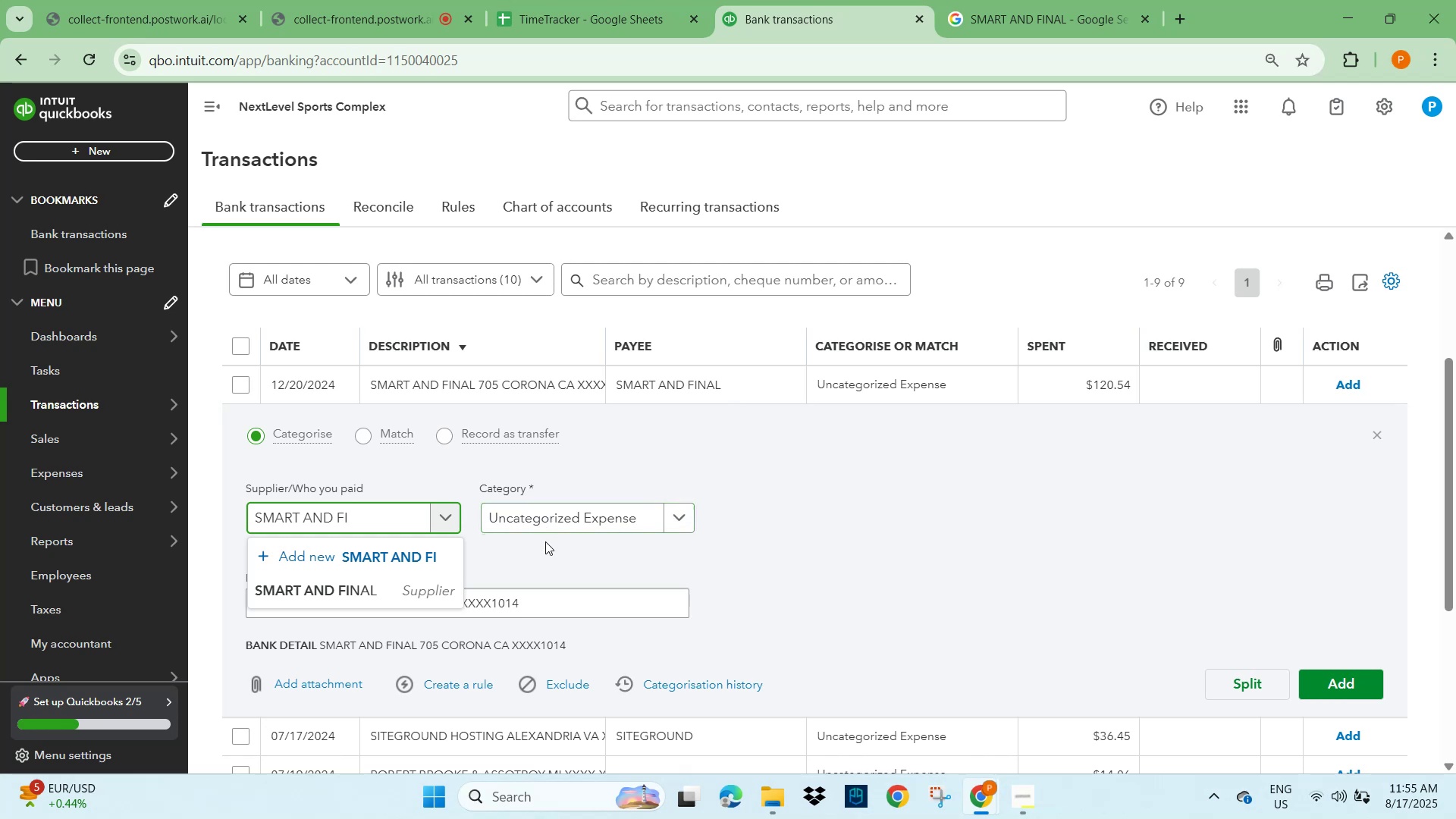 
left_click([409, 586])
 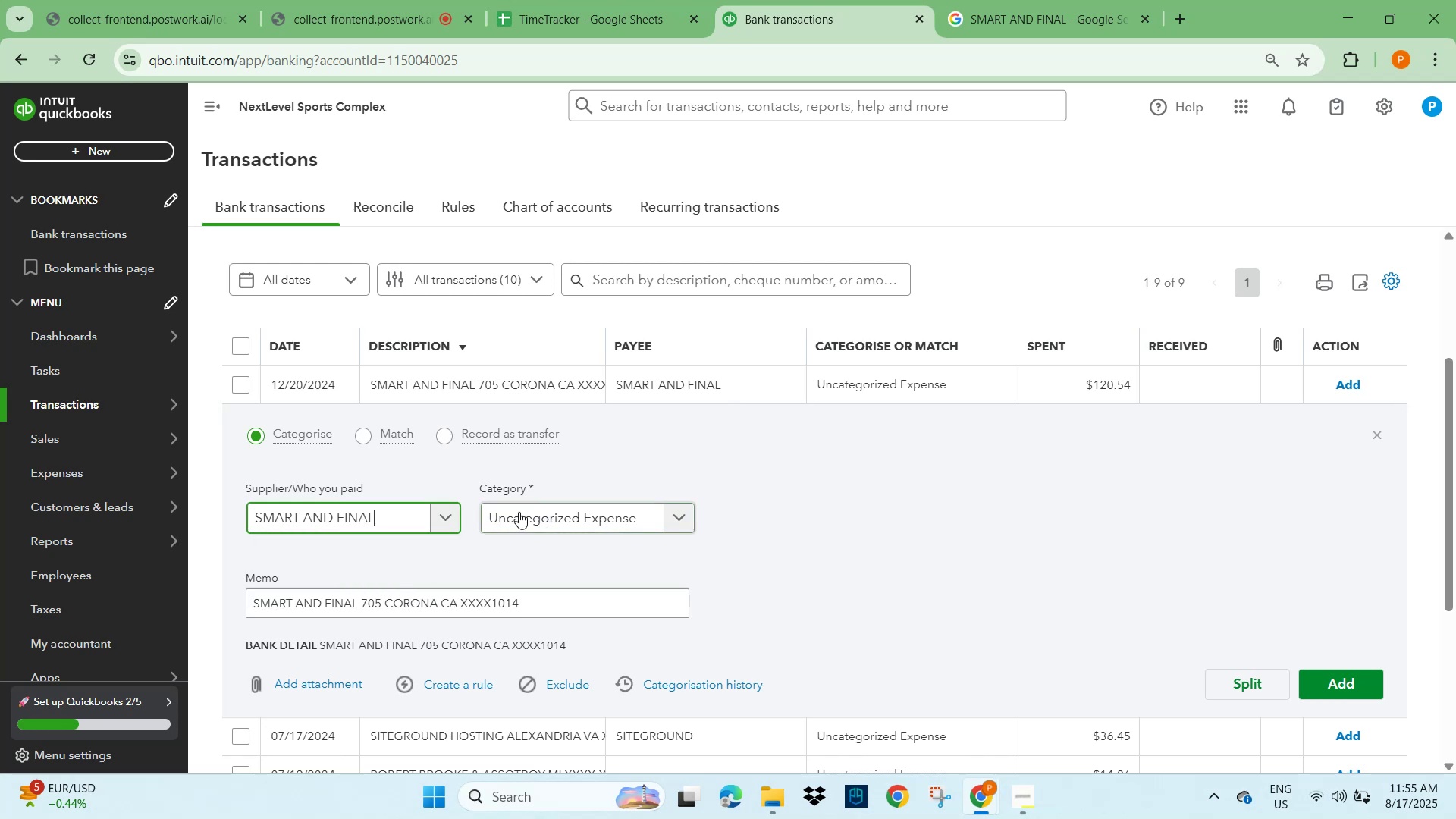 
left_click([522, 507])
 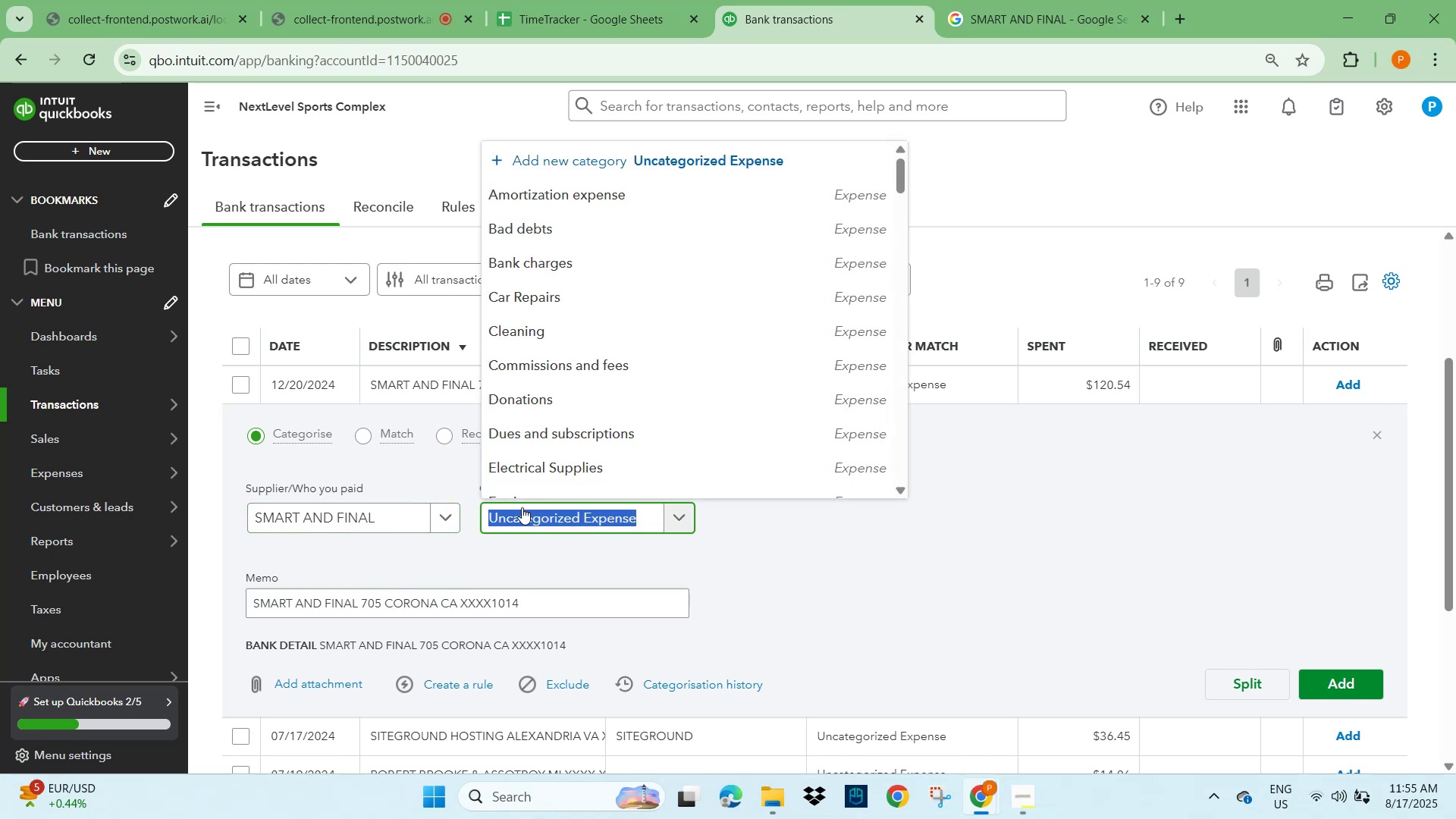 
type(meals)
 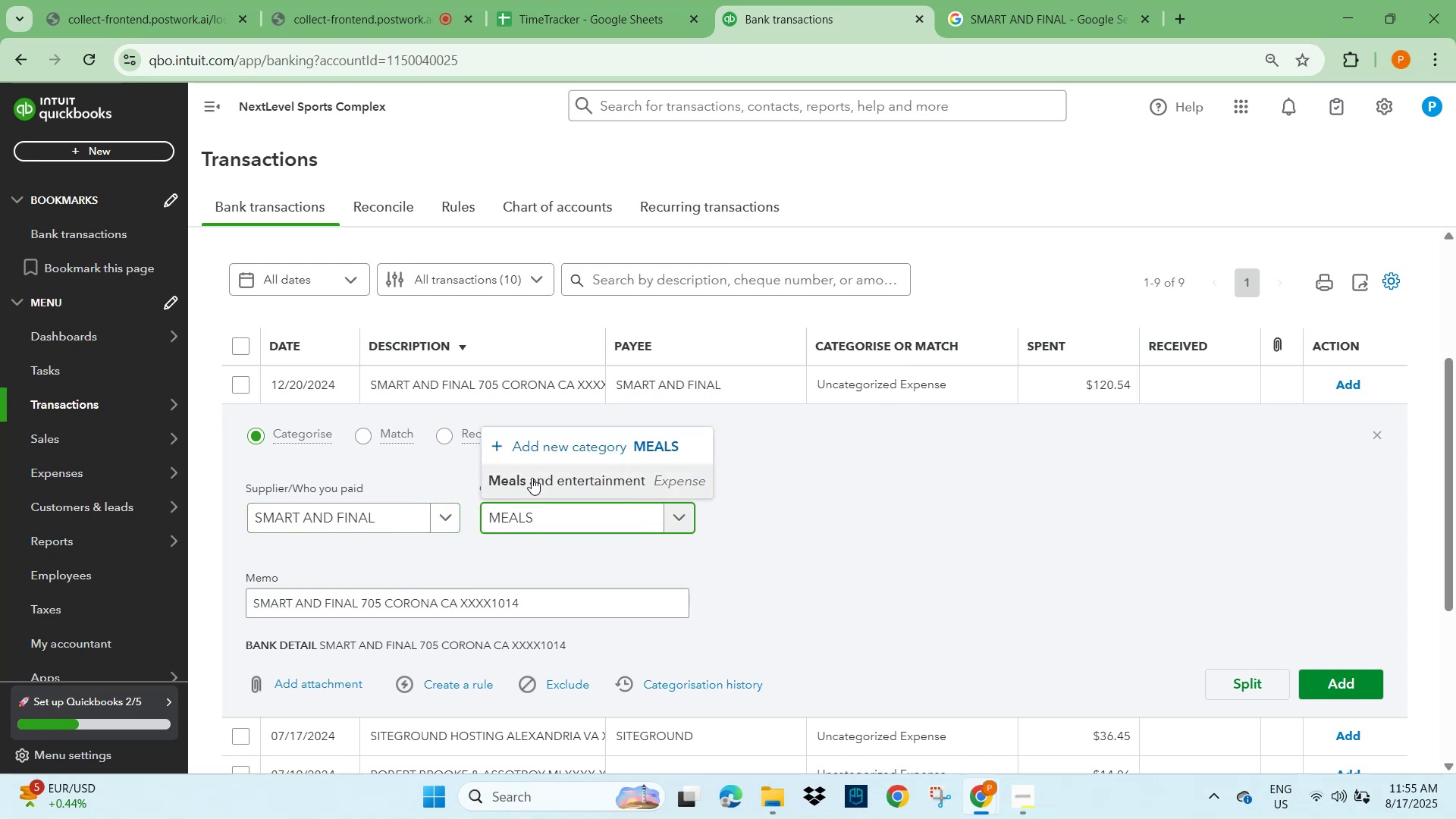 
left_click_drag(start_coordinate=[828, 503], to_coordinate=[841, 508])
 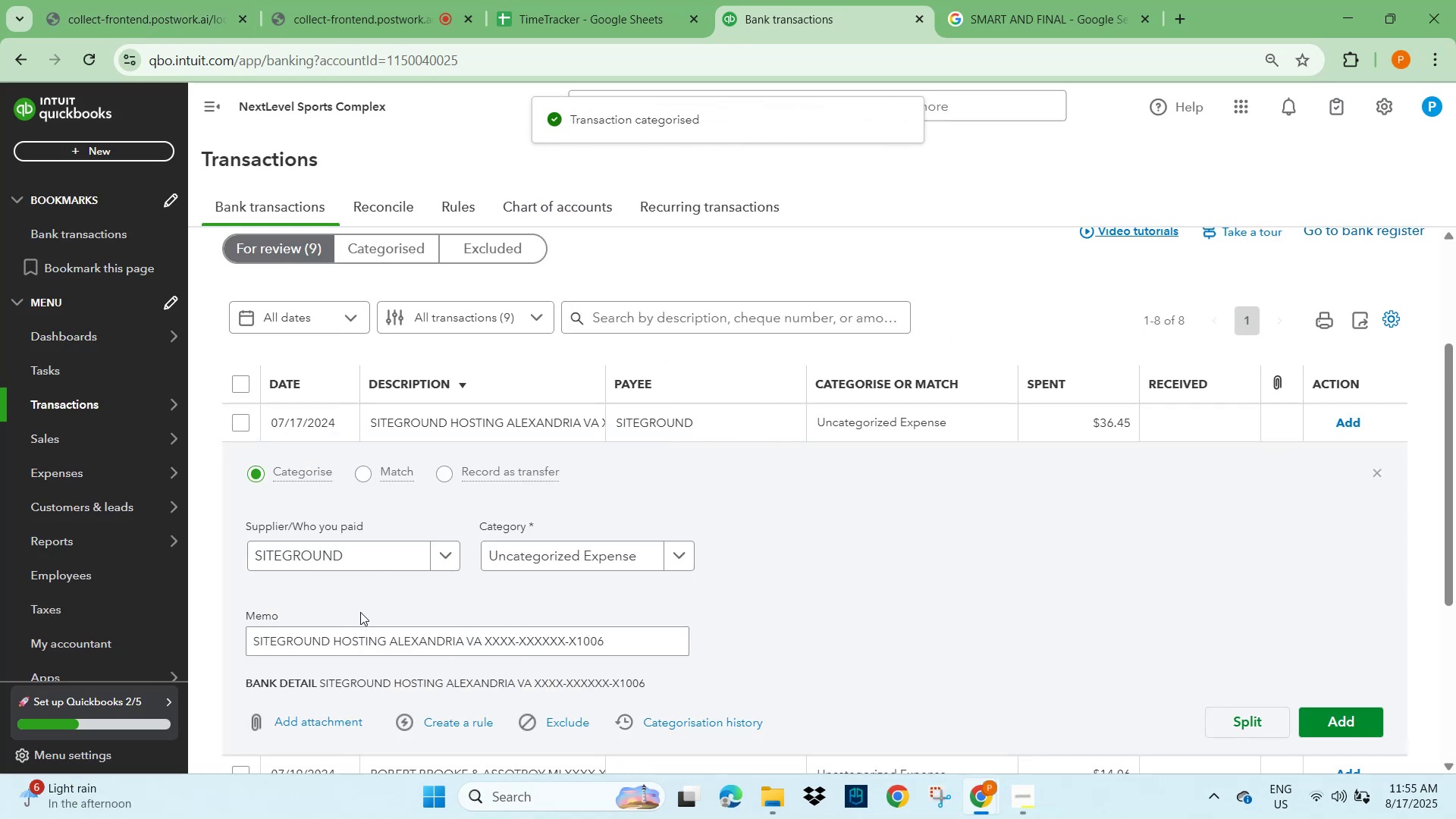 
wait(5.06)
 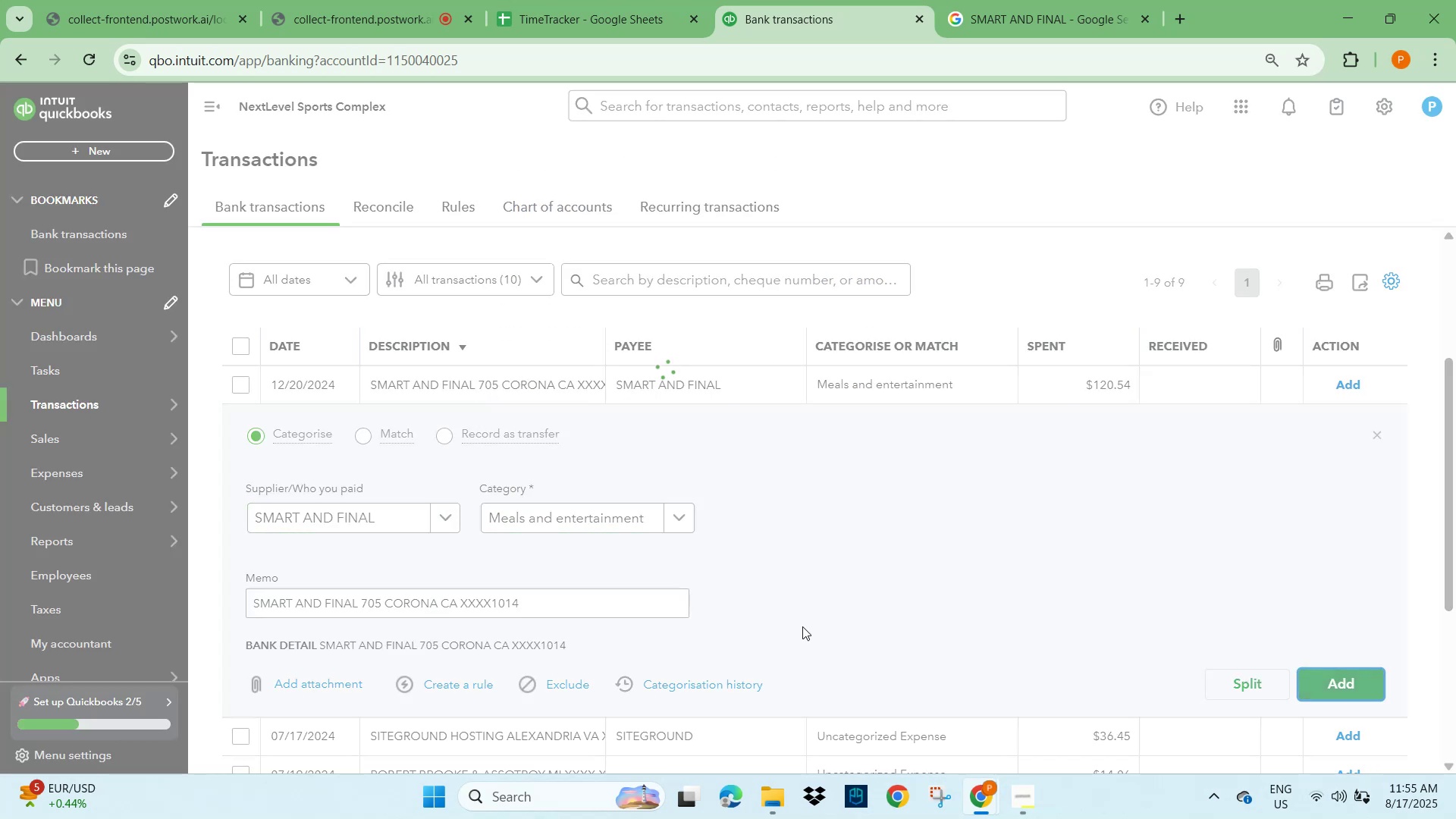 
left_click_drag(start_coordinate=[384, 640], to_coordinate=[237, 653])
 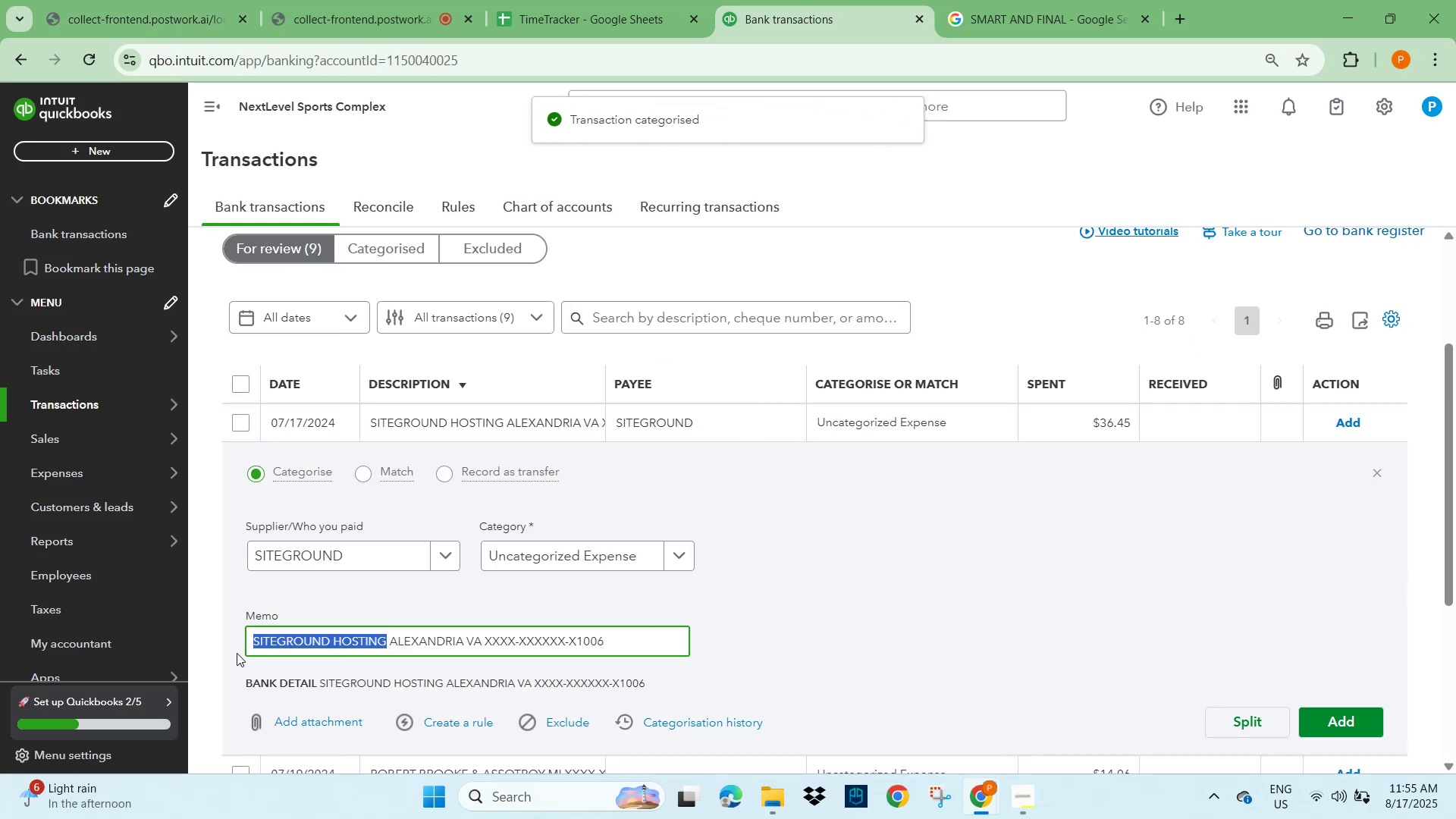 
key(Control+C)
 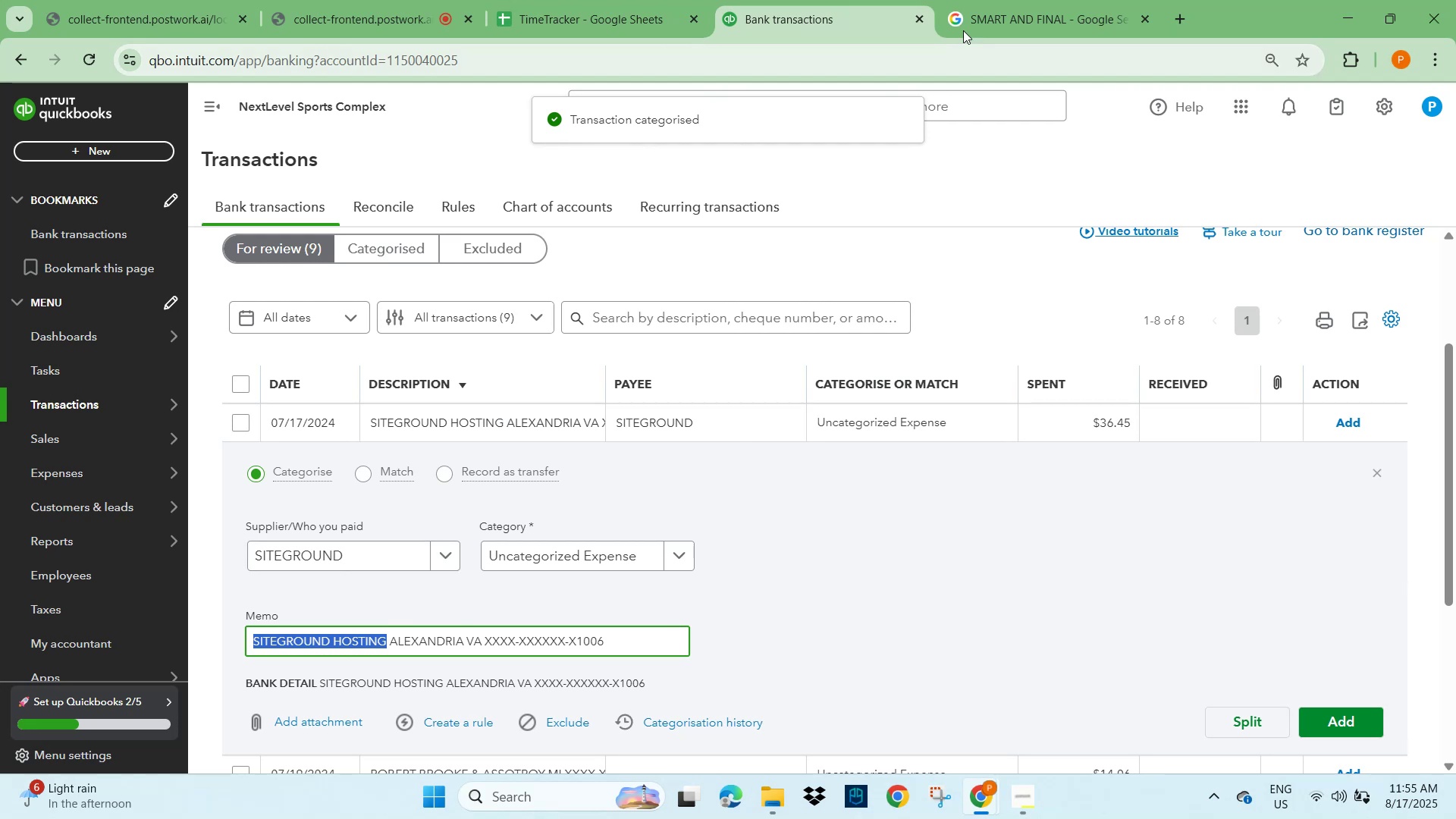 
left_click([1020, 16])
 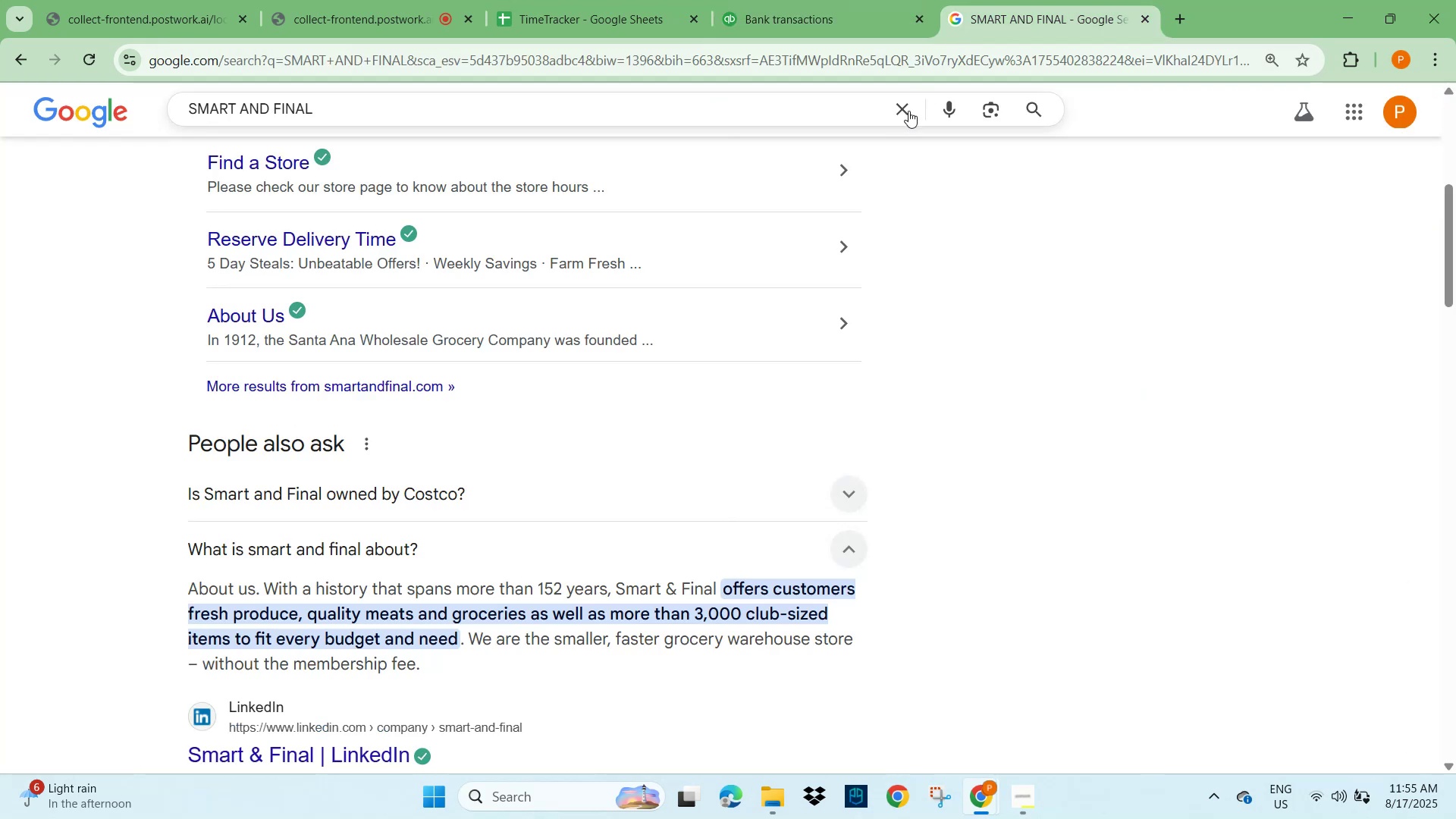 
left_click([899, 107])
 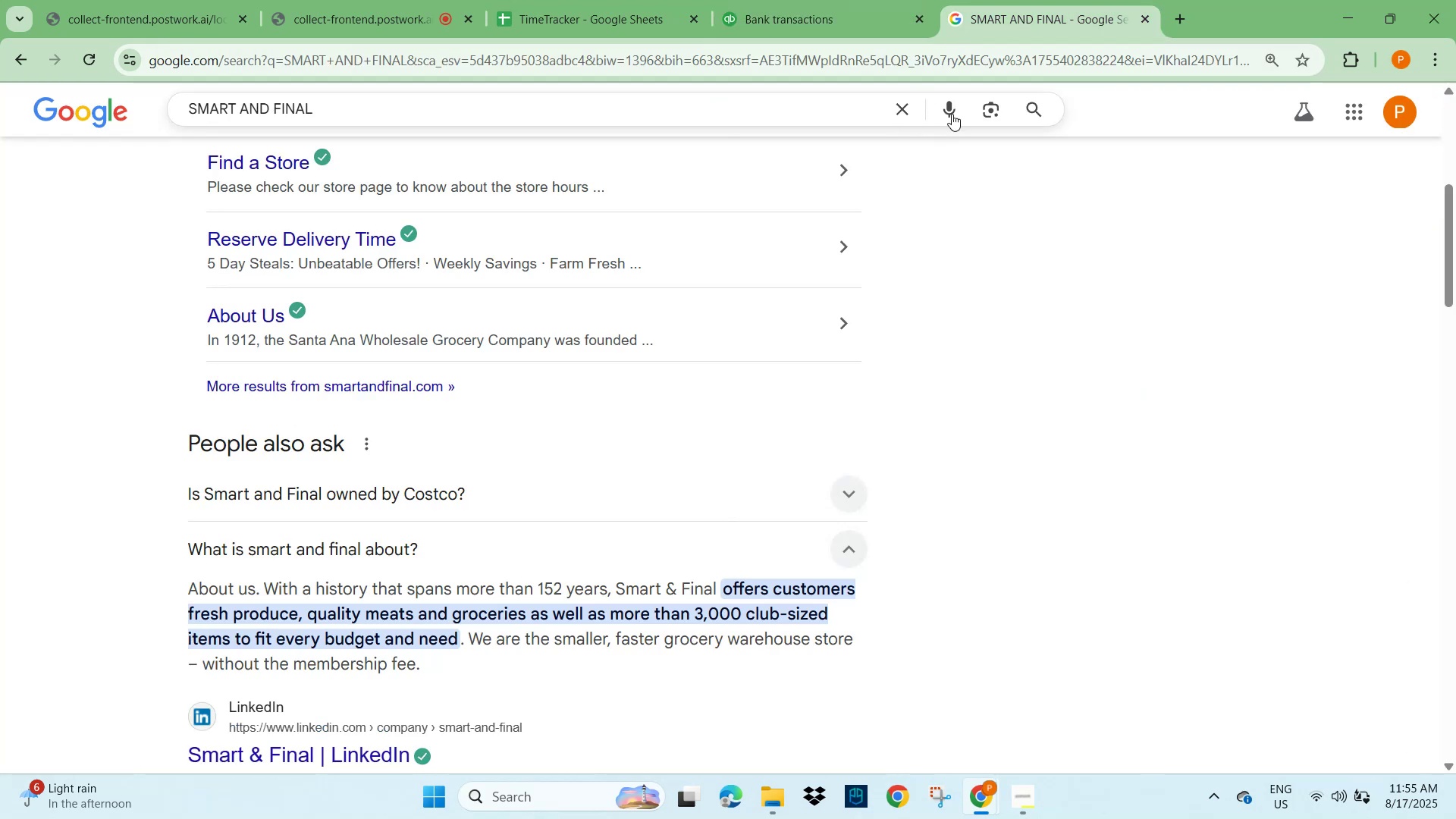 
key(Control+V)
 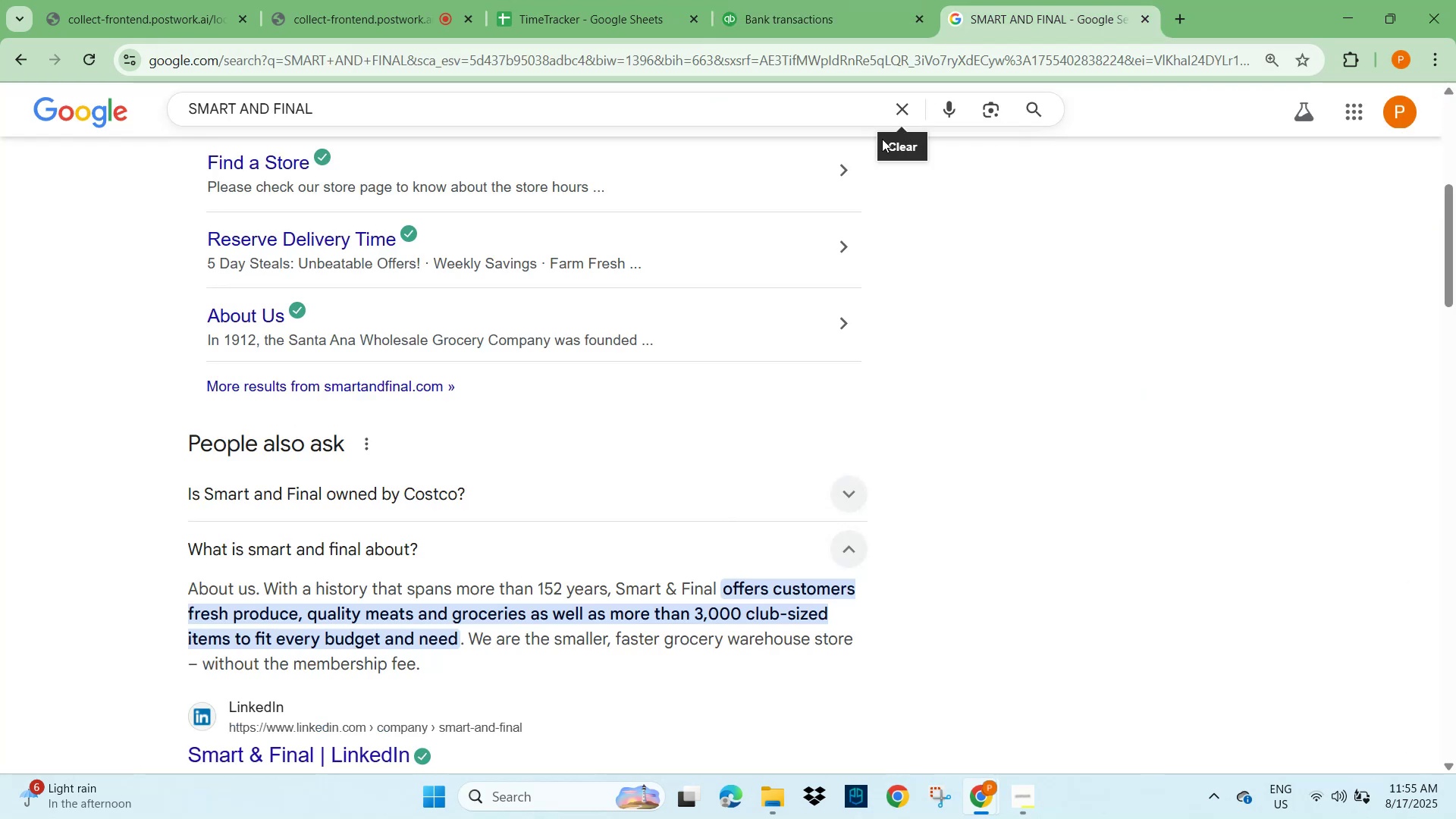 
left_click([899, 111])
 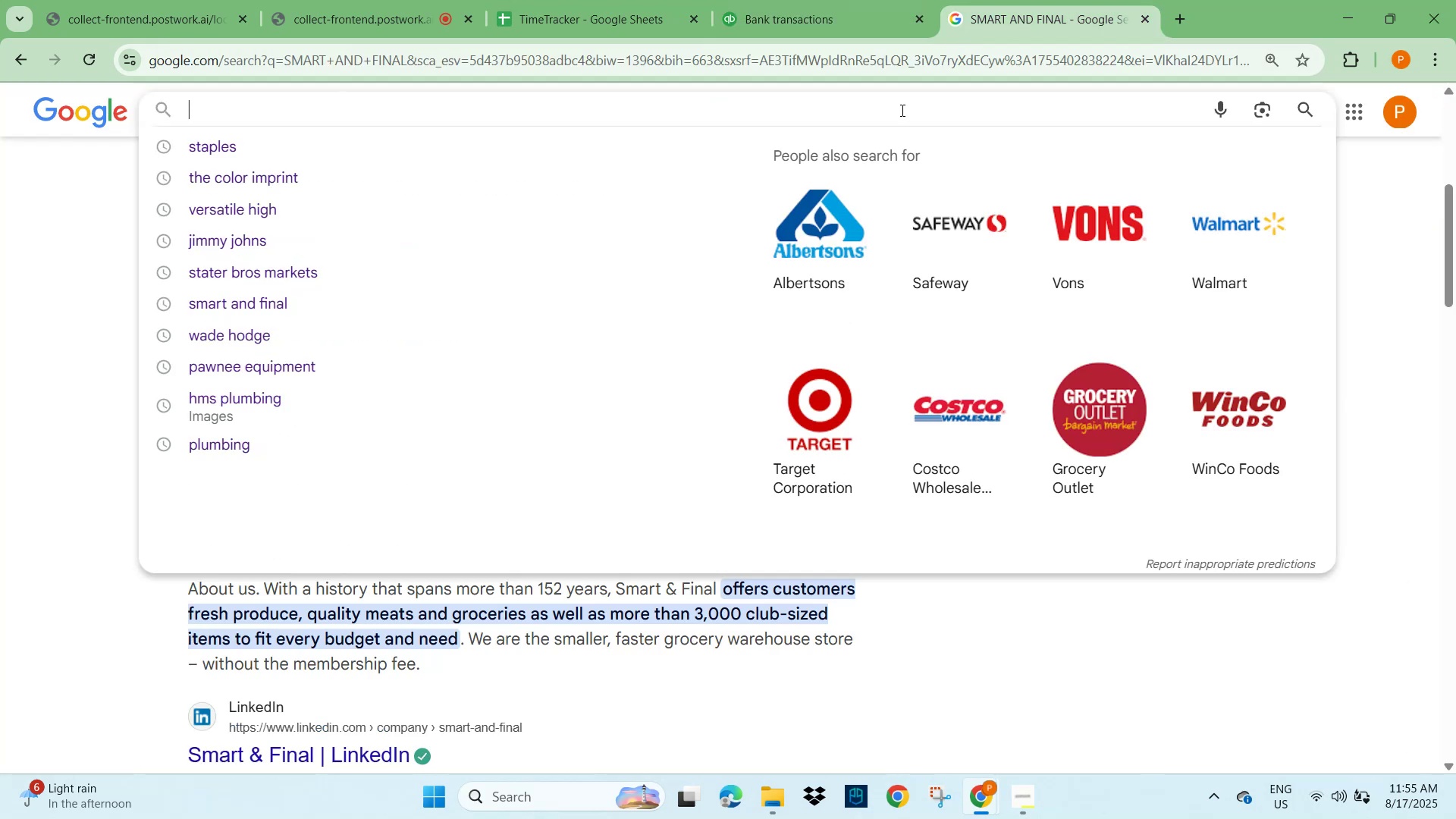 
key(Control+V)
 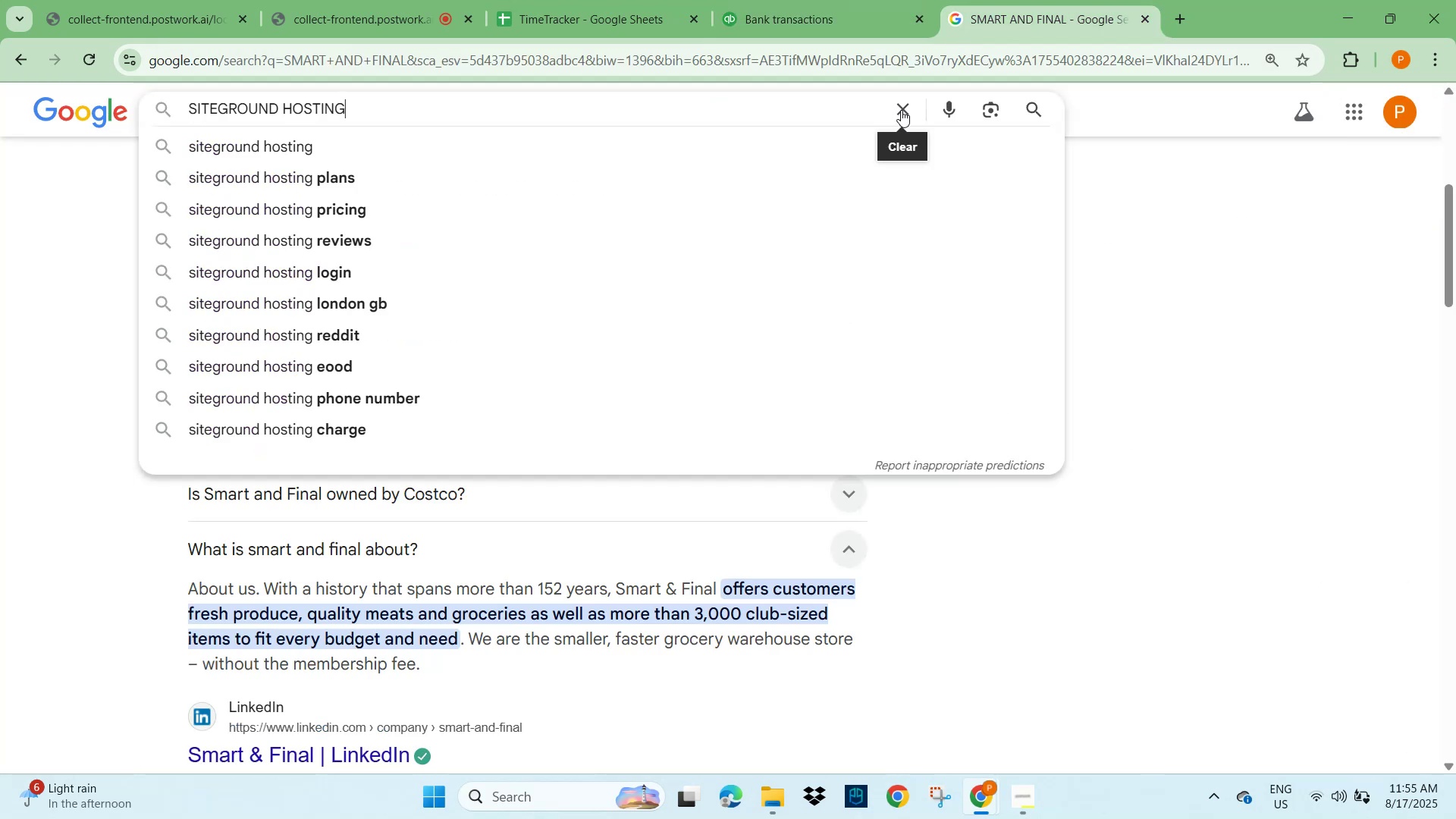 
key(NumpadEnter)
 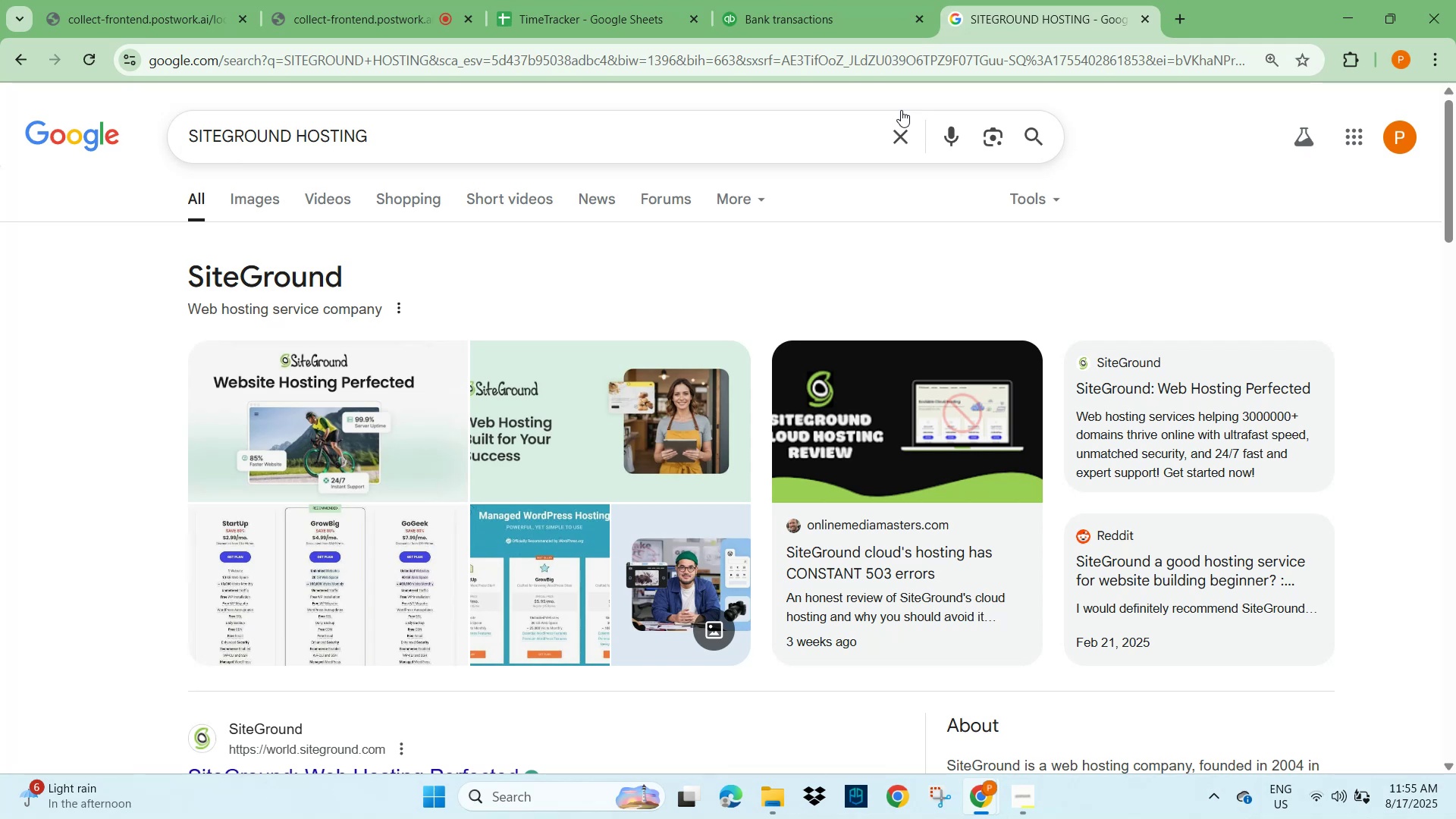 
wait(7.85)
 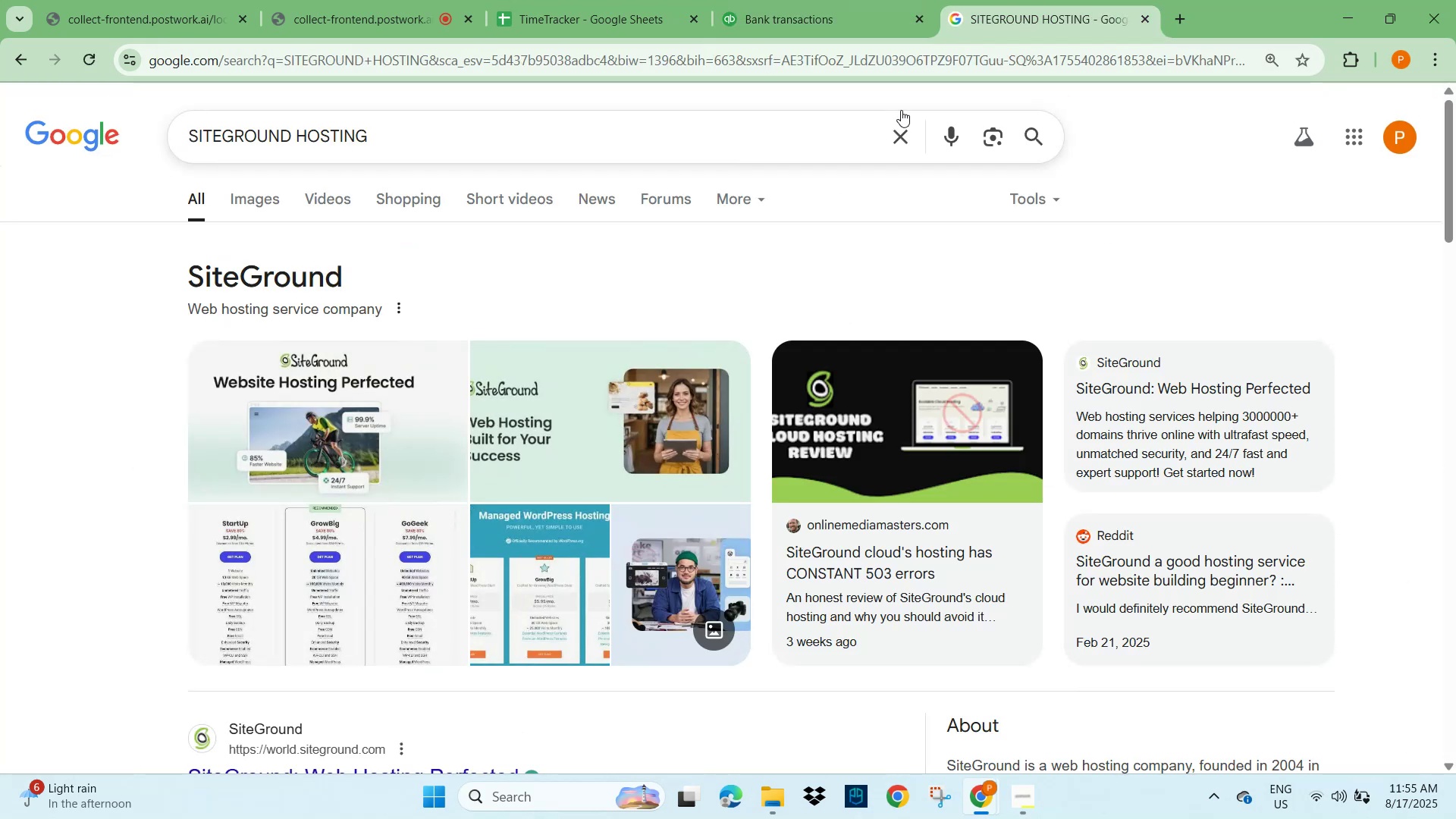 
scroll: coordinate [311, 520], scroll_direction: down, amount: 5.0
 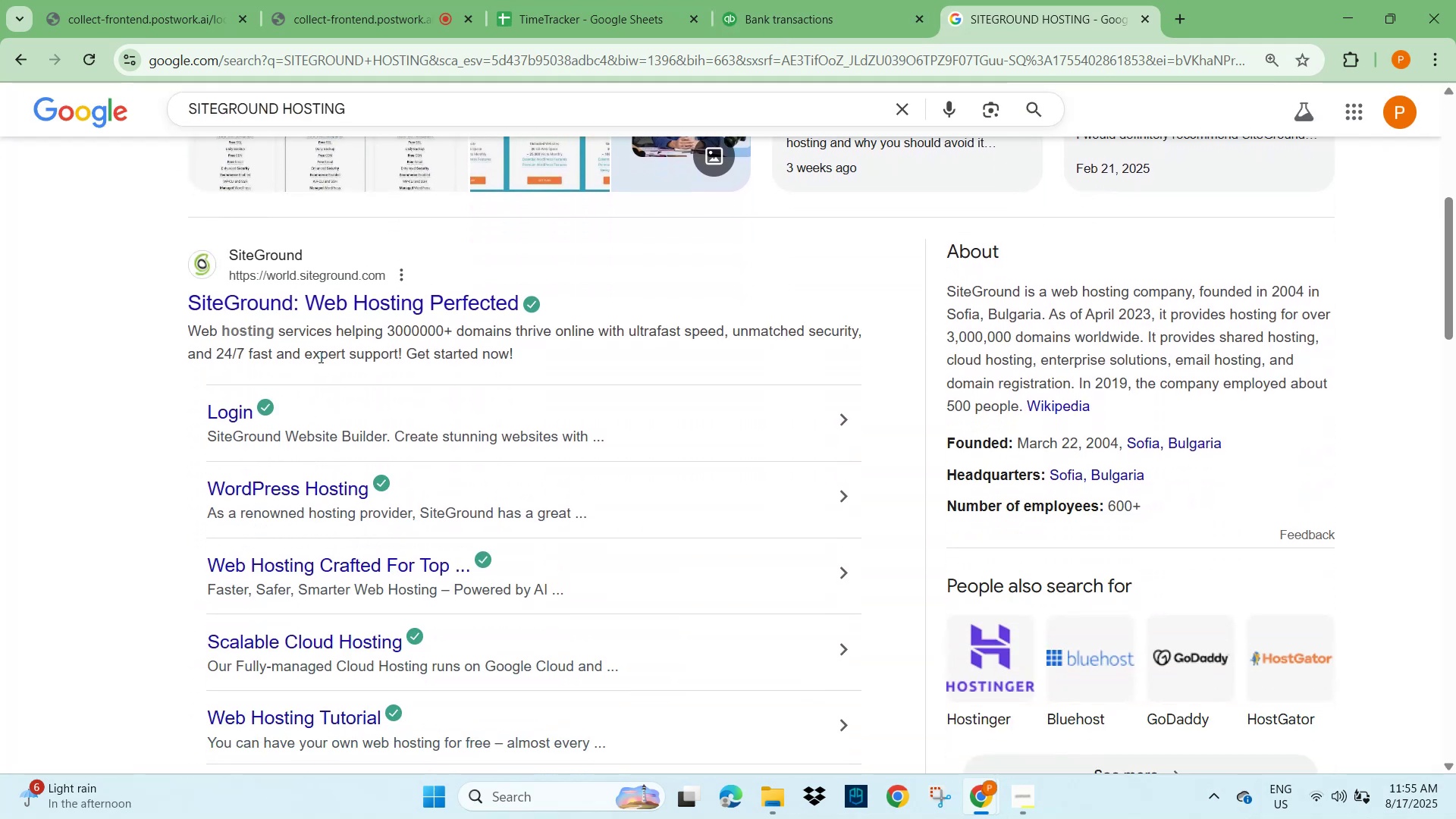 
wait(8.55)
 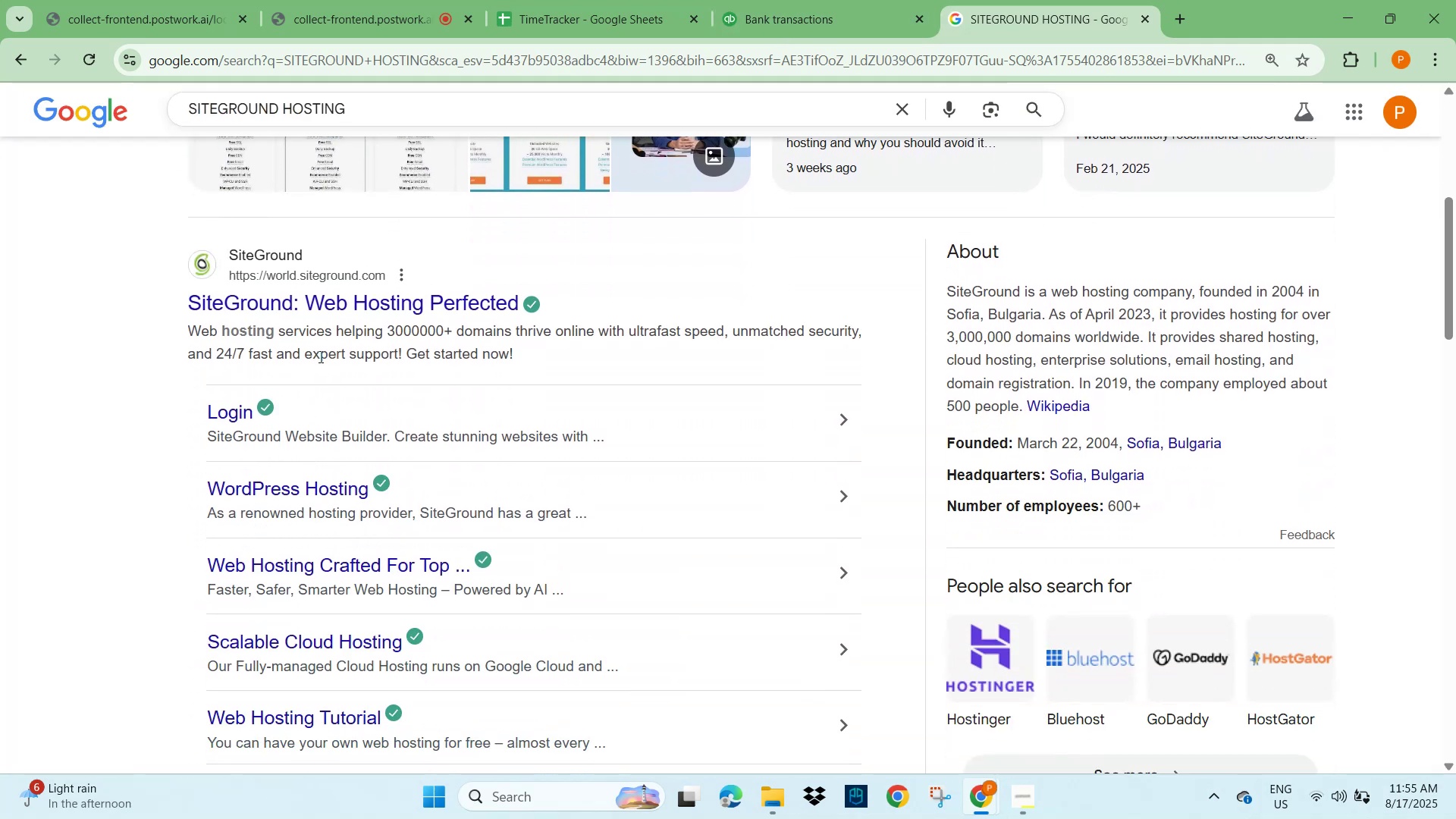 
scroll: coordinate [374, 425], scroll_direction: down, amount: 3.0
 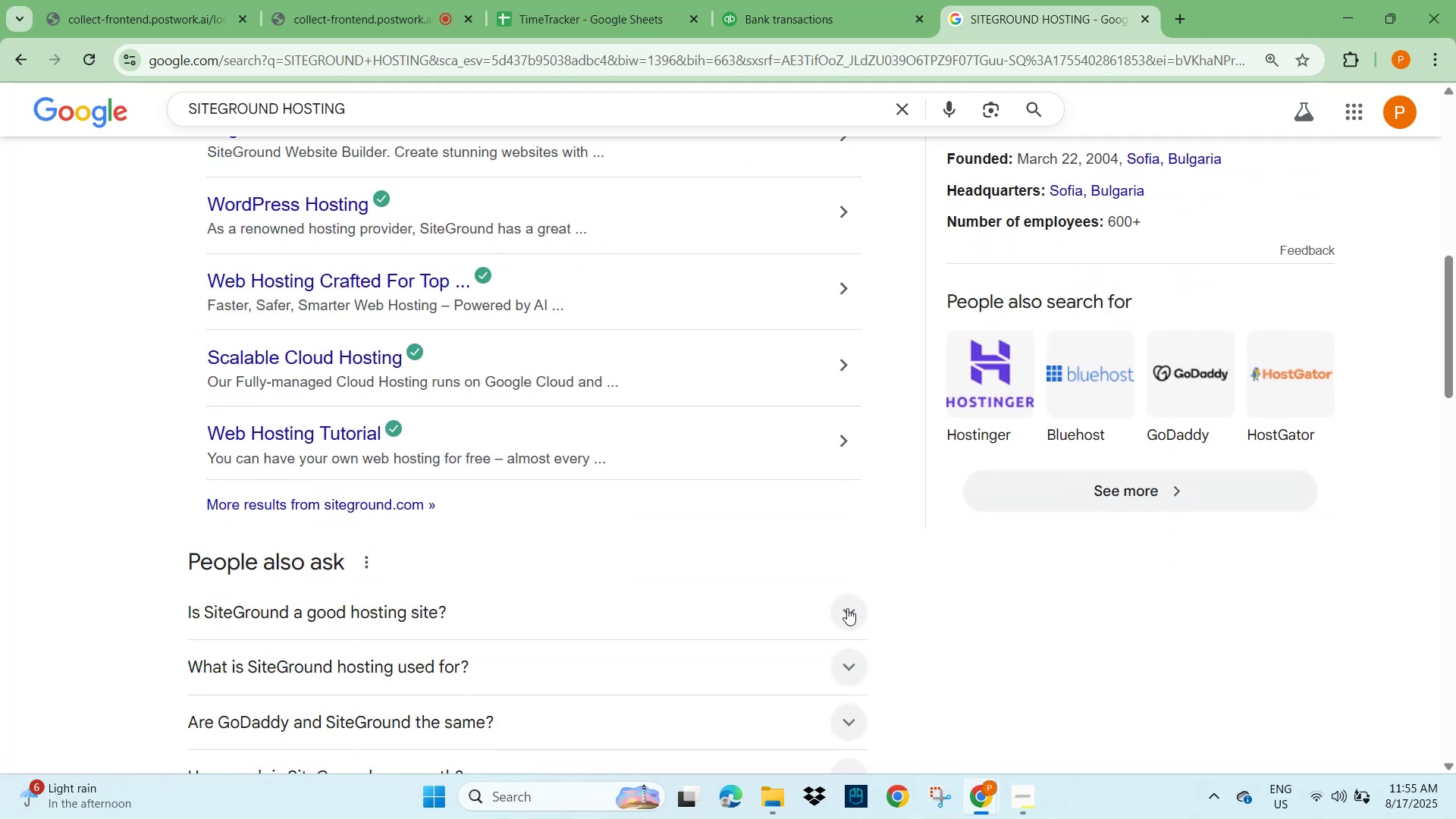 
left_click([846, 661])
 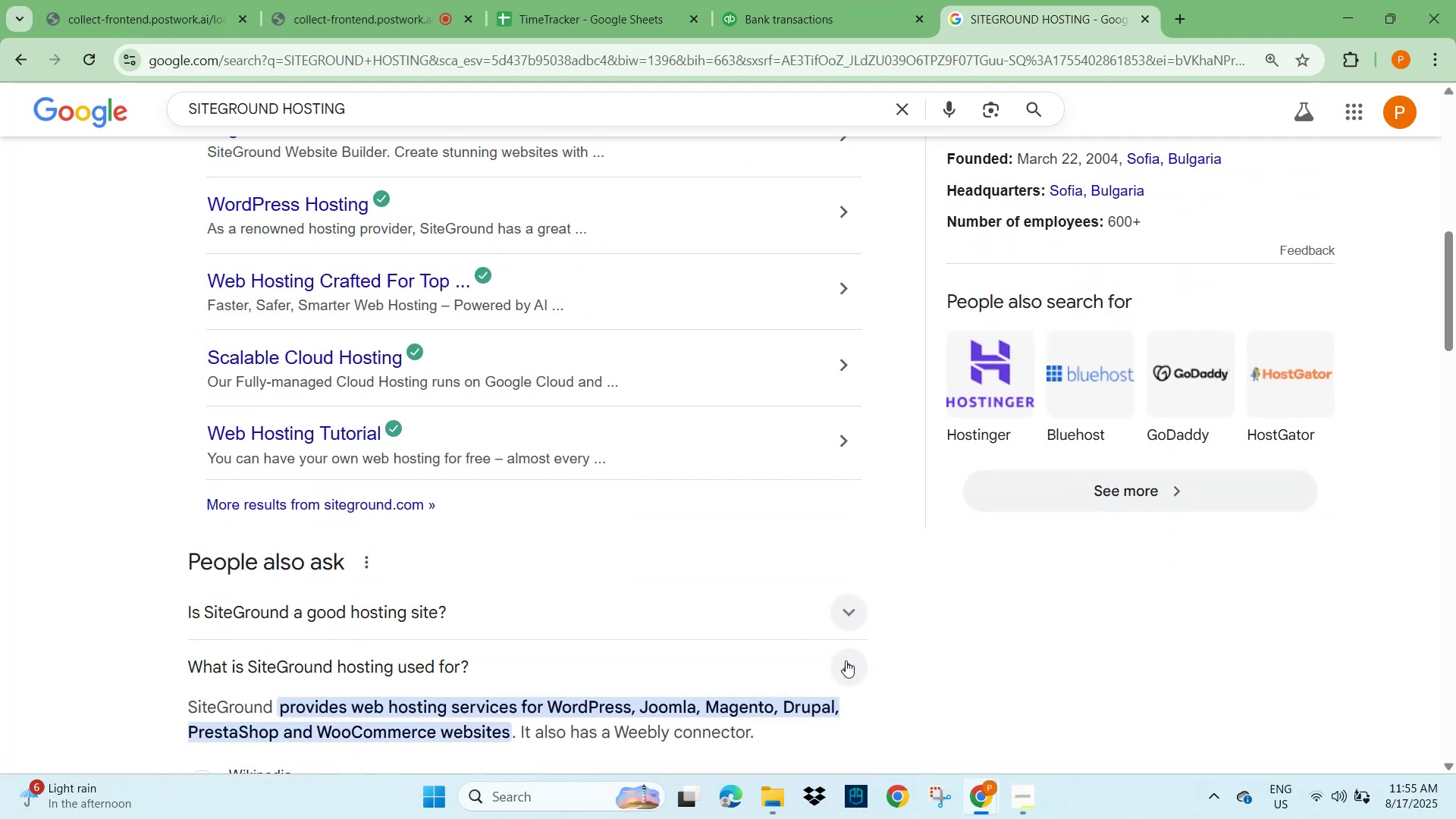 
left_click([791, 13])
 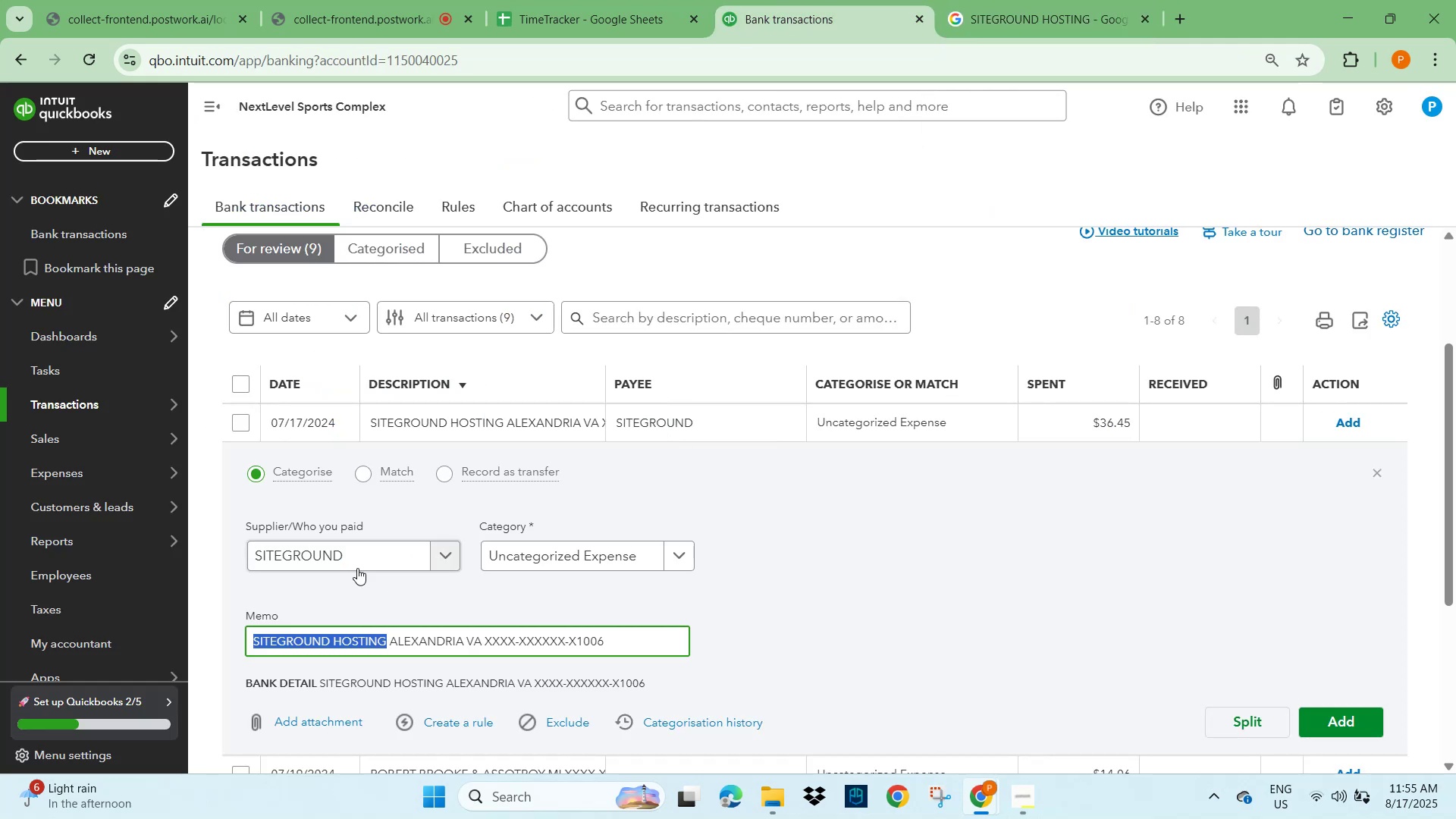 
left_click([356, 551])
 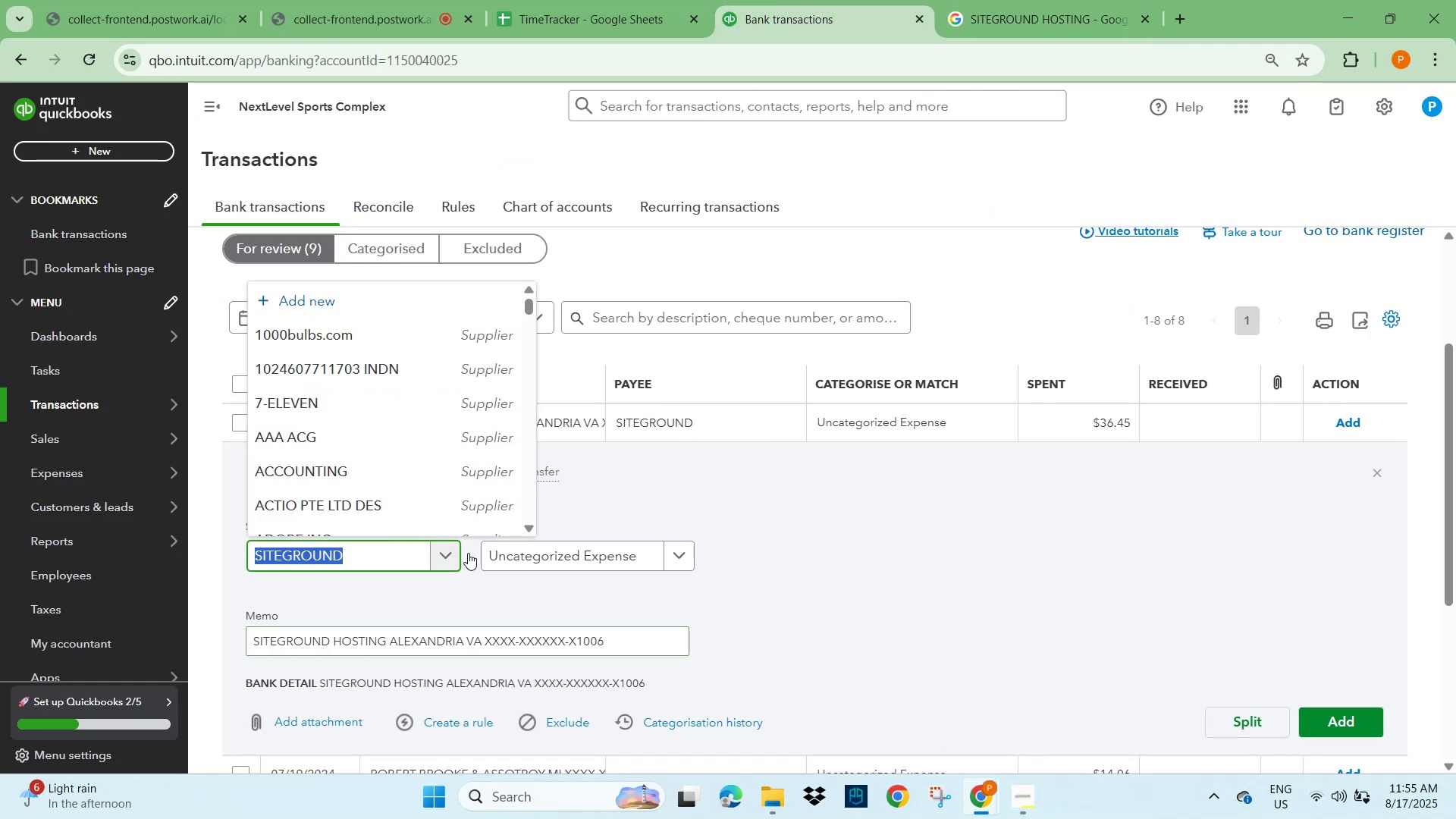 
mouse_move([616, 548])
 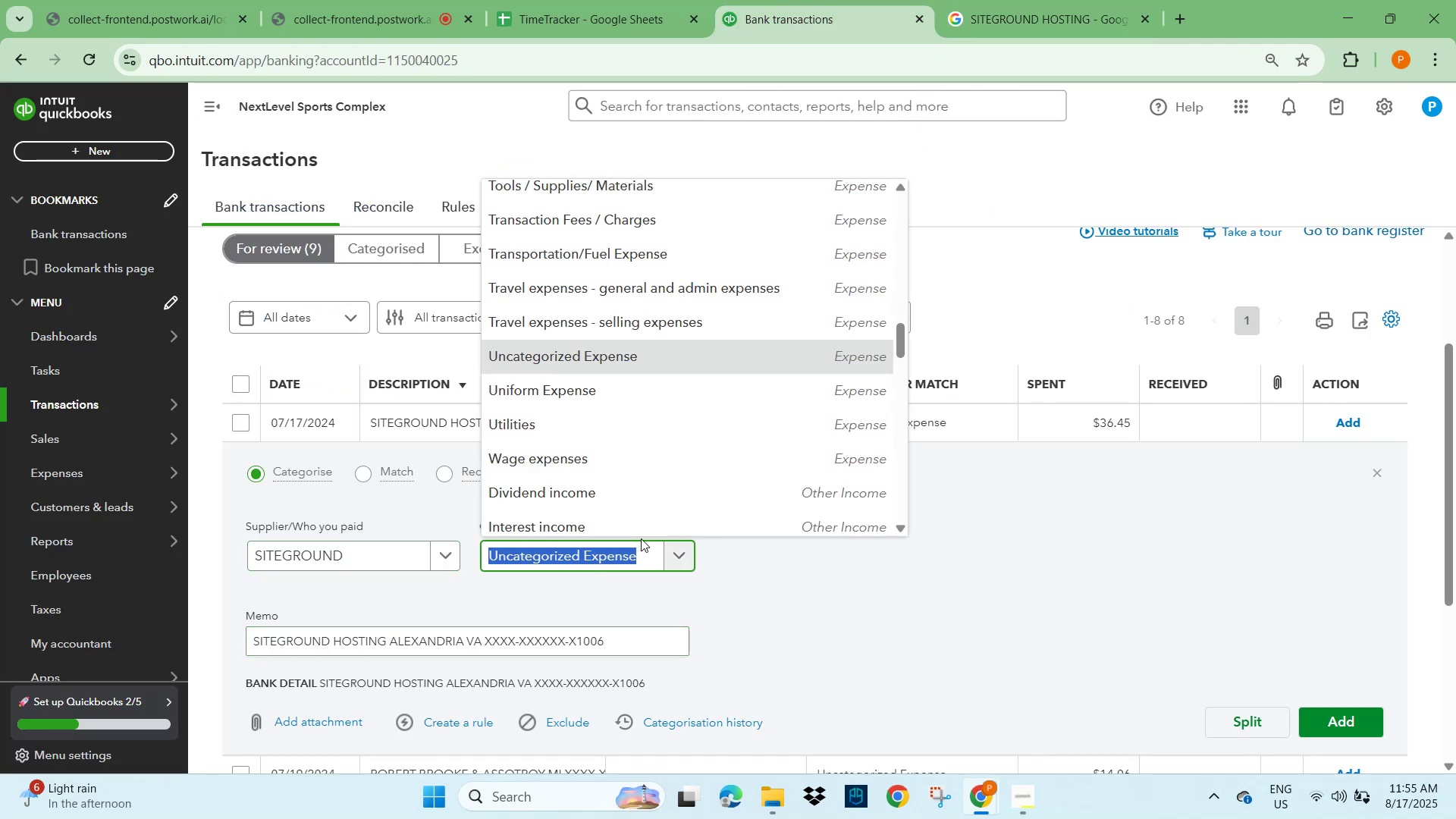 
type(subs)
 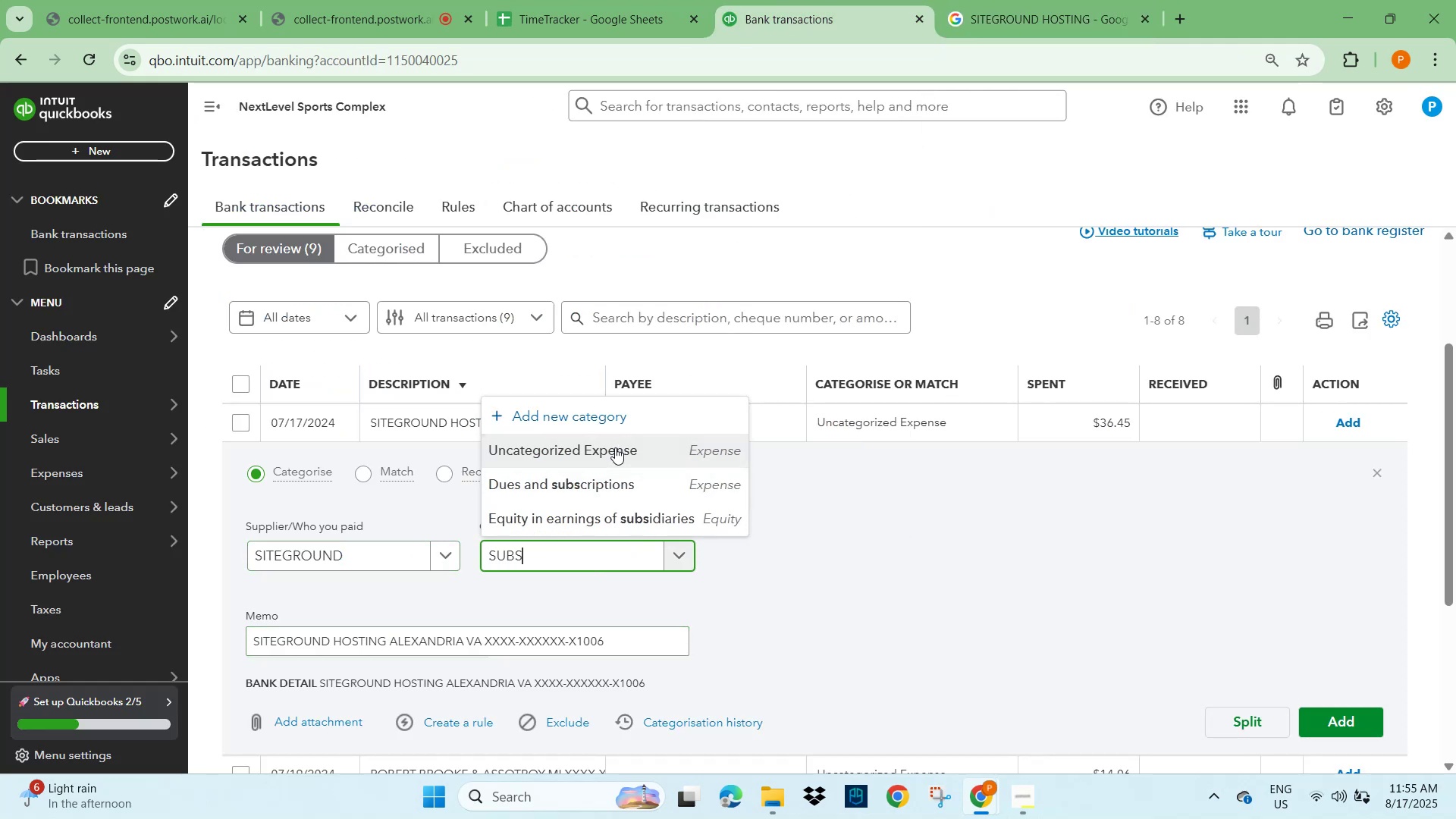 
left_click([553, 479])
 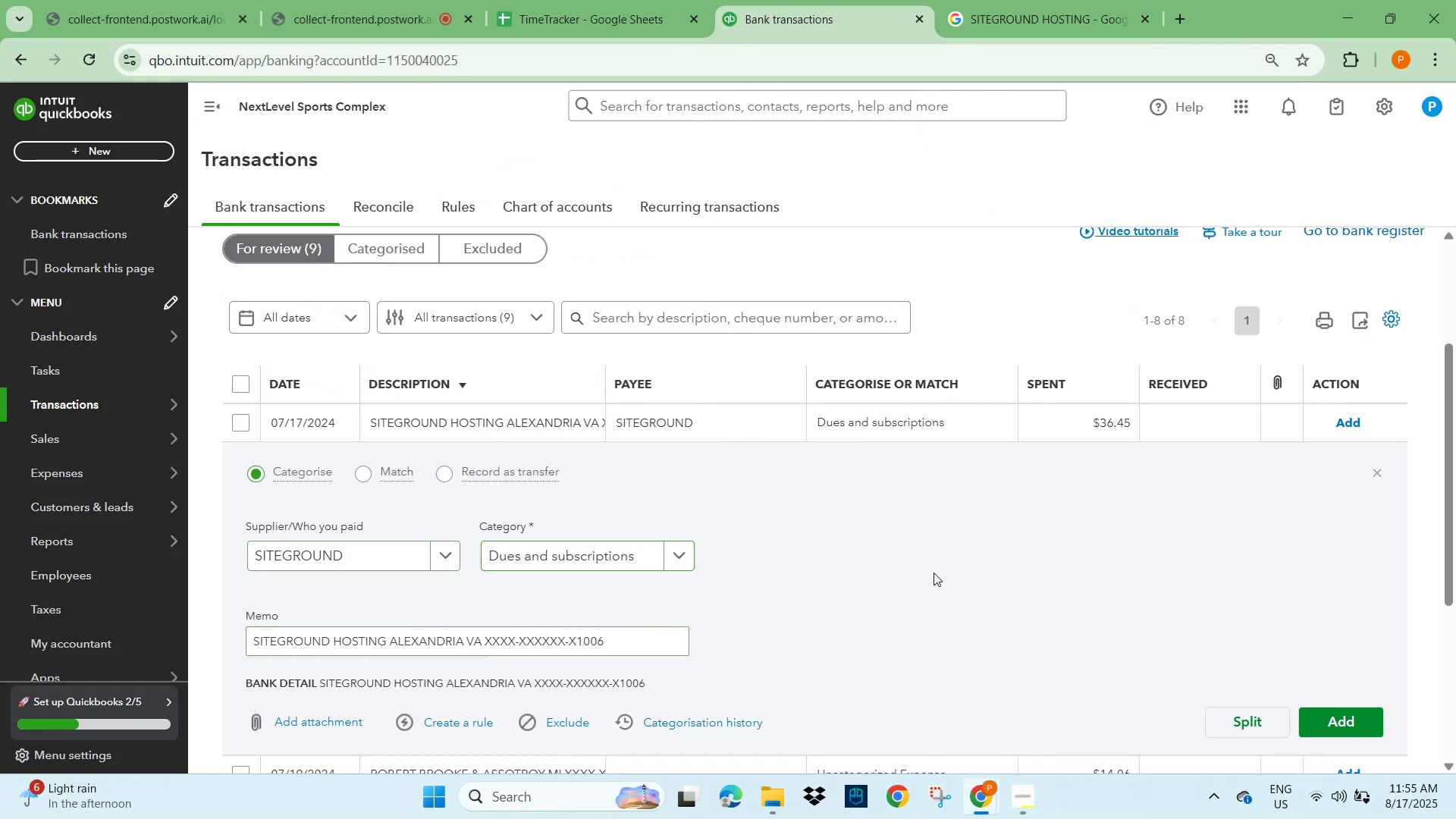 
scroll: coordinate [1050, 609], scroll_direction: down, amount: 1.0
 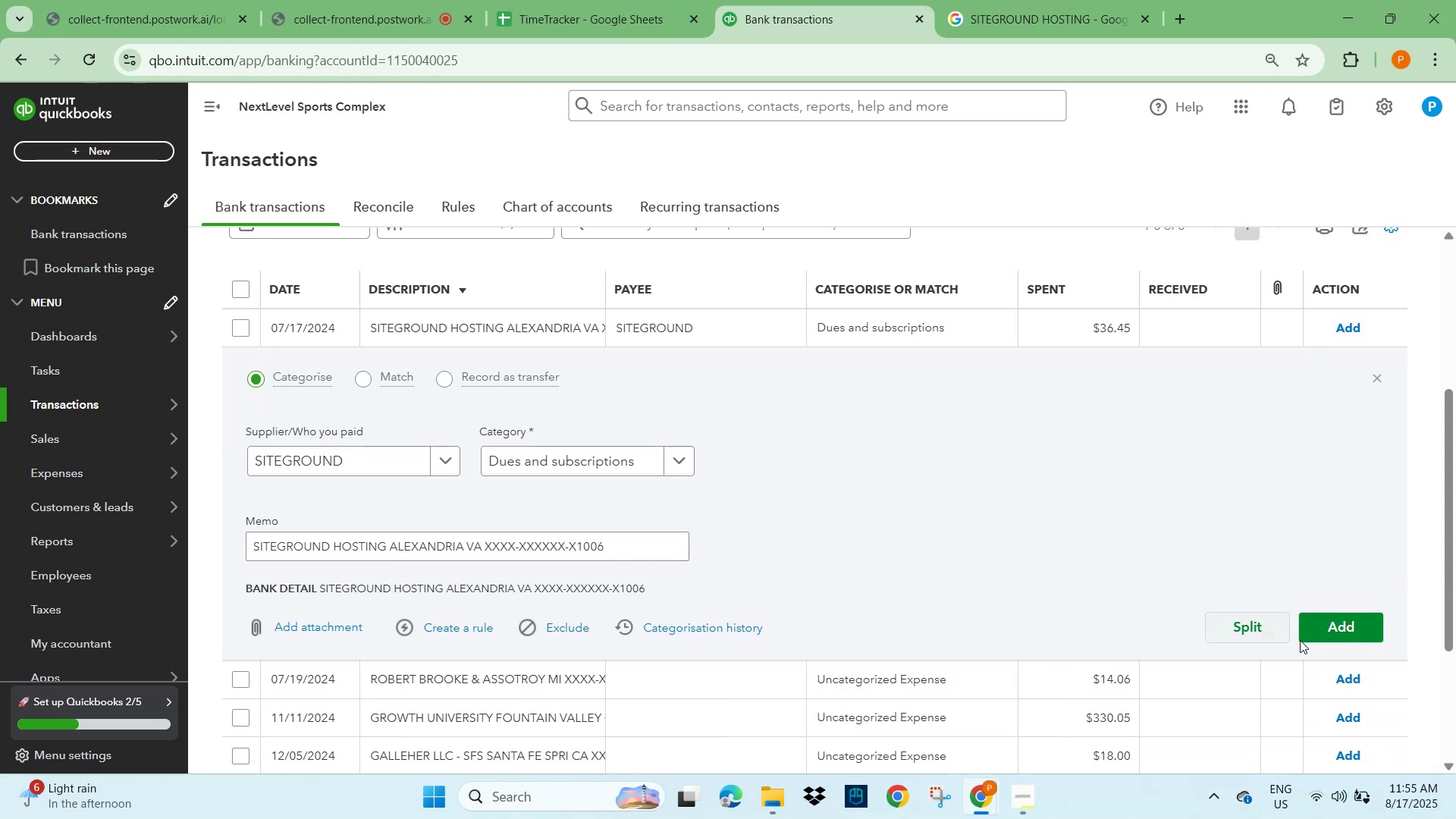 
left_click([1345, 636])
 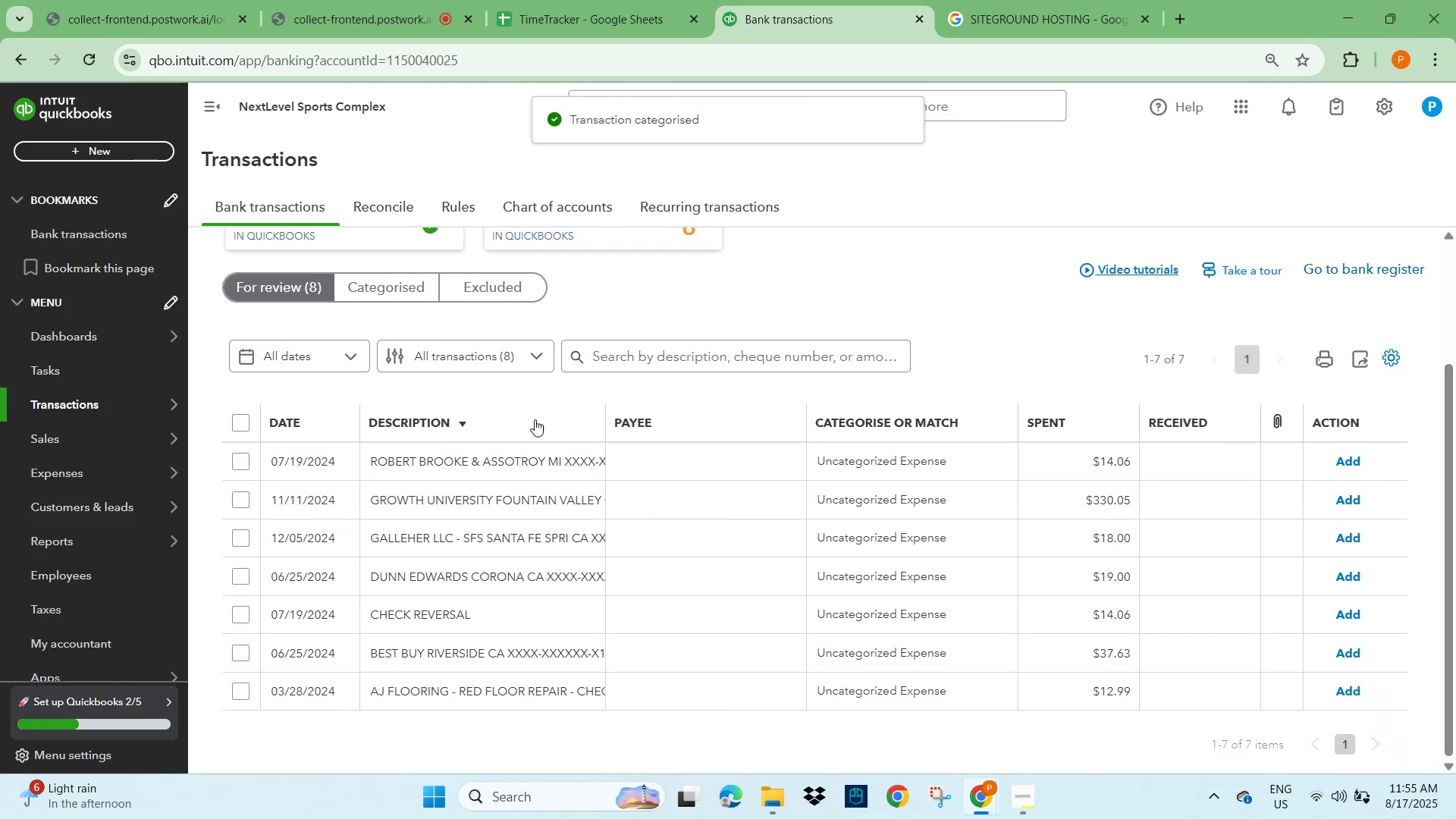 
left_click([494, 464])
 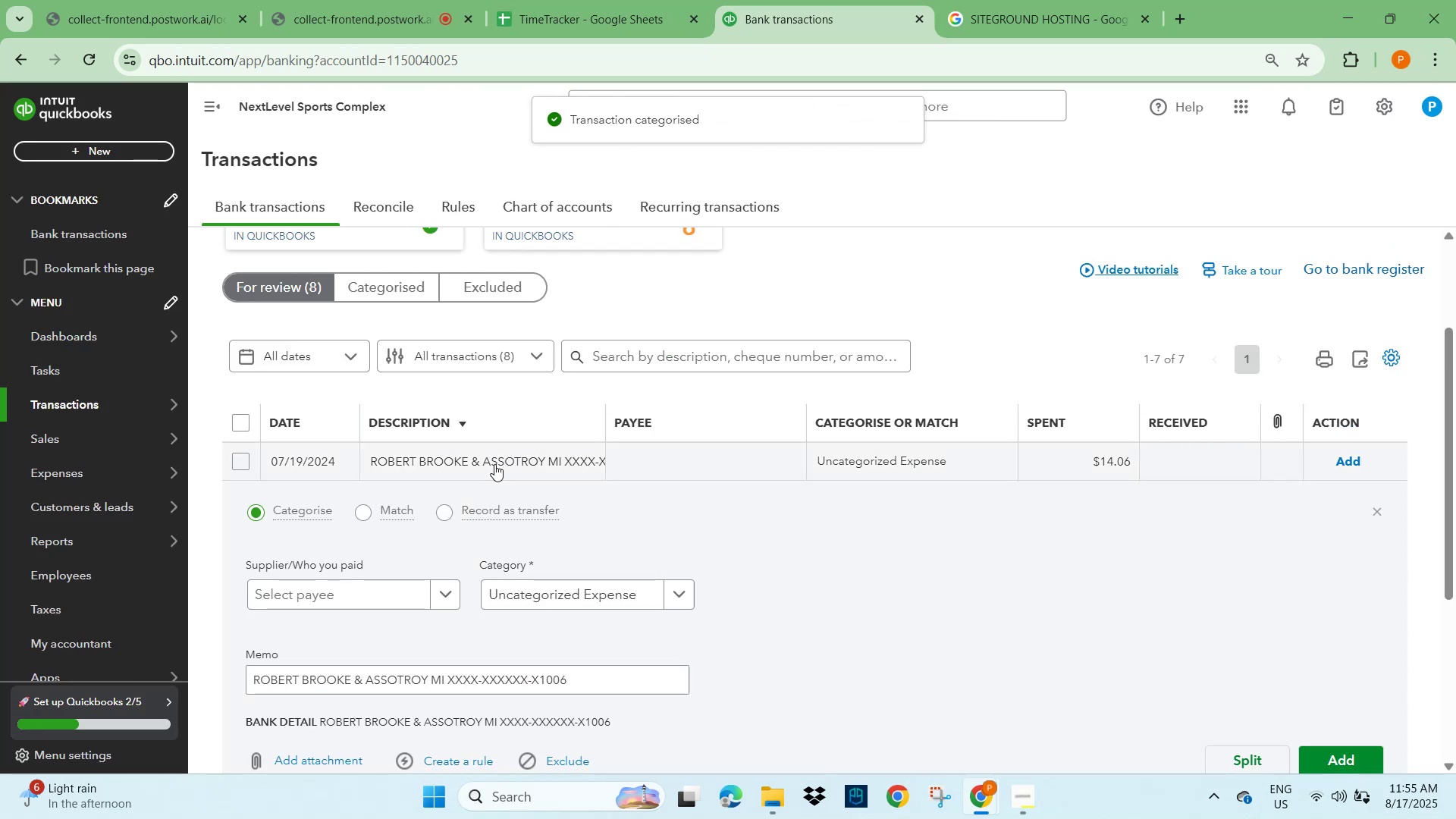 
scroll: coordinate [487, 473], scroll_direction: down, amount: 2.0
 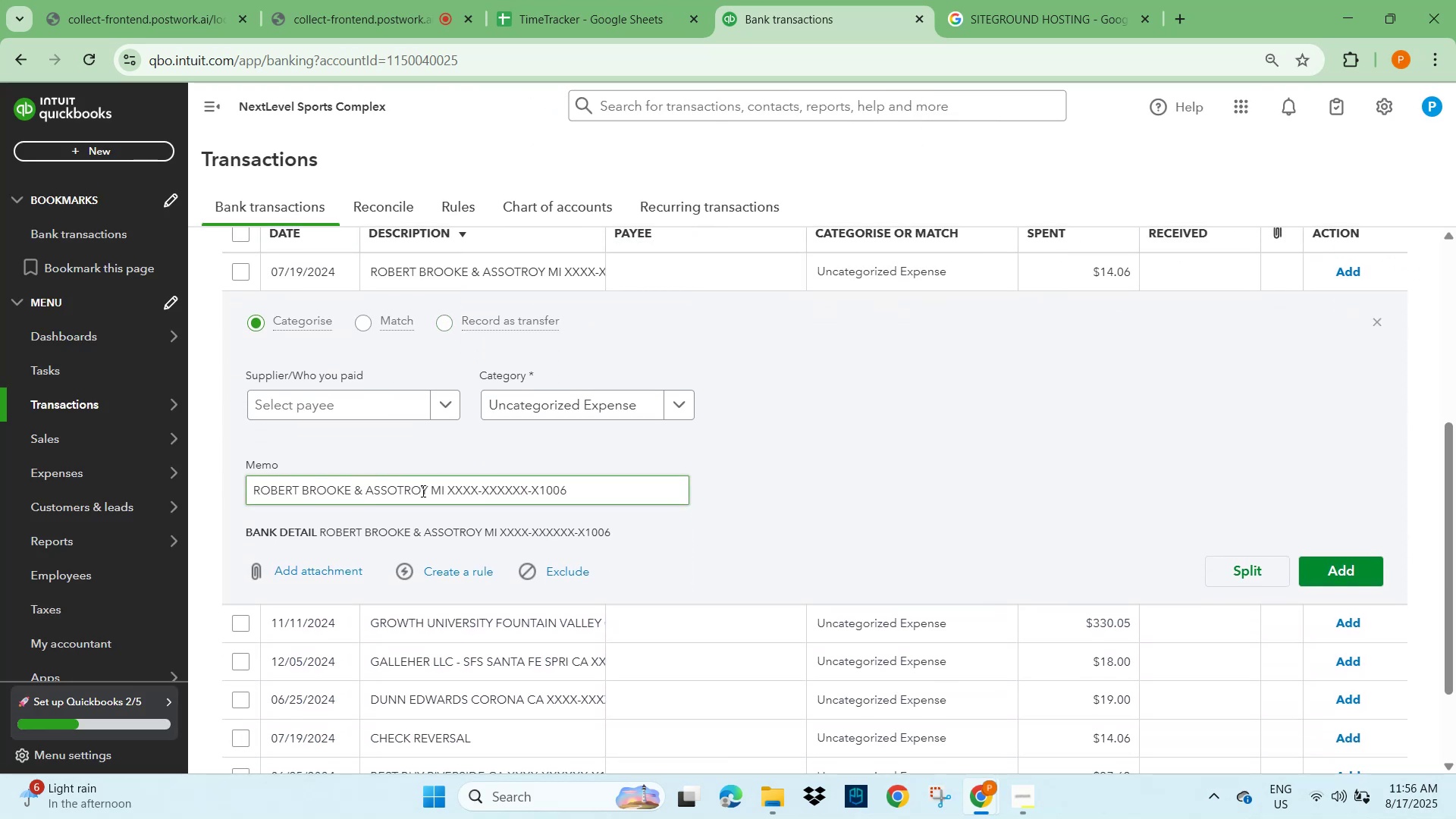 
left_click_drag(start_coordinate=[430, 491], to_coordinate=[237, 482])
 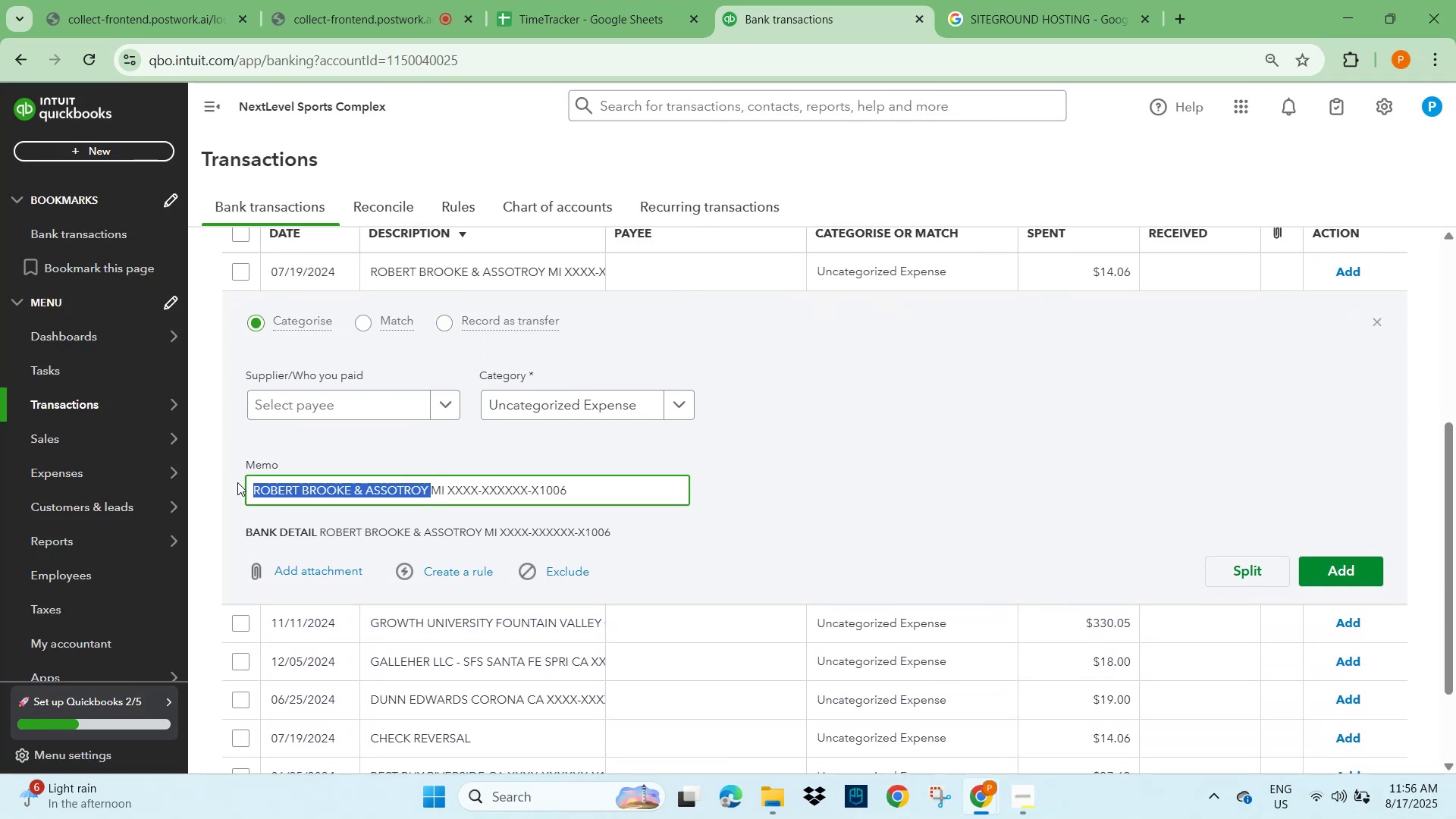 
key(Control+C)
 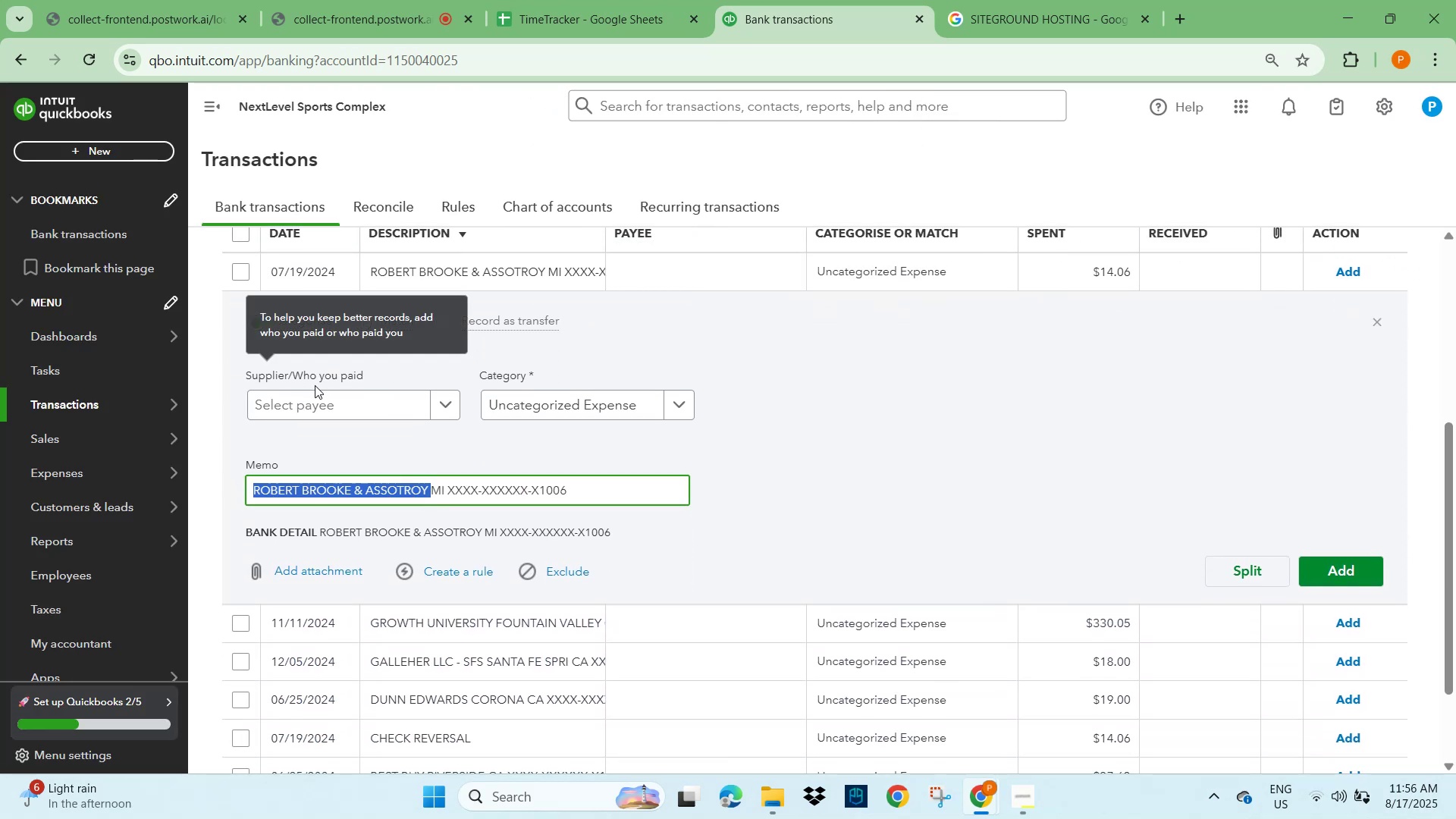 
left_click([311, 403])
 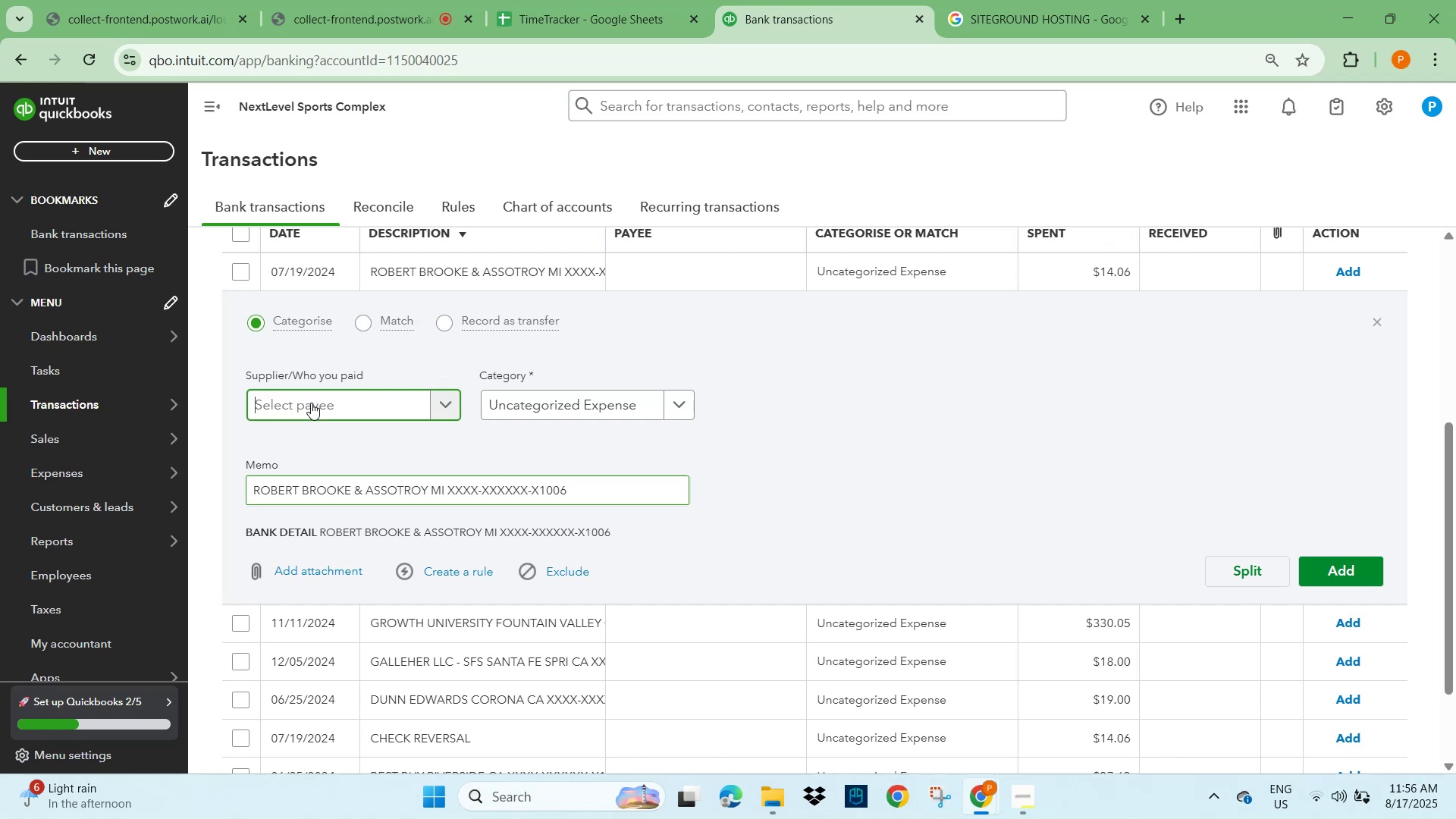 
key(Control+V)
 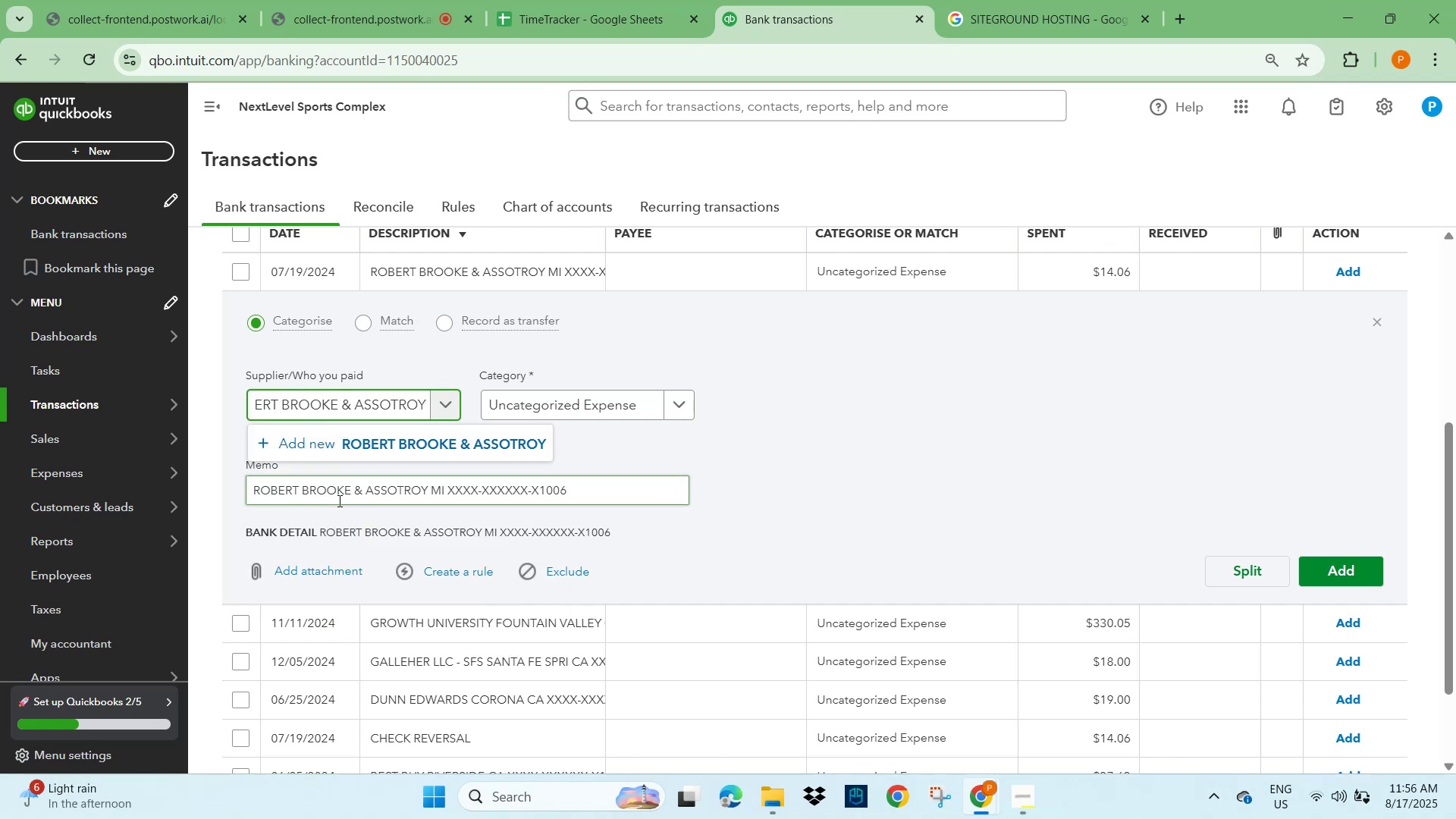 
left_click([338, 499])
 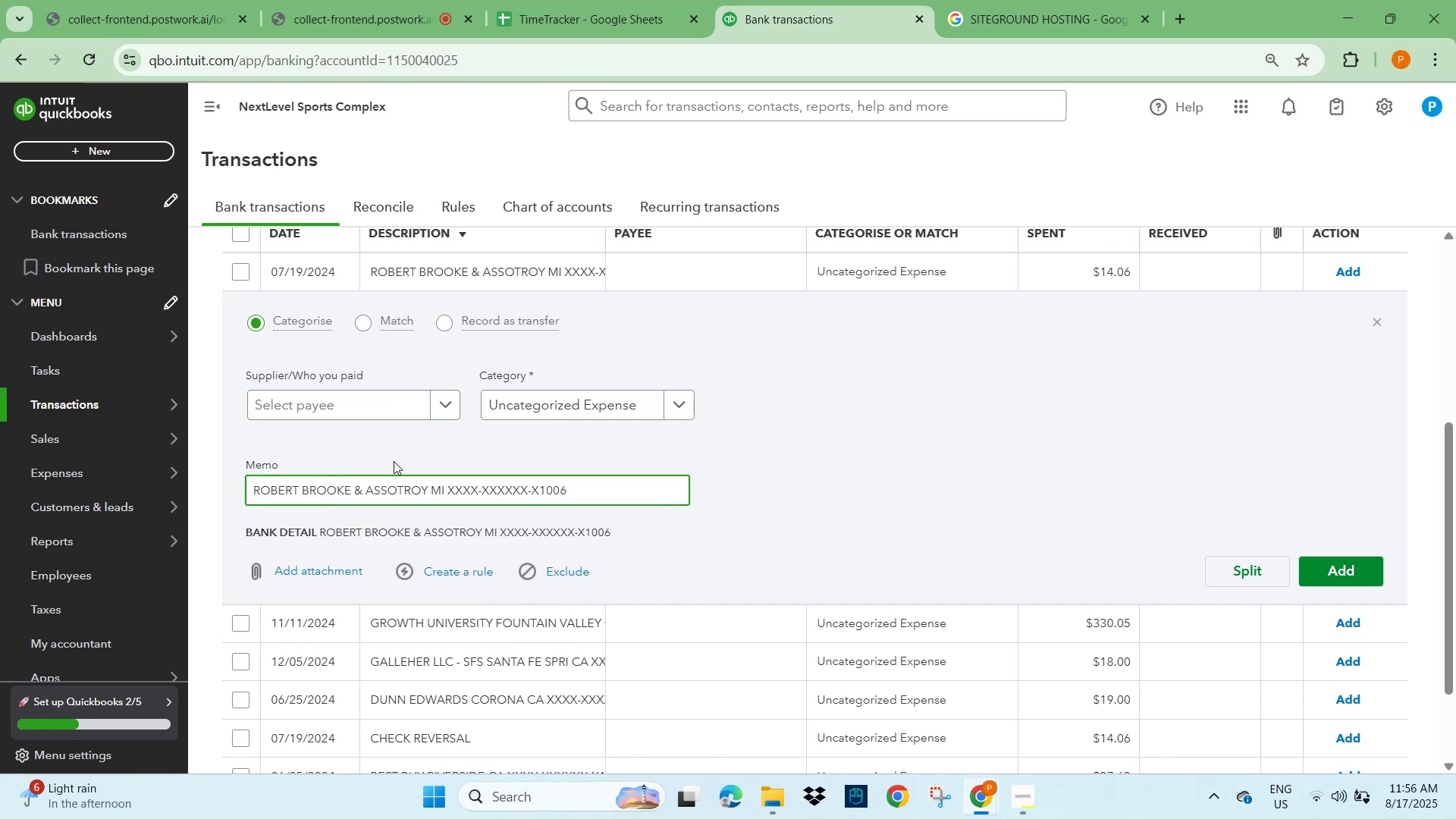 
left_click([369, 417])
 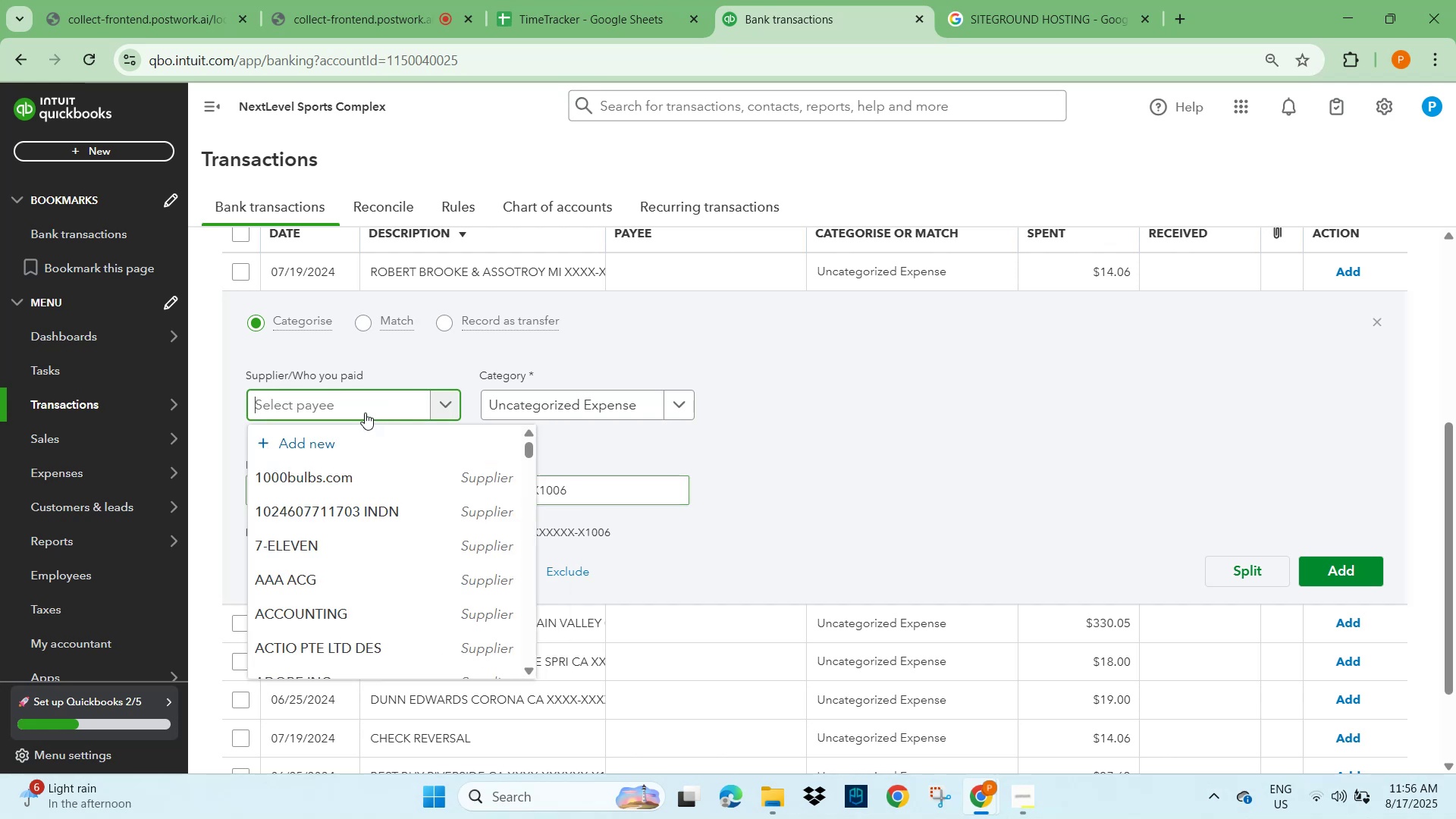 
key(Control+V)
 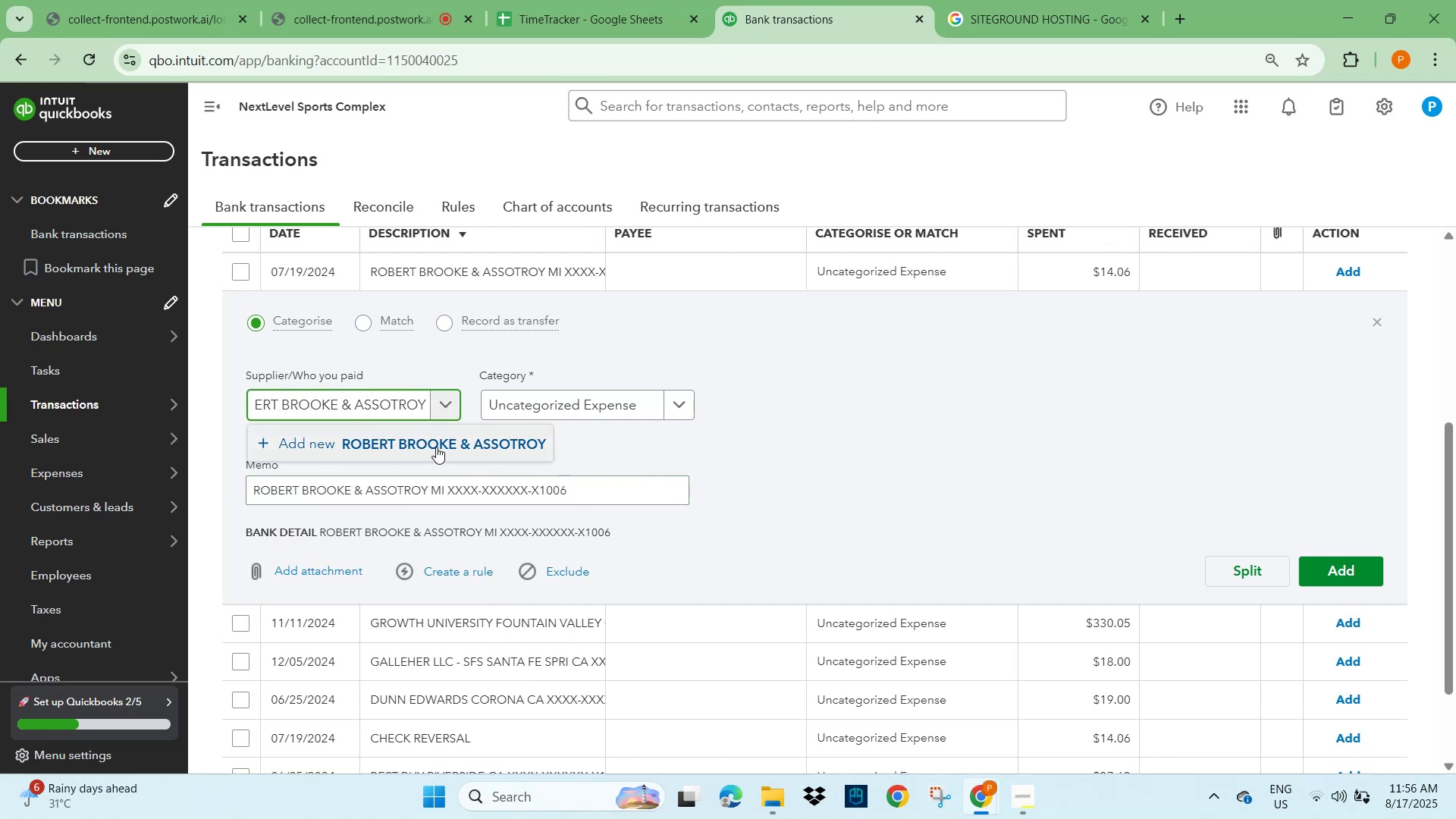 
left_click([436, 447])
 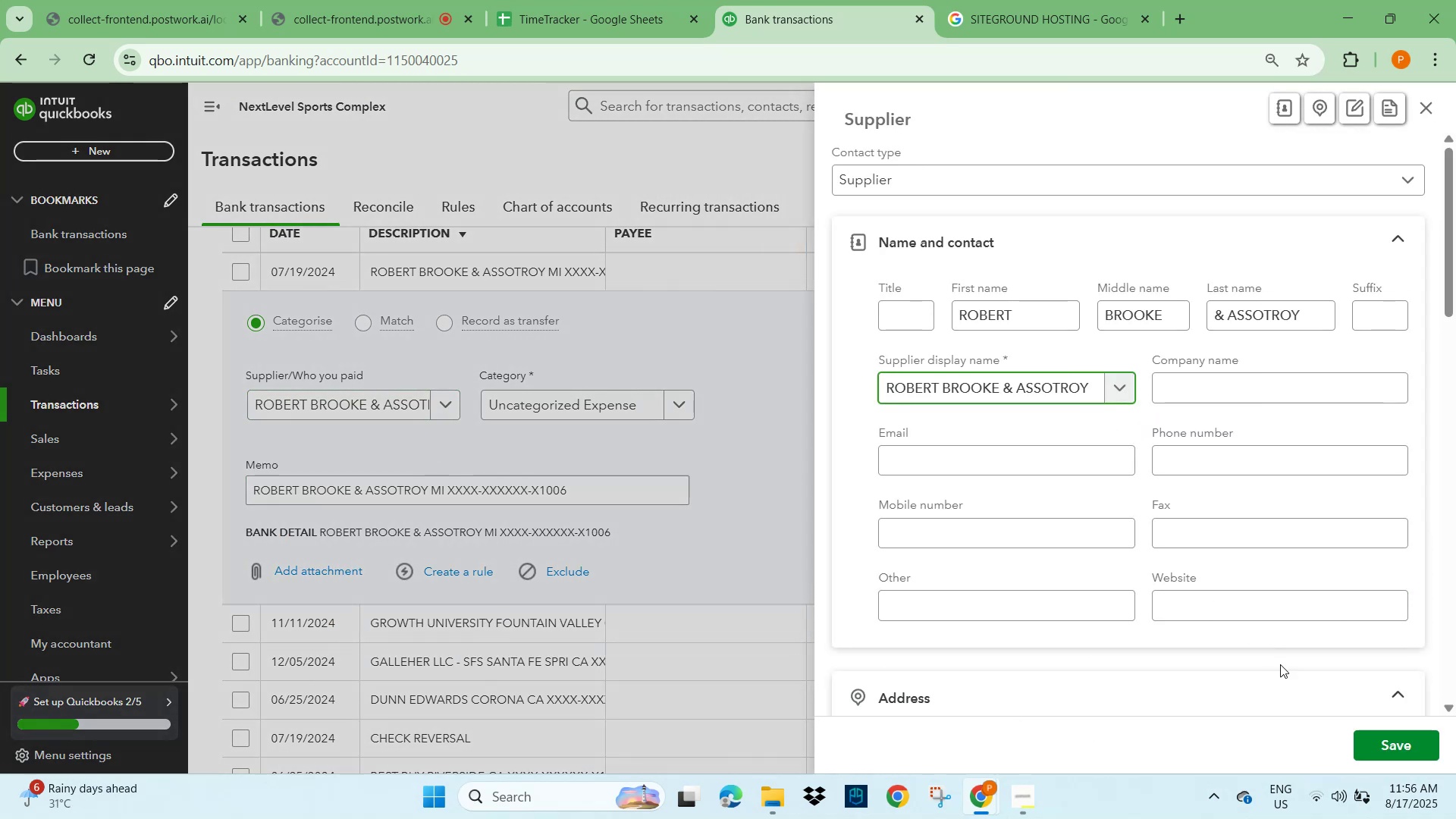 
left_click([1385, 754])
 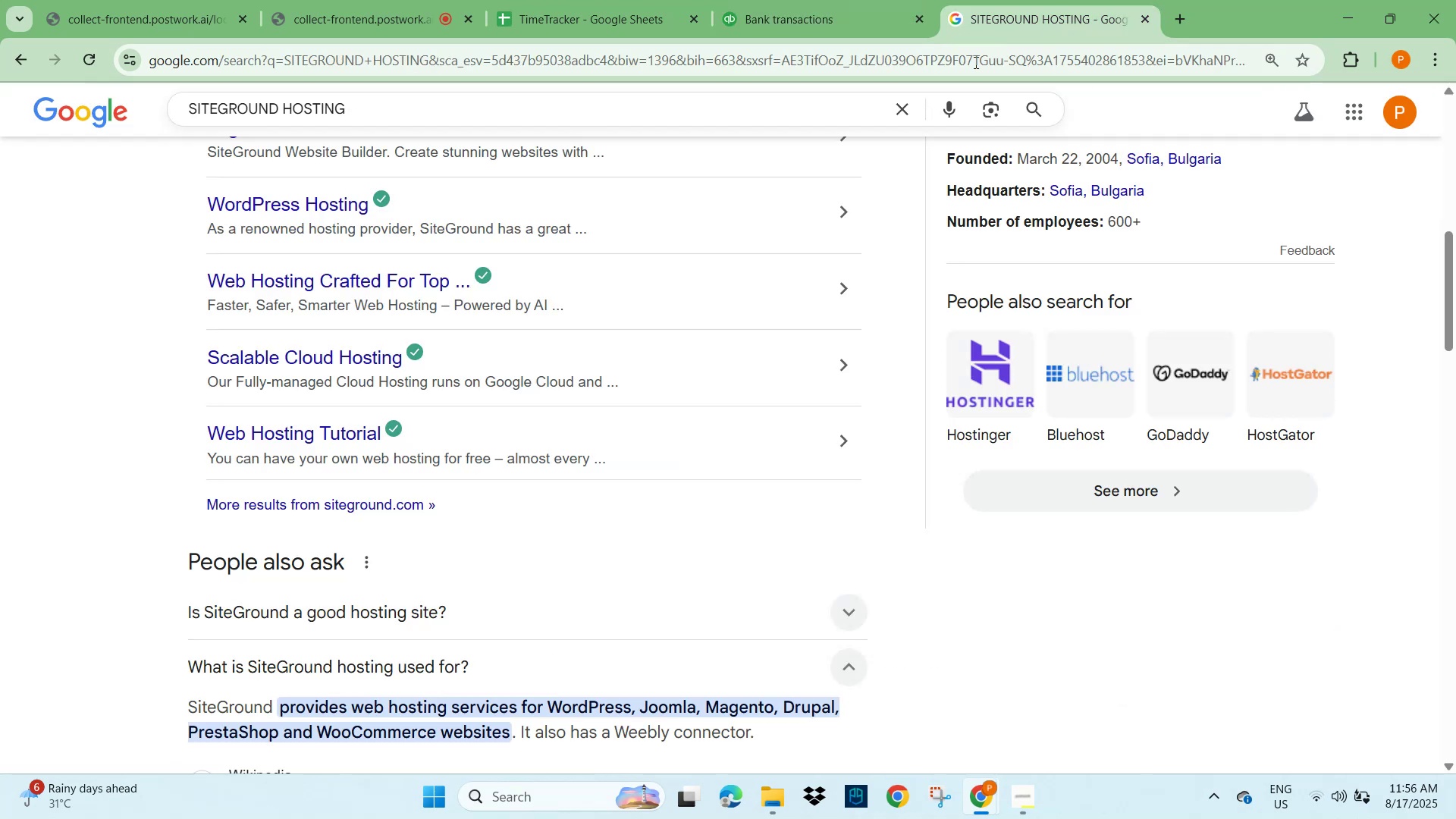 
left_click([905, 108])
 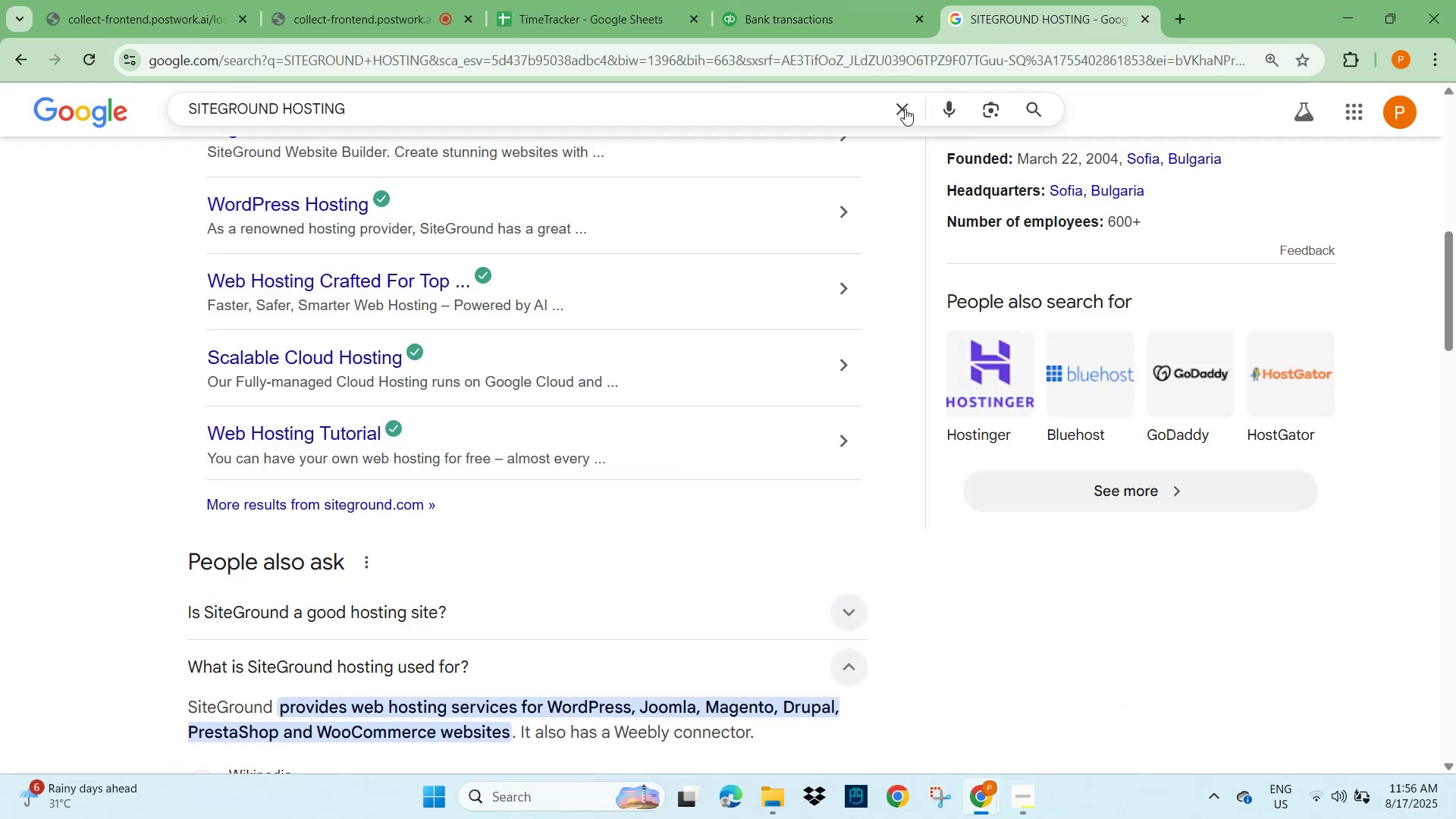 
key(Control+V)
 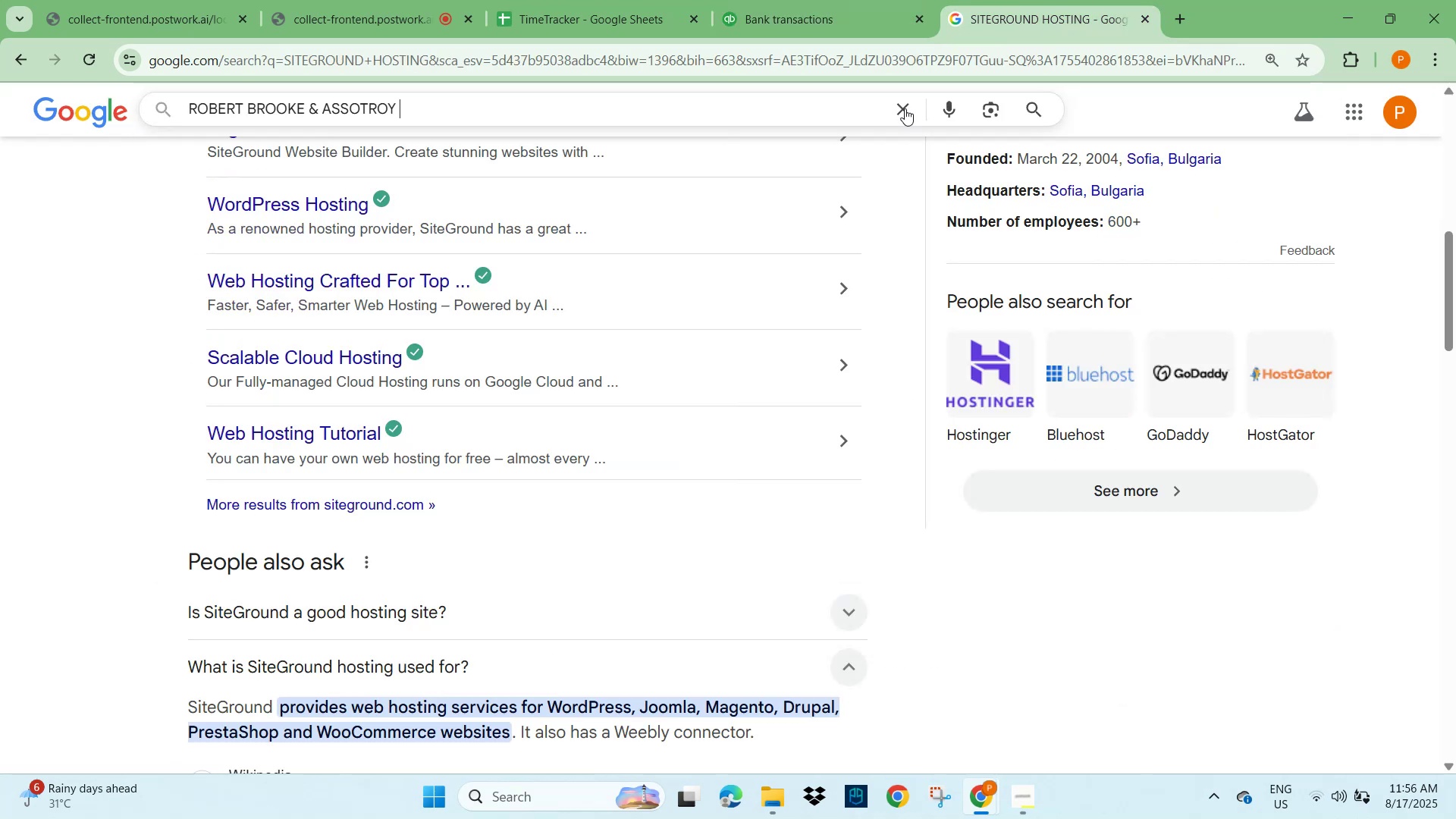 
key(NumpadEnter)
 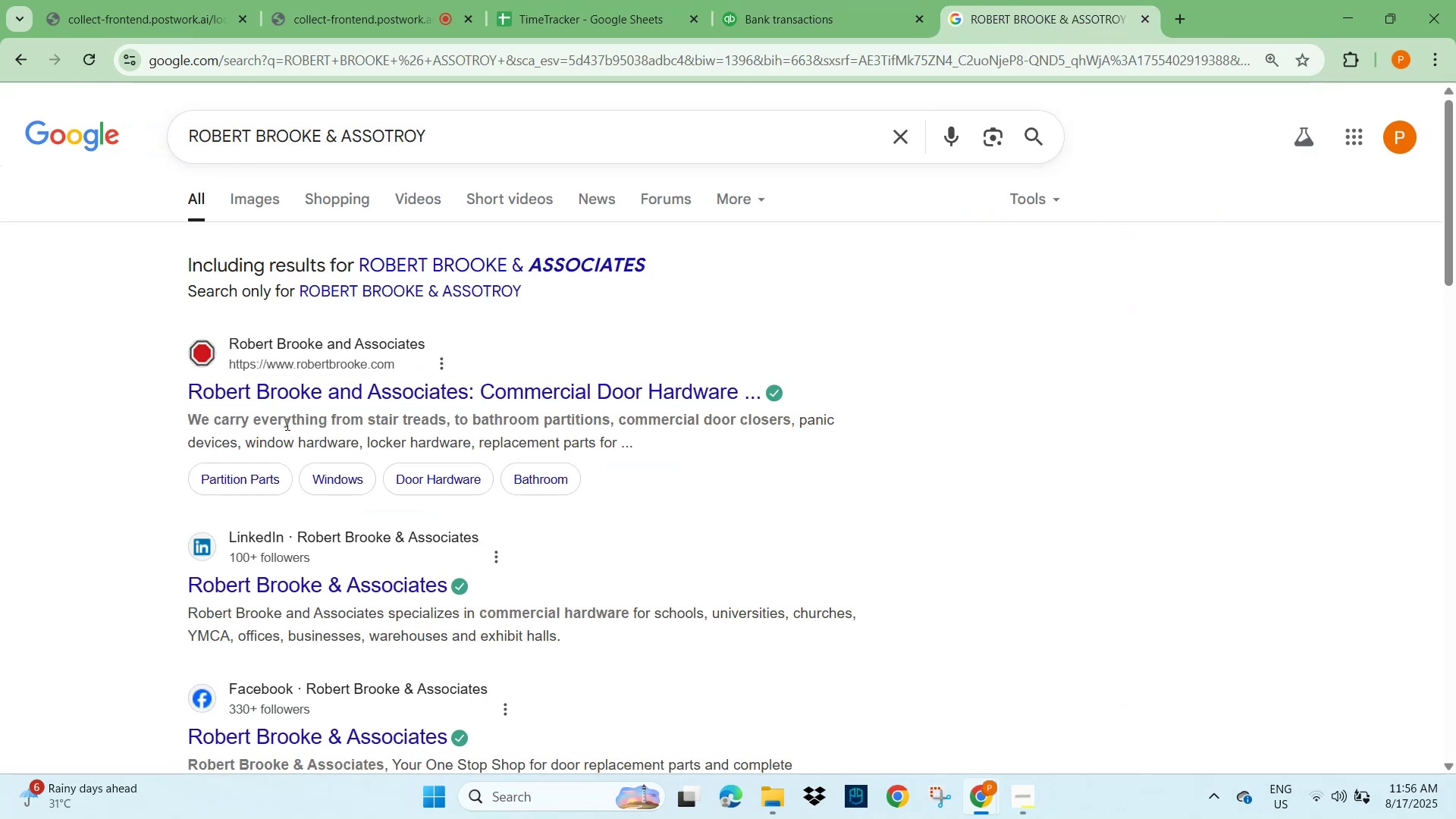 
wait(12.29)
 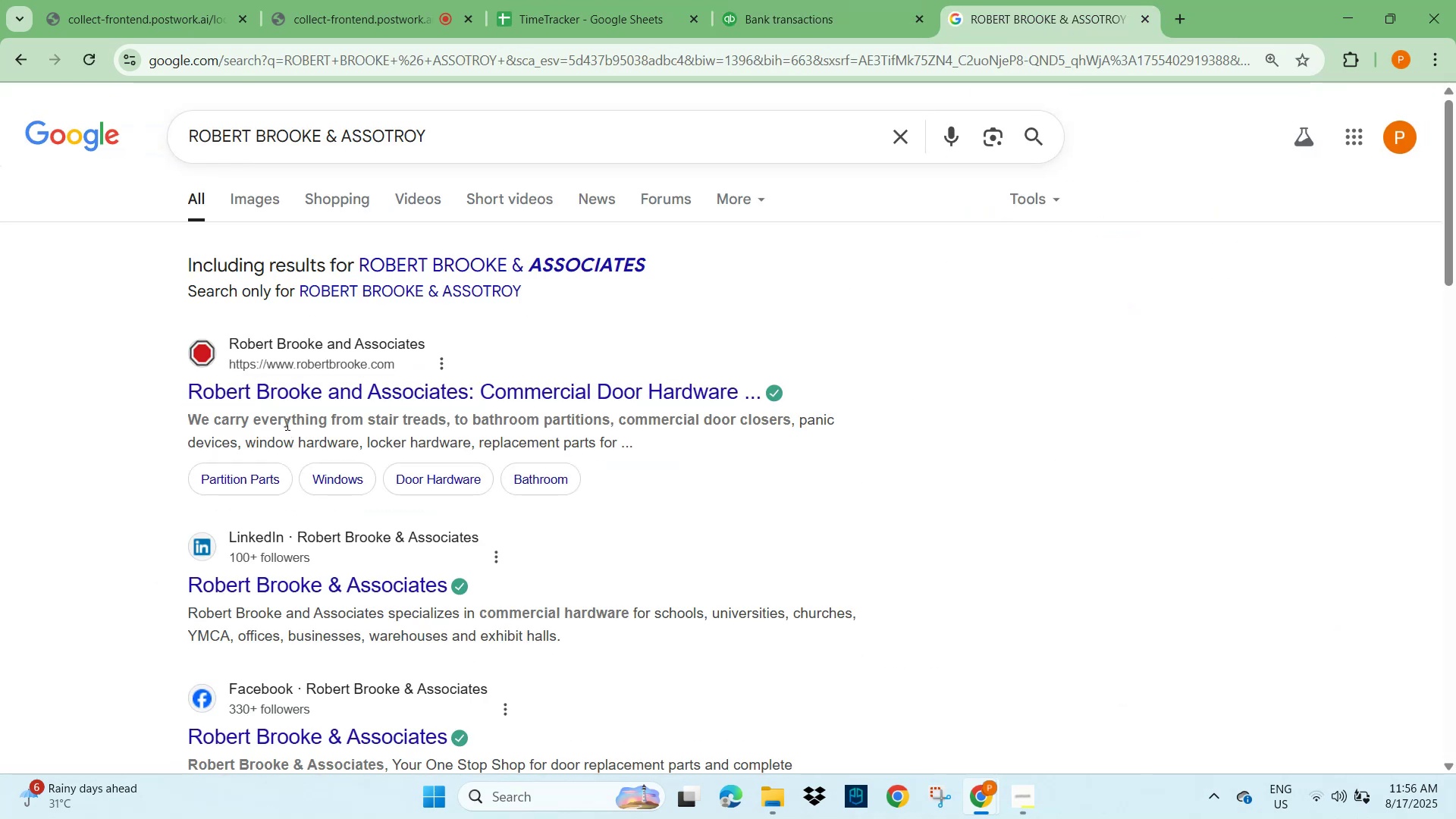 
scroll: coordinate [301, 445], scroll_direction: down, amount: 2.0
 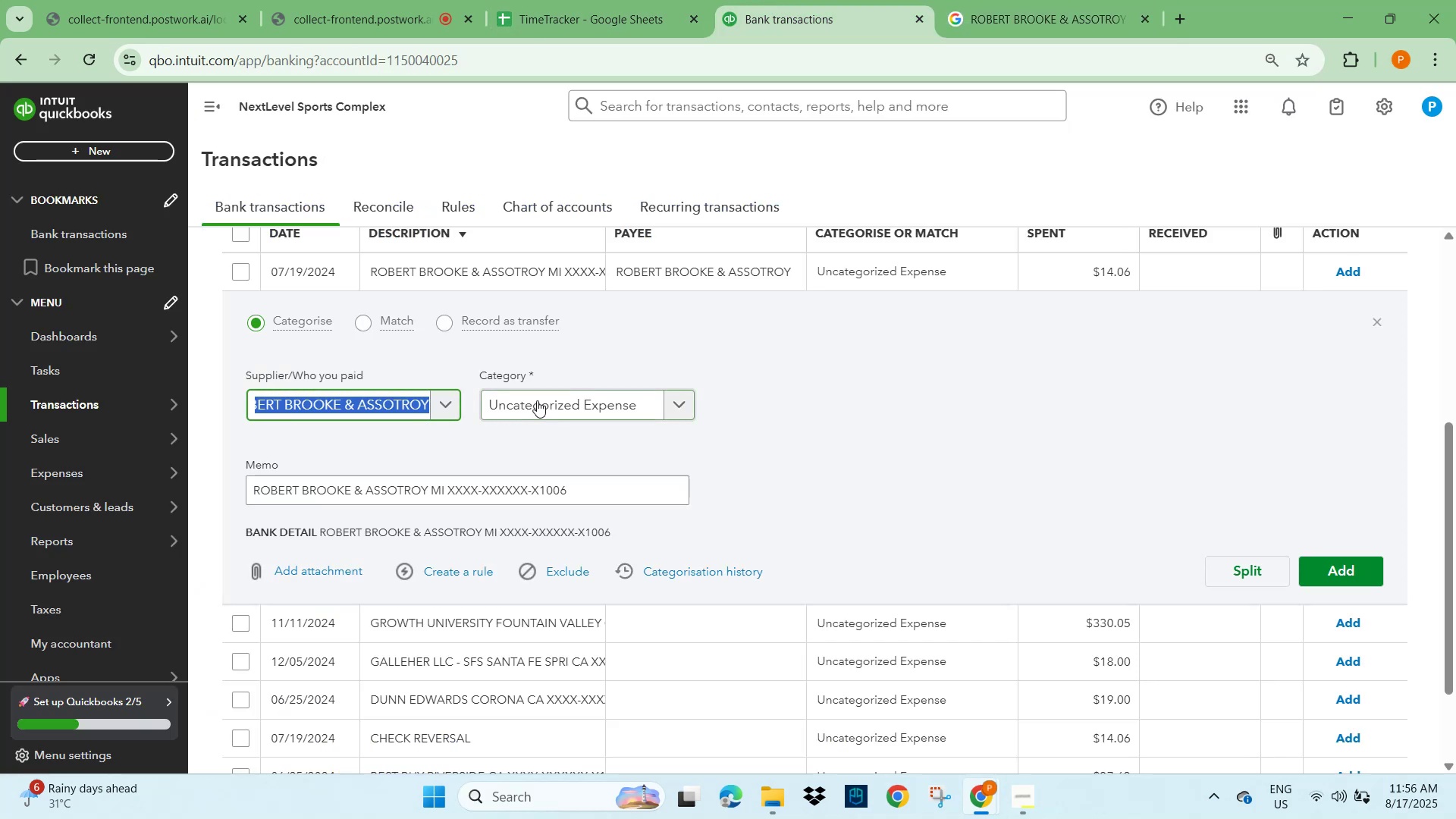 
wait(12.07)
 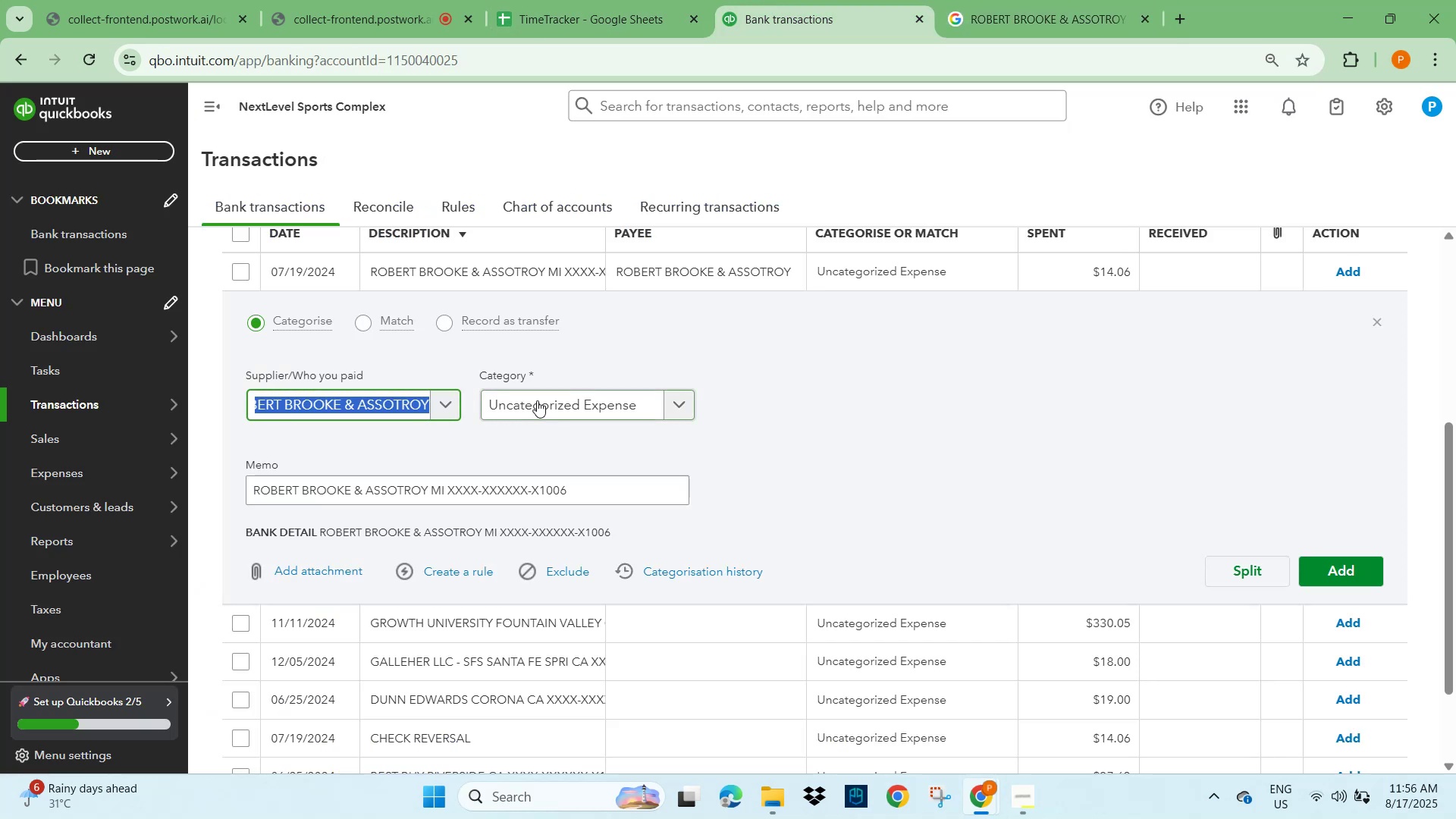 
left_click([612, 403])
 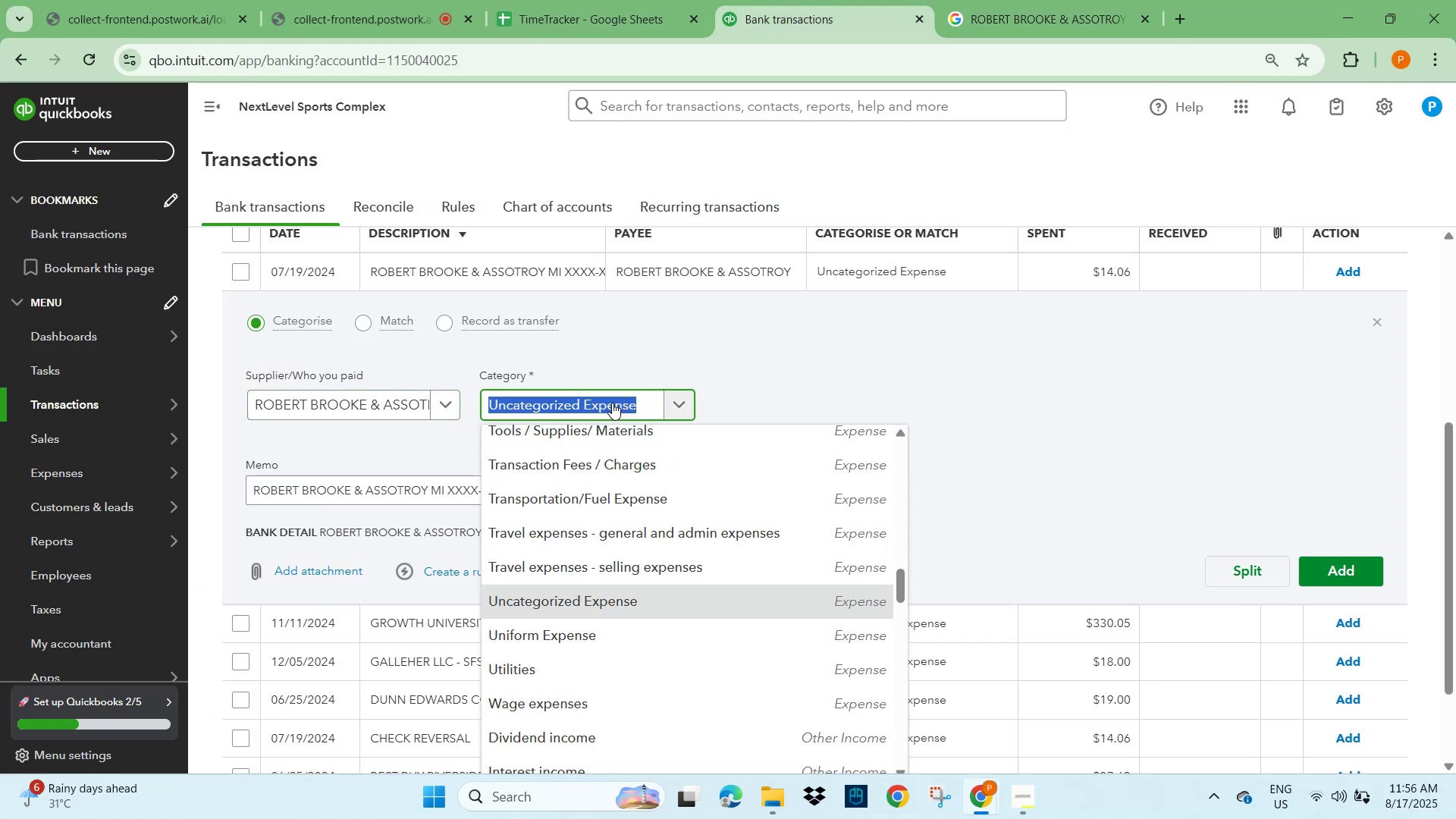 
type(rea)
key(Backspace)
type(pai)
 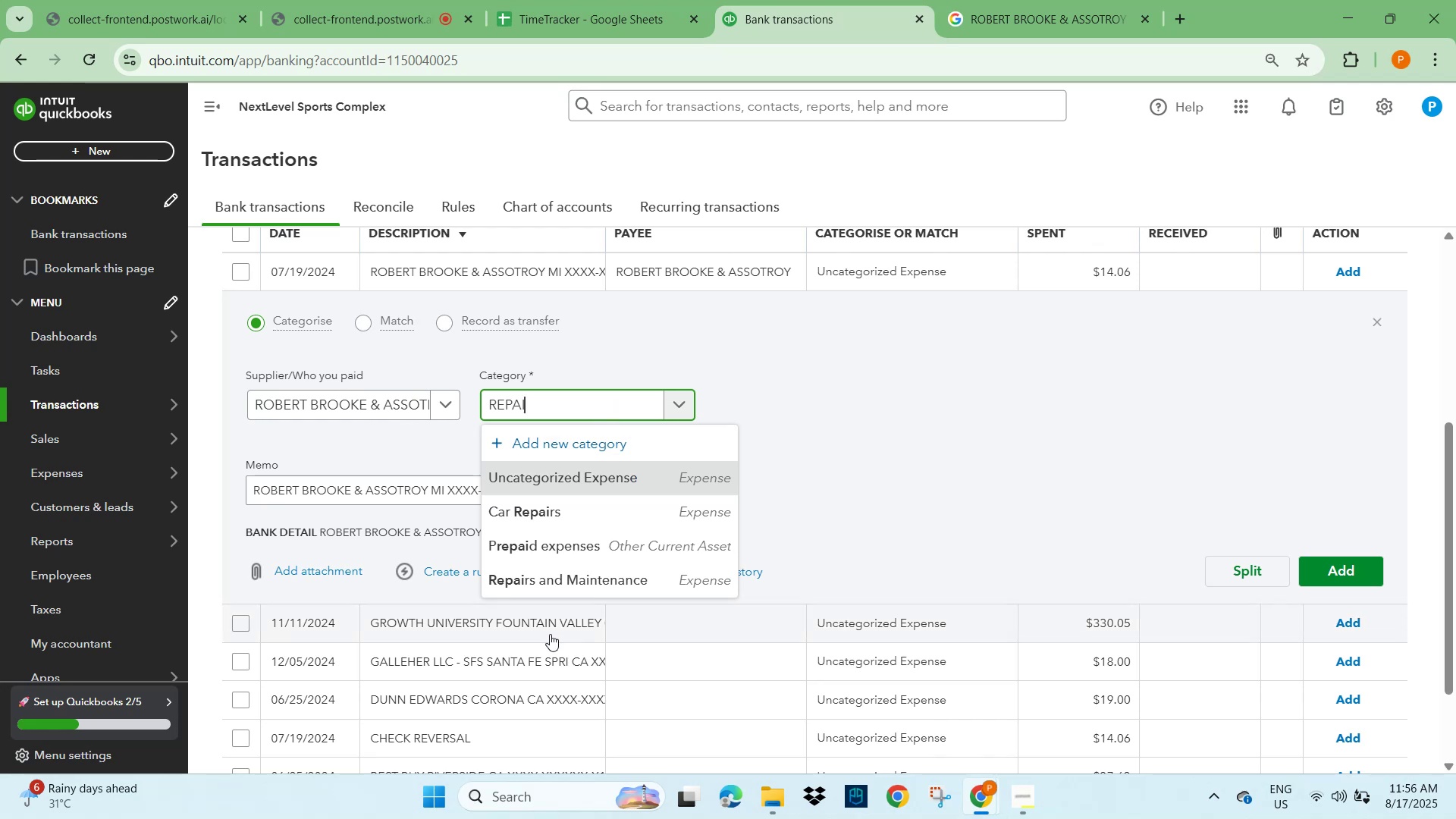 
left_click([557, 577])
 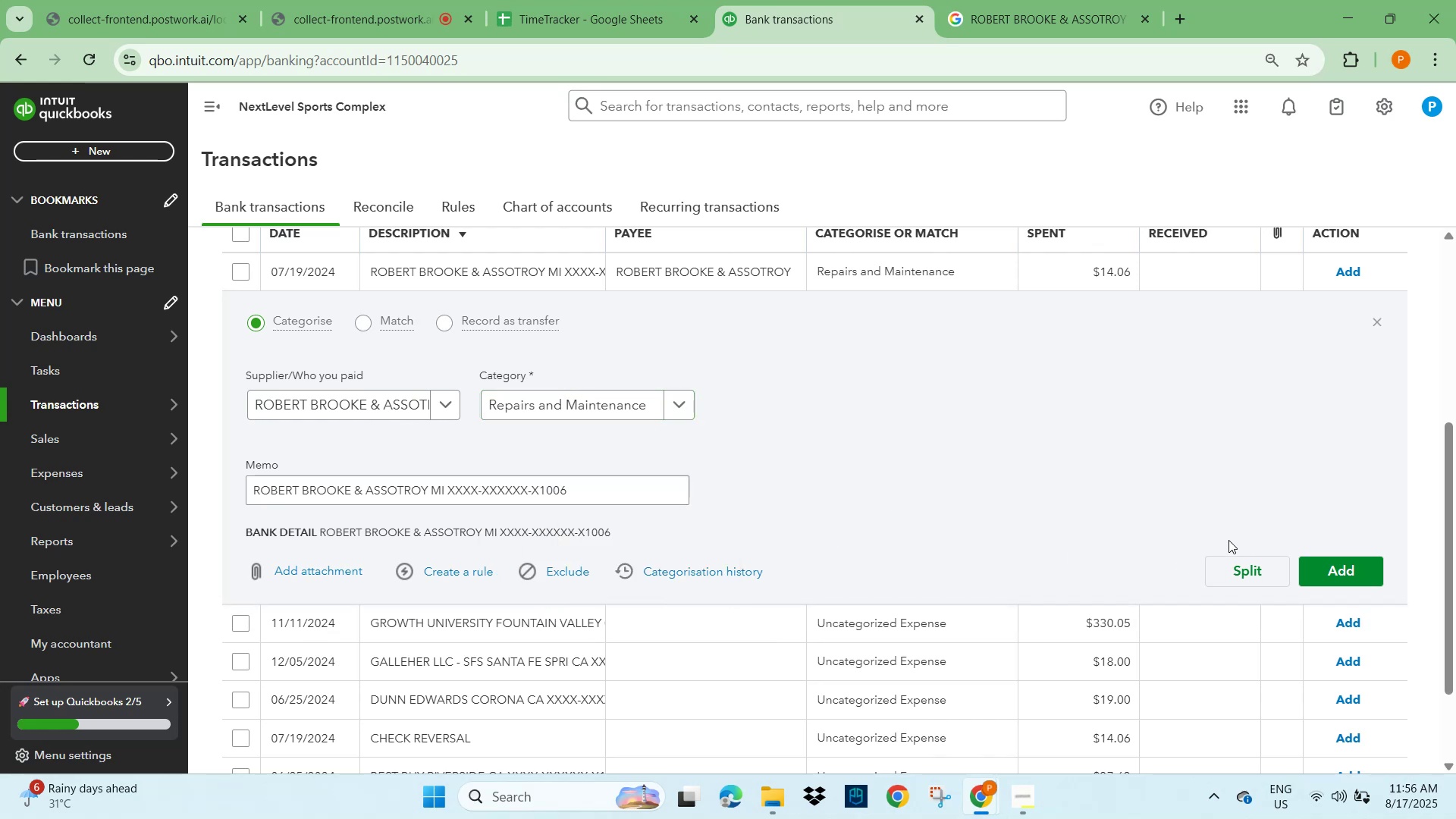 
left_click_drag(start_coordinate=[1337, 571], to_coordinate=[1338, 566])
 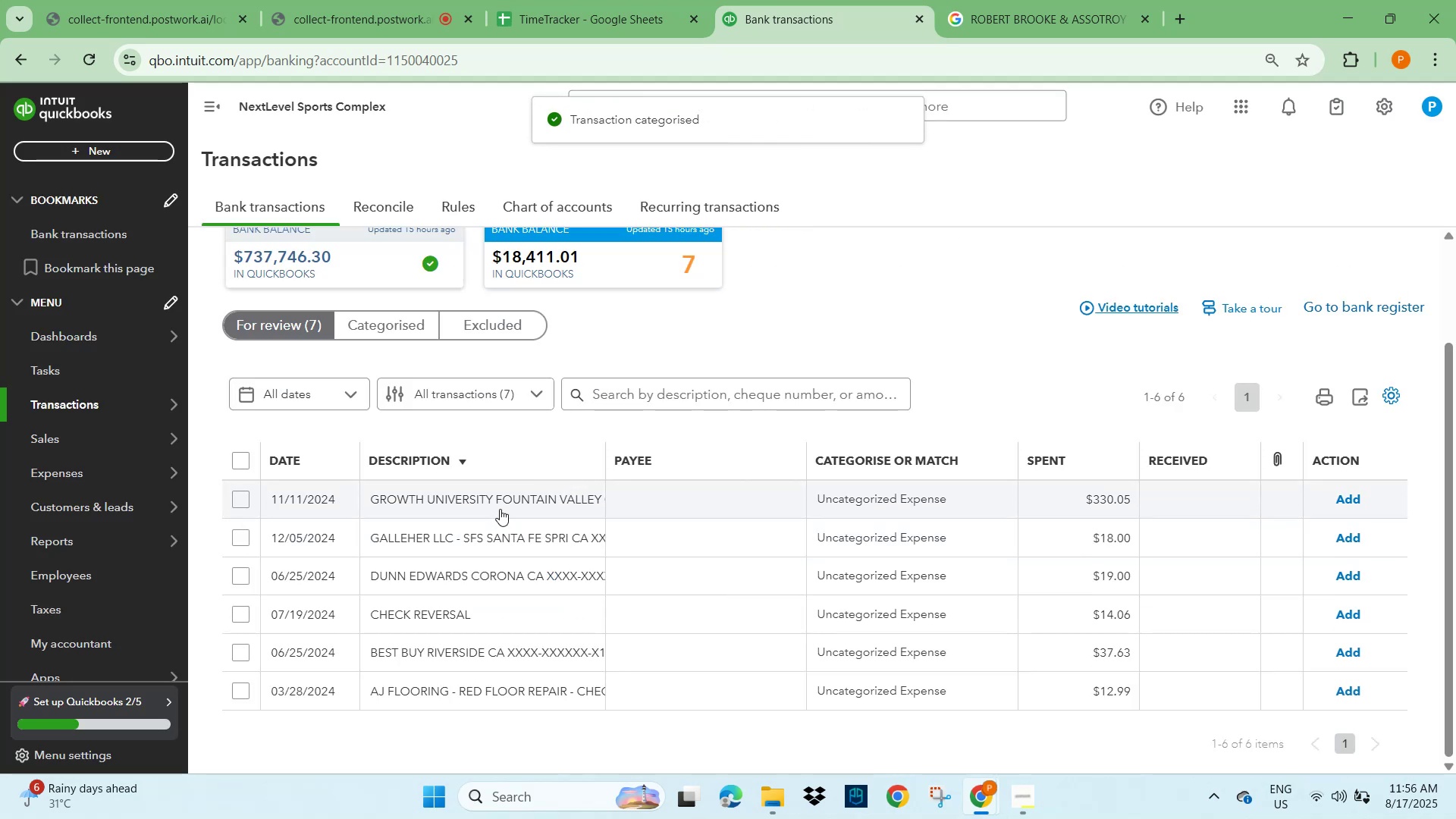 
left_click([500, 509])
 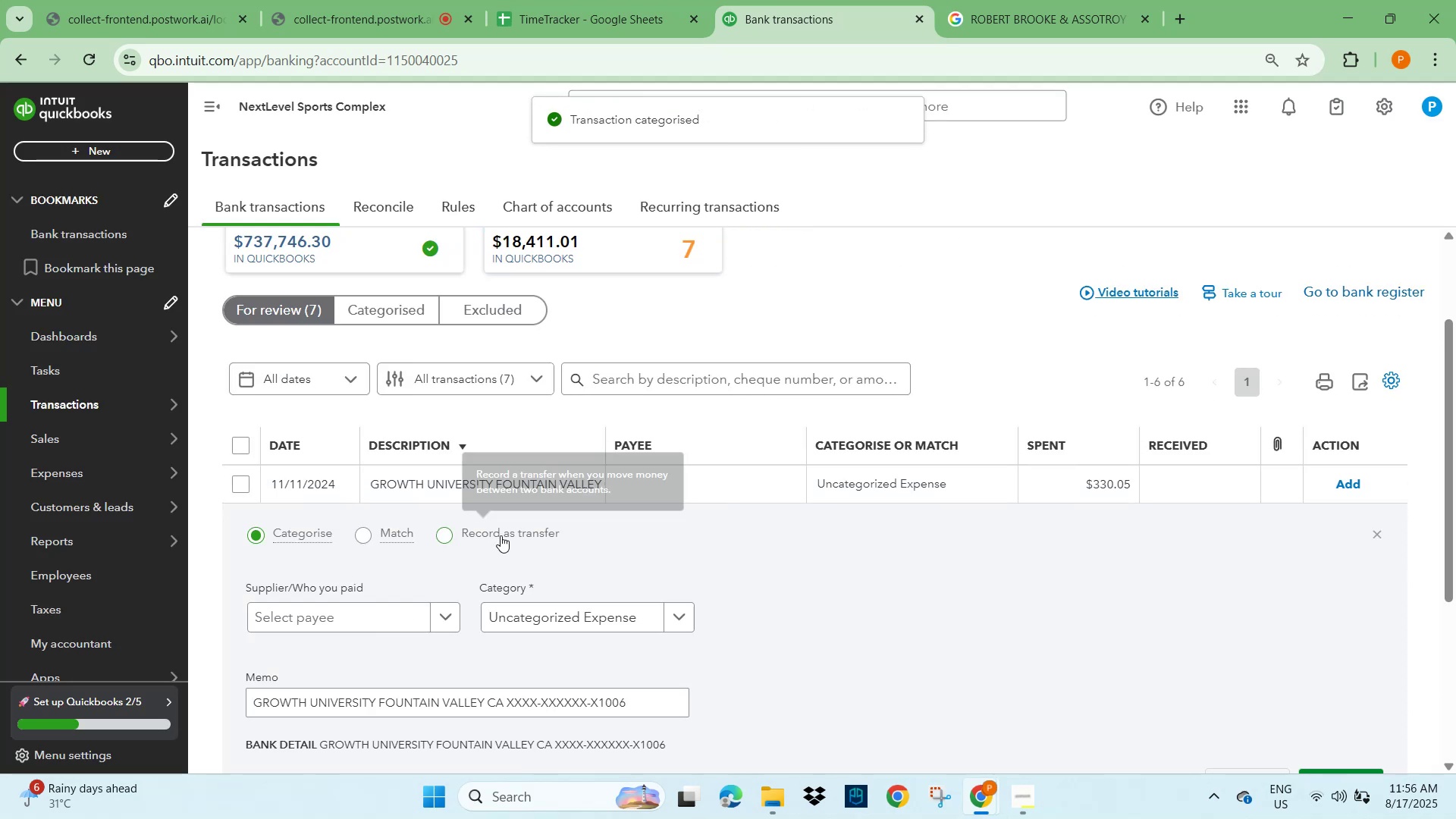 
scroll: coordinate [455, 604], scroll_direction: down, amount: 2.0
 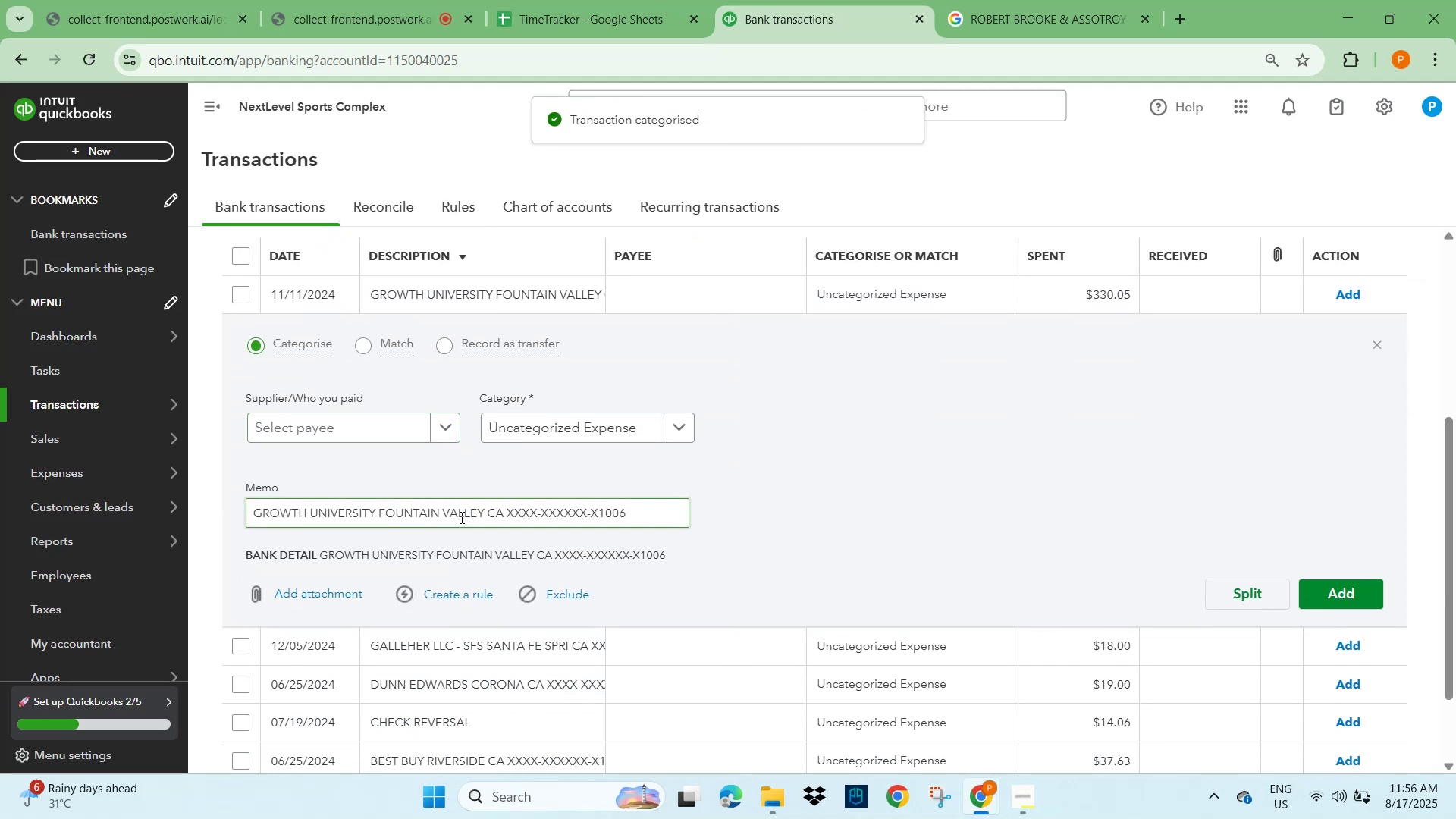 
left_click_drag(start_coordinate=[484, 510], to_coordinate=[216, 519])
 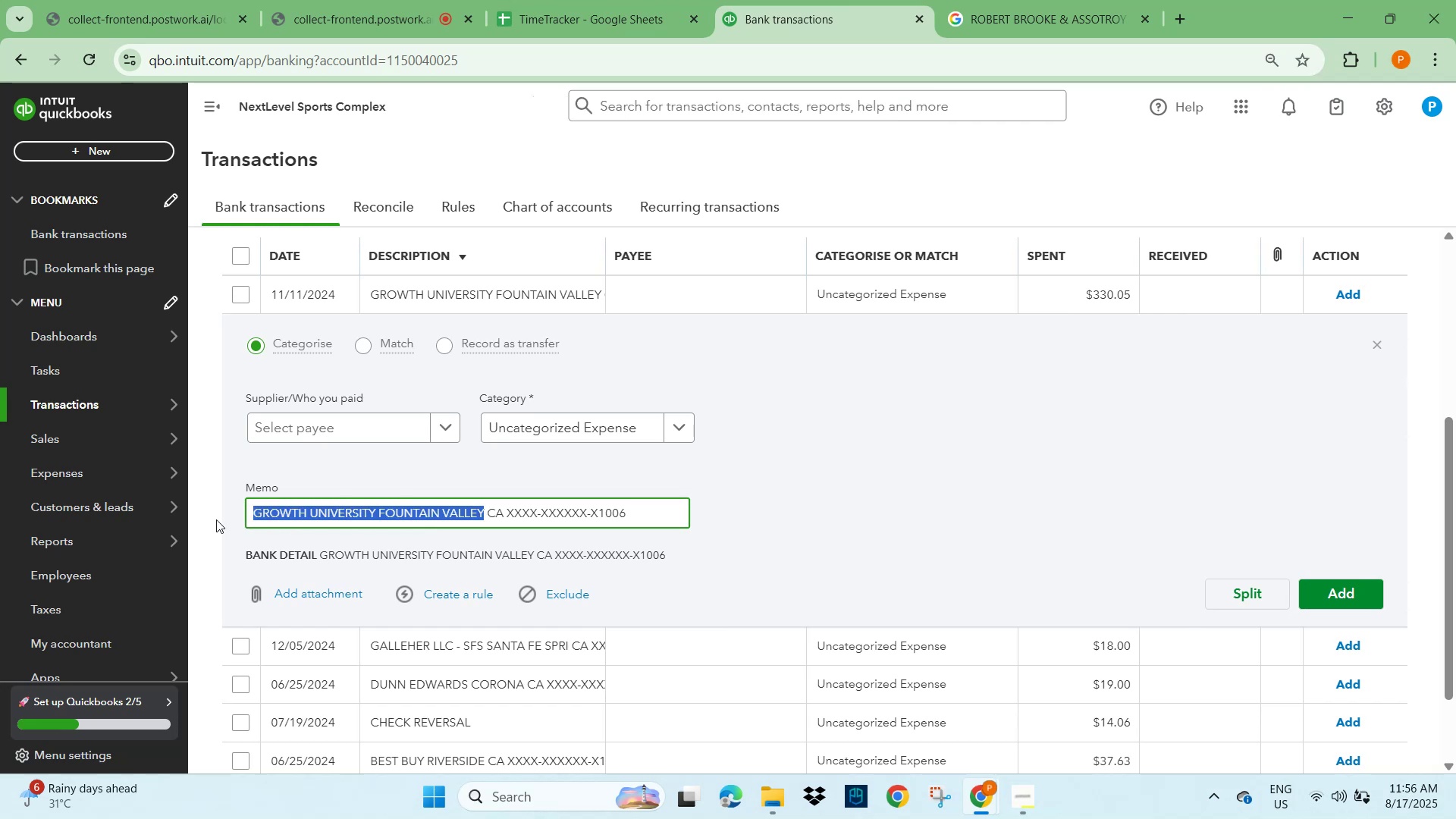 
key(Control+C)
 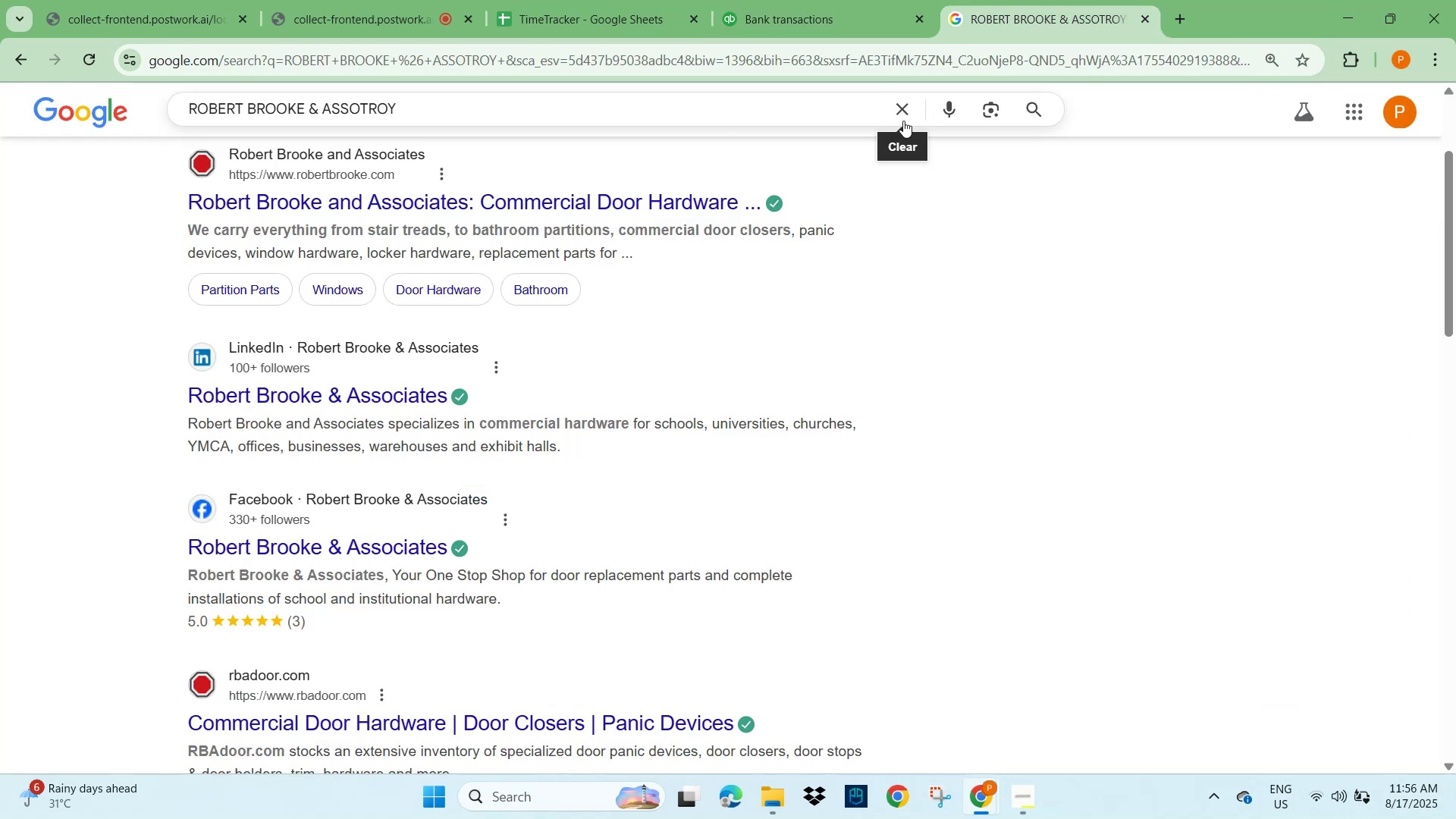 
key(Control+V)
 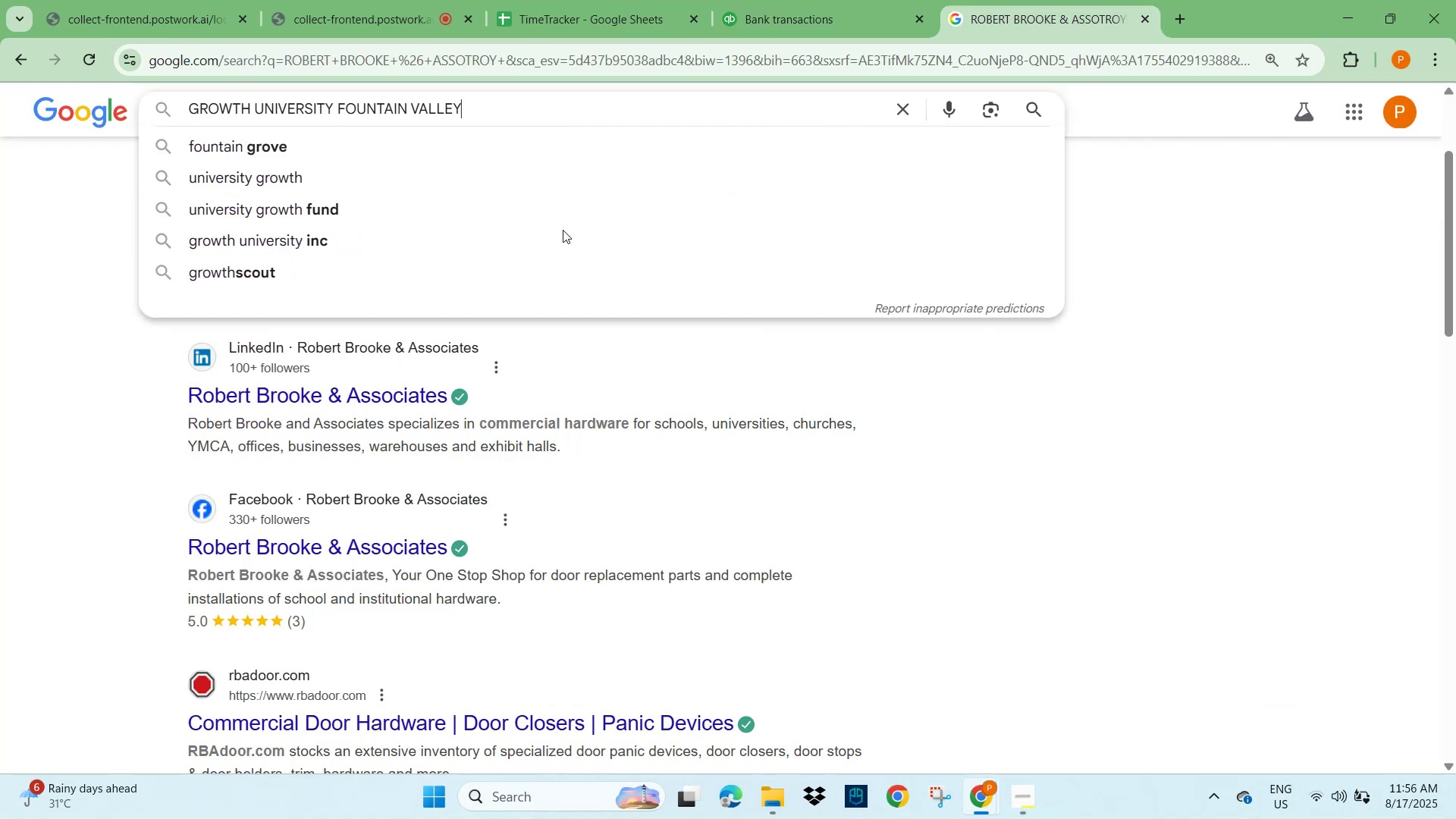 
key(NumpadEnter)
 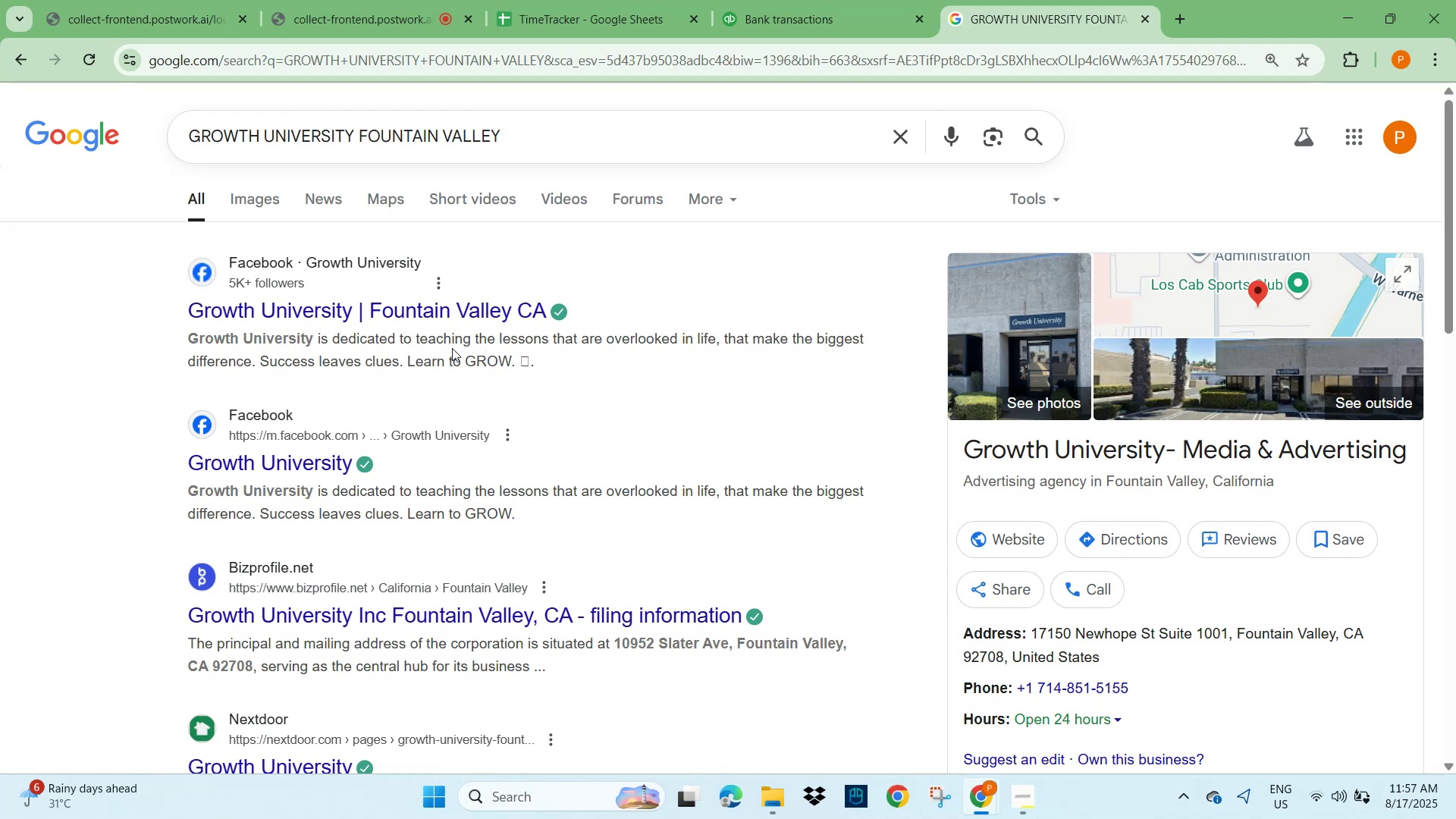 
wait(13.26)
 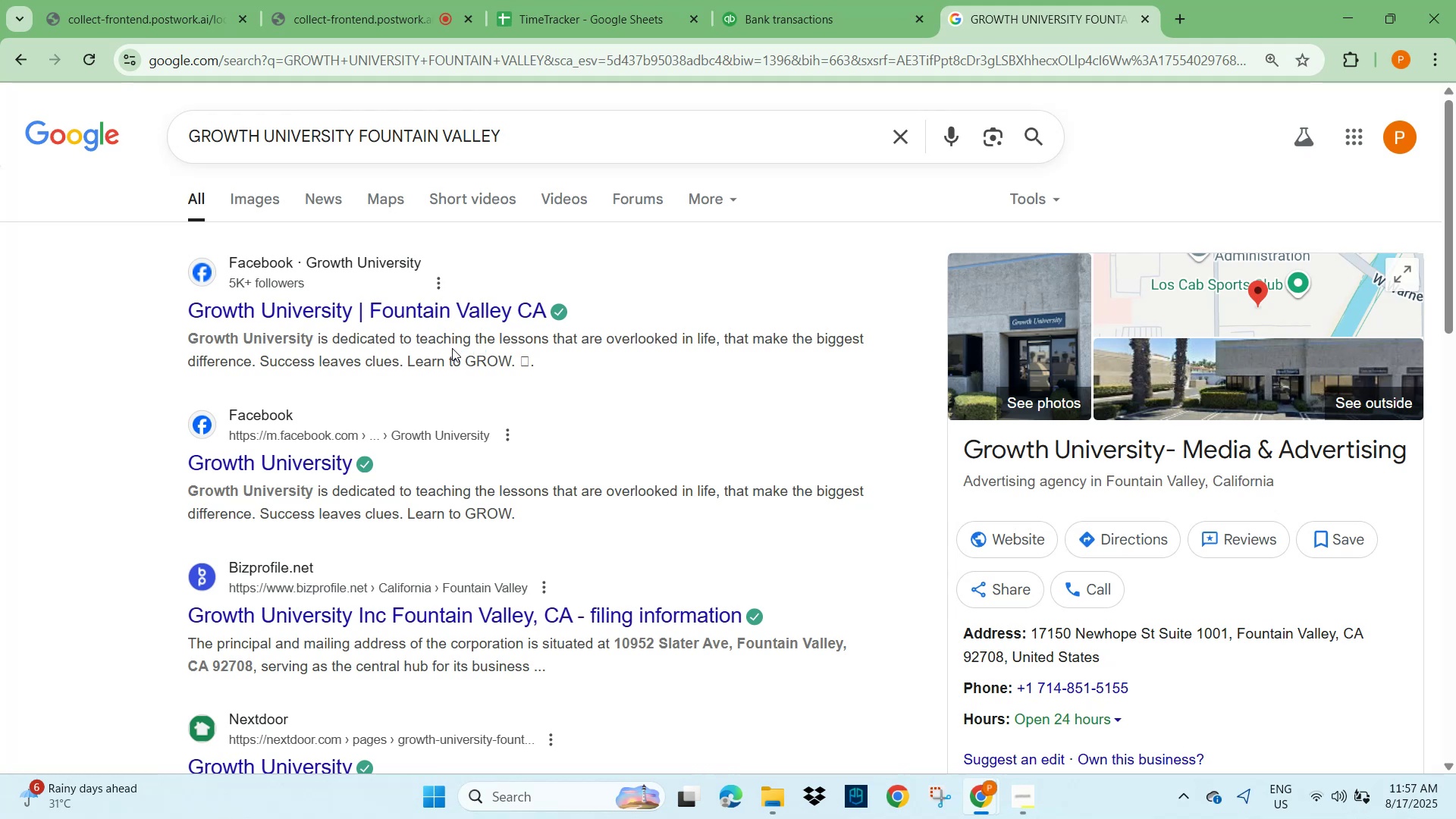 
left_click([774, 20])
 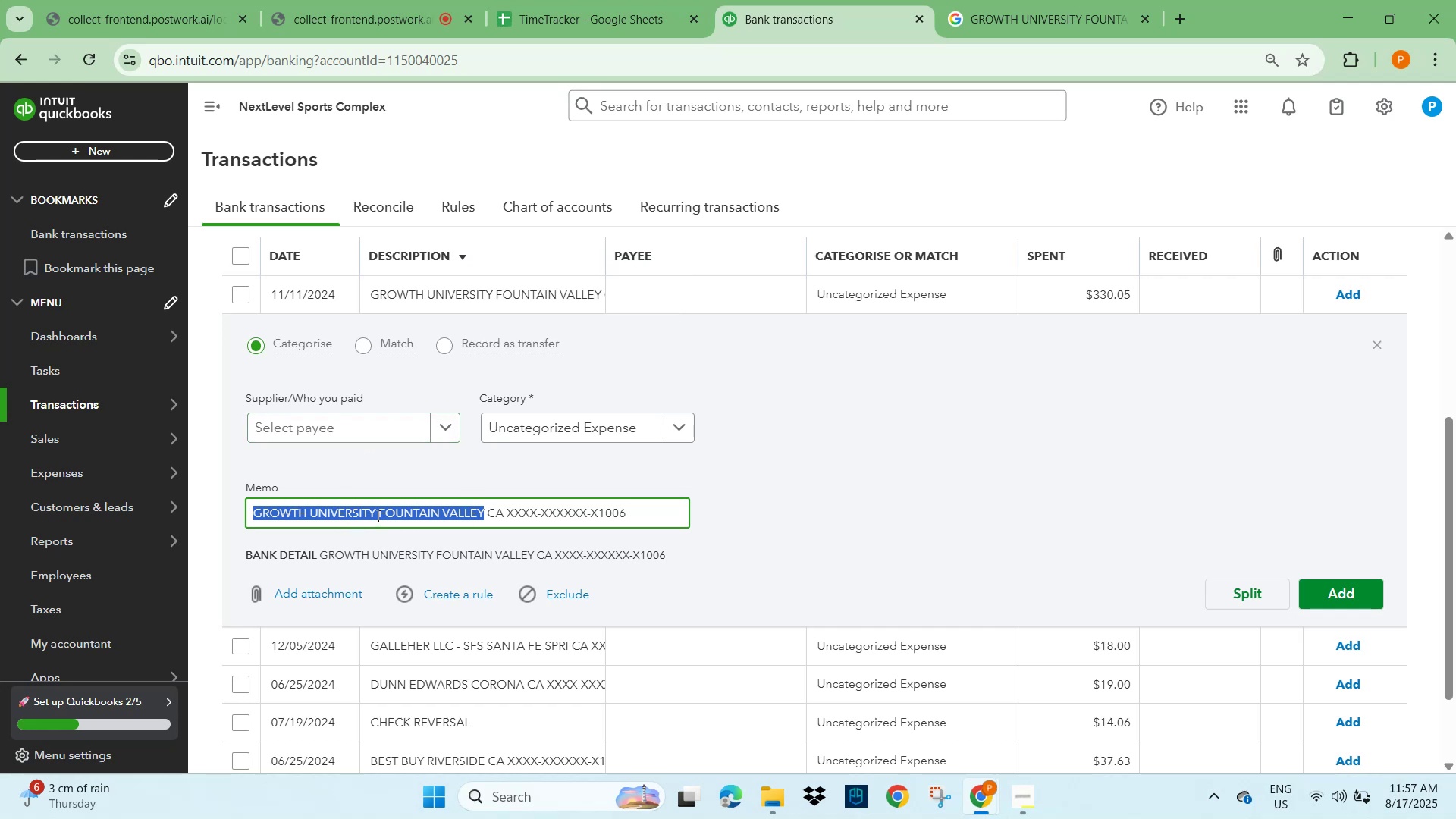 
key(Control+V)
 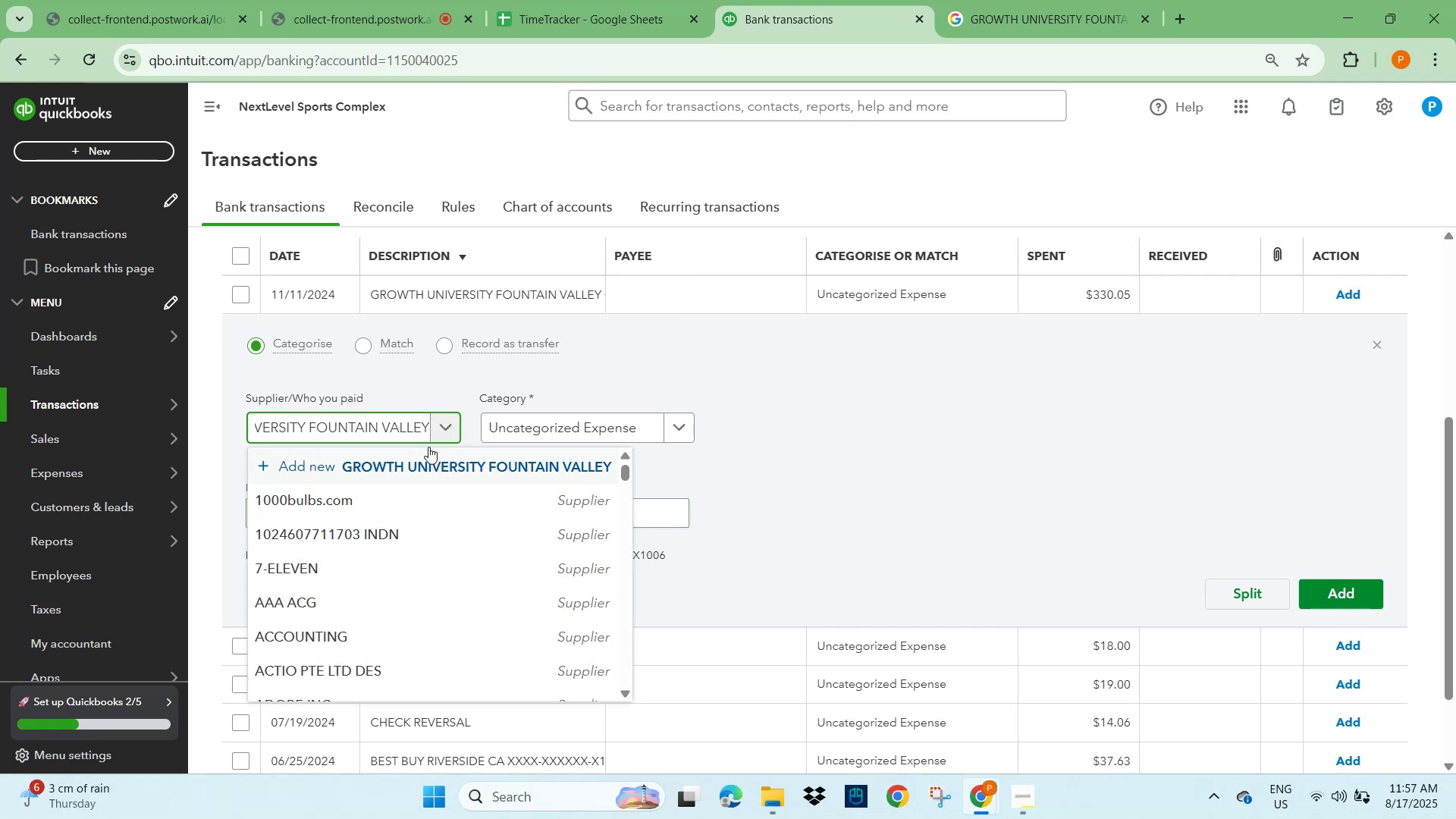 
left_click([435, 465])
 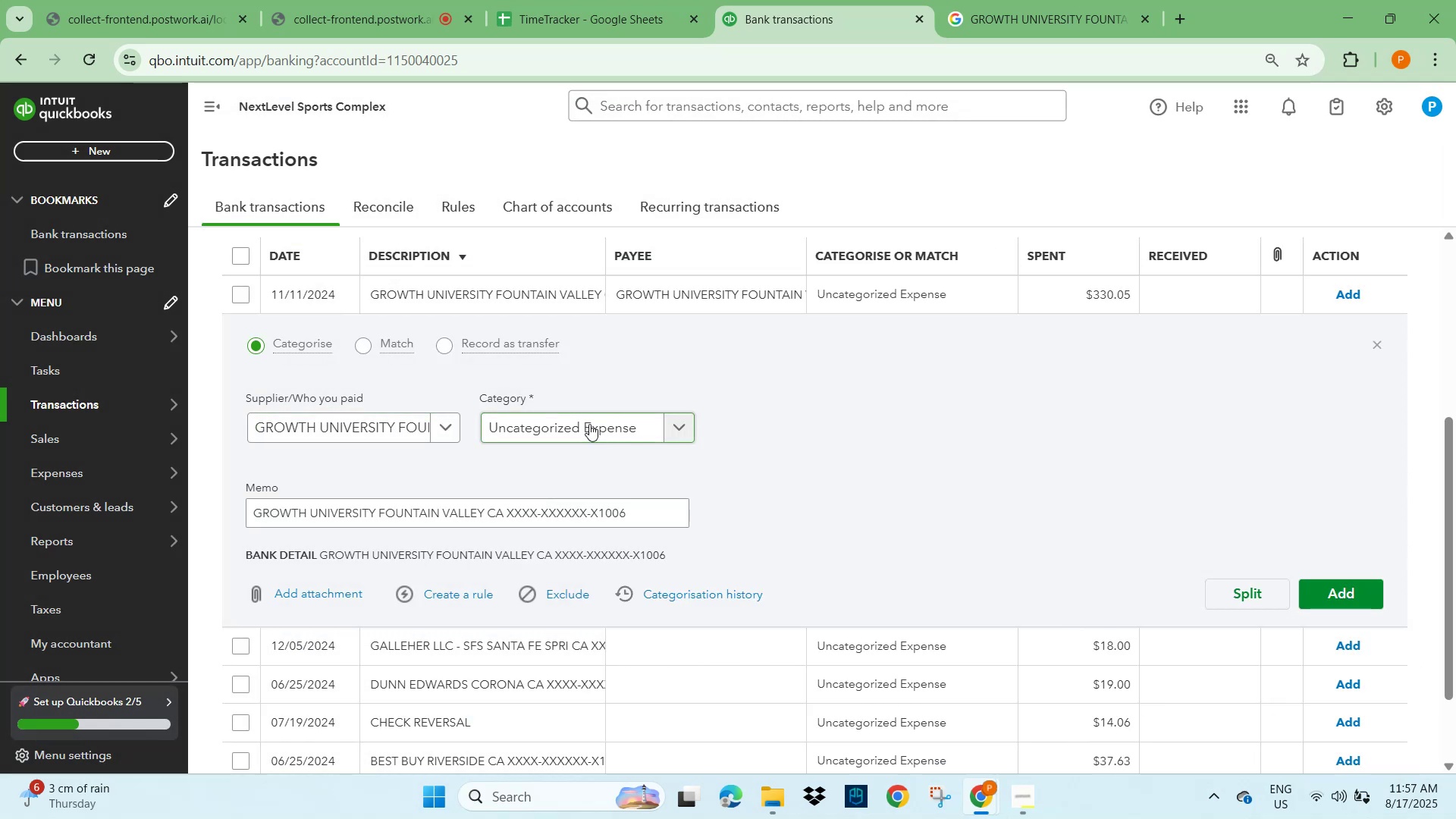 
left_click([596, 425])
 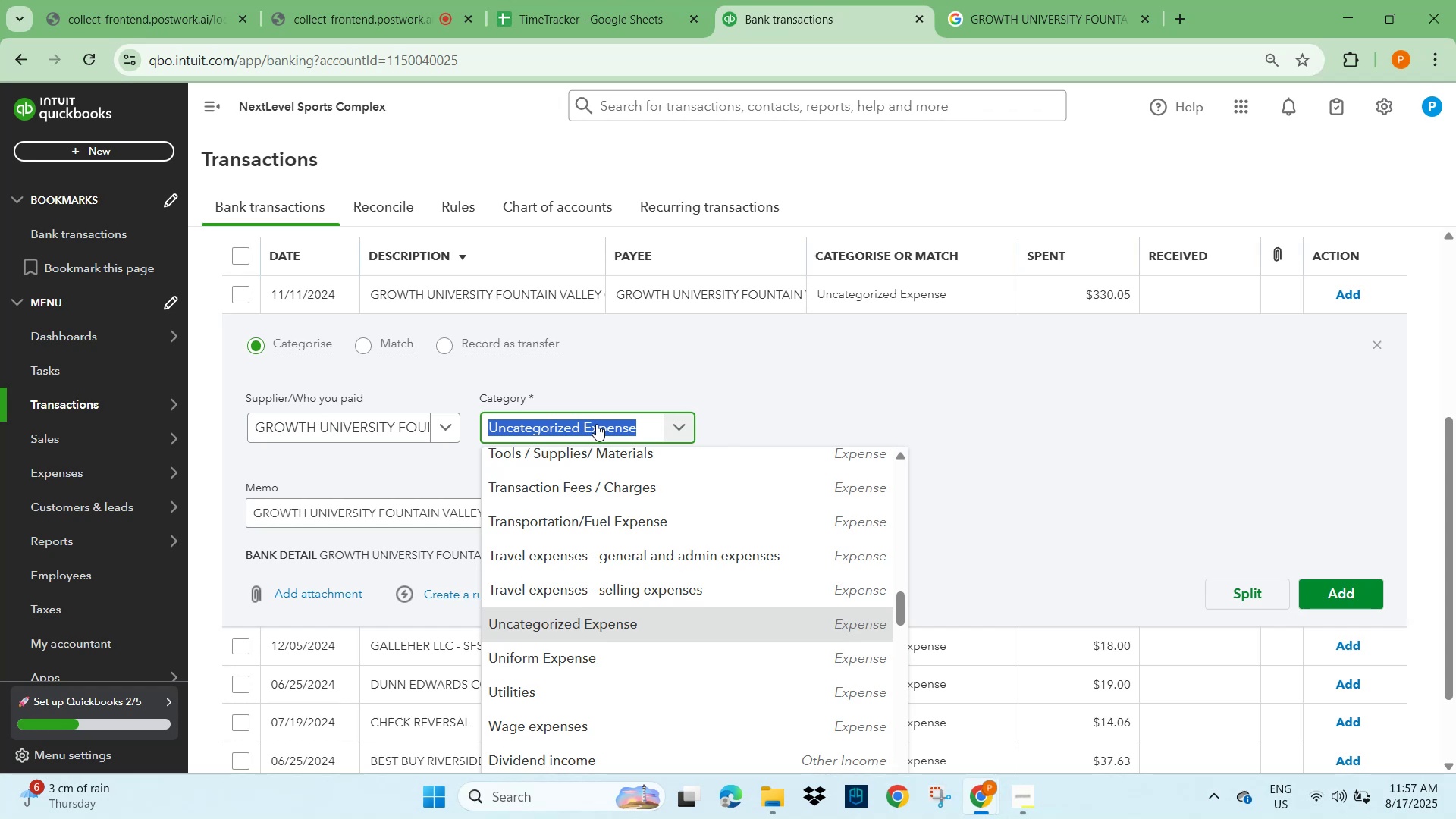 
wait(8.34)
 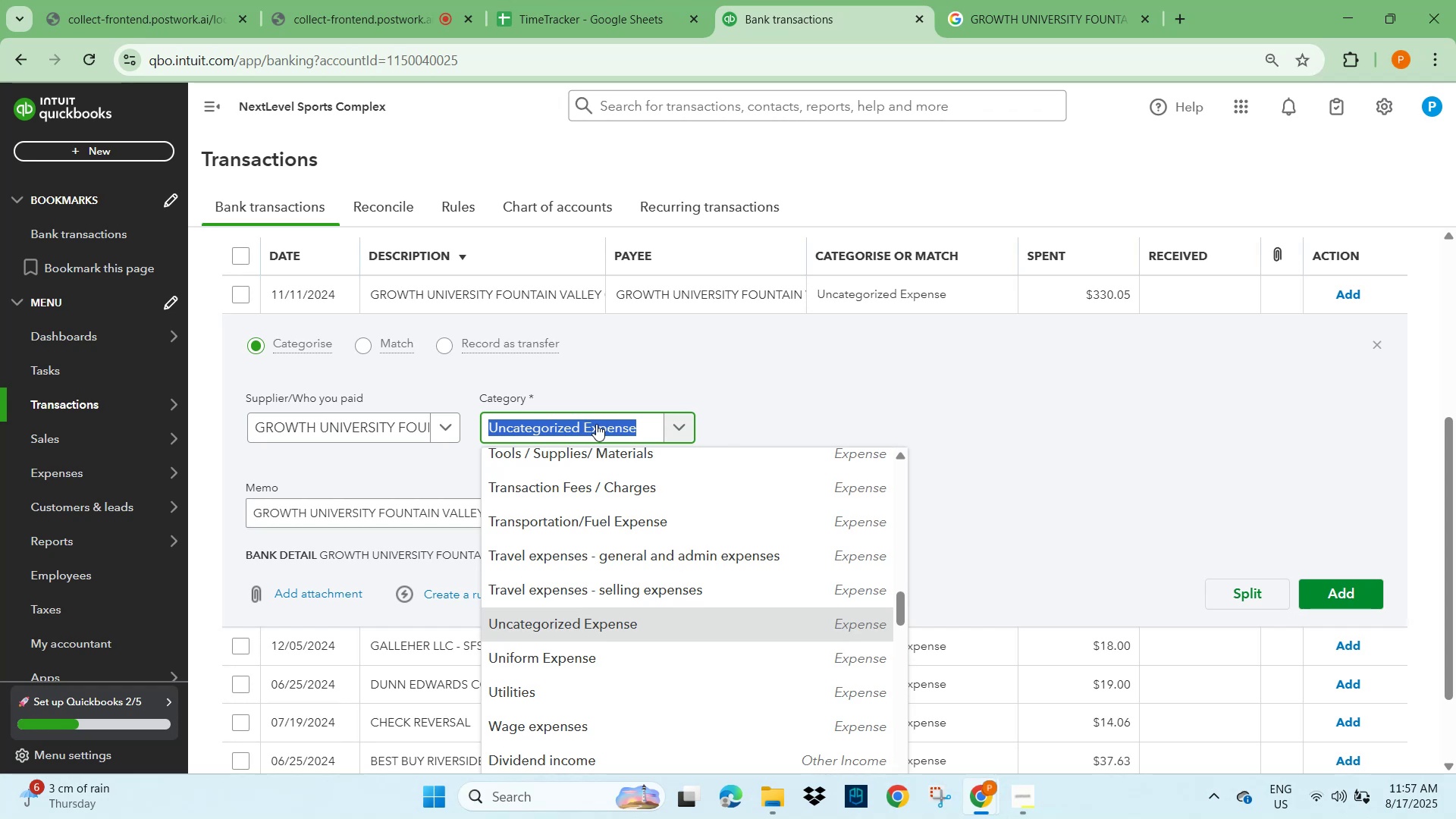 
type(adve)
 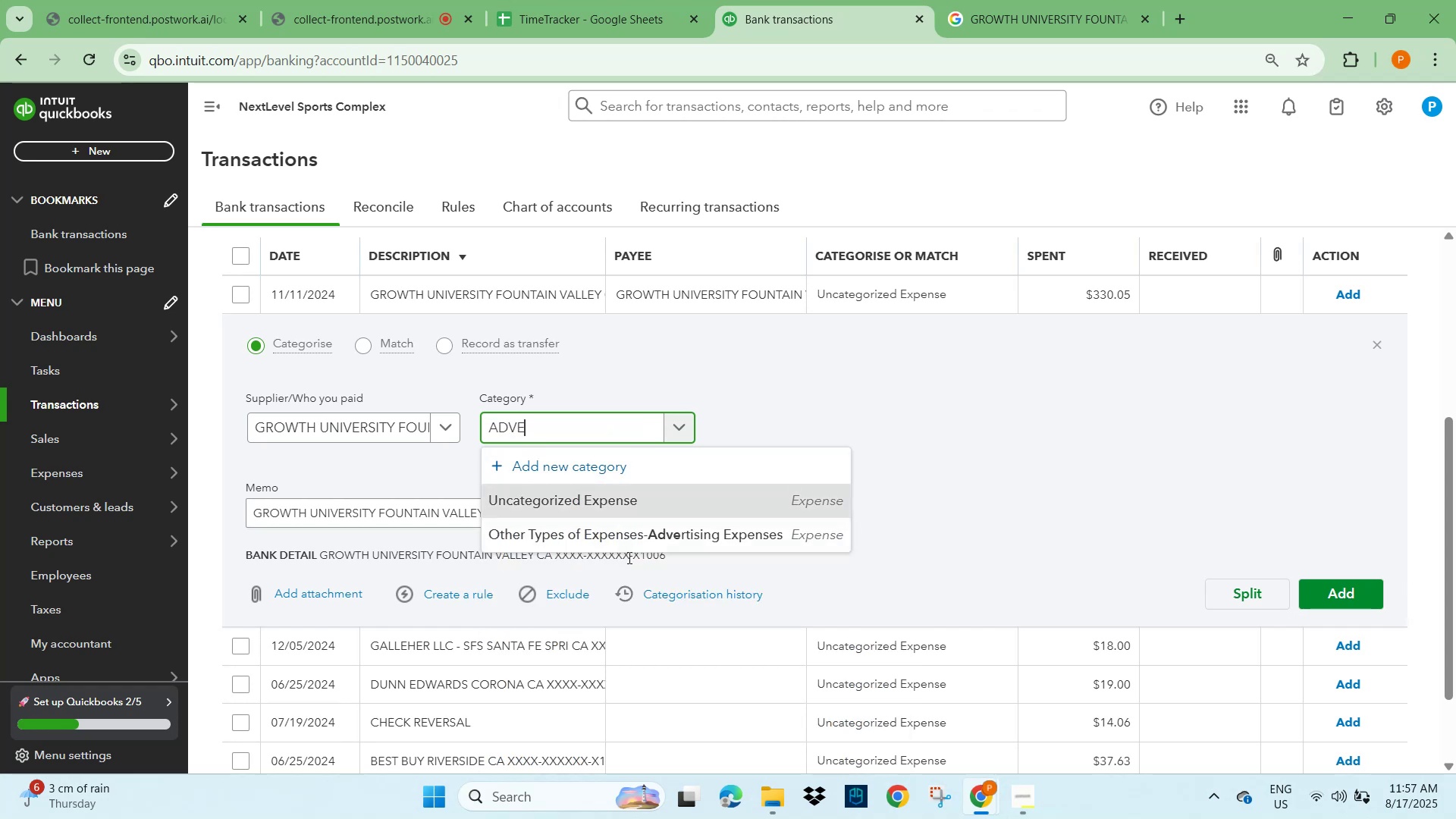 
left_click_drag(start_coordinate=[621, 531], to_coordinate=[622, 535])
 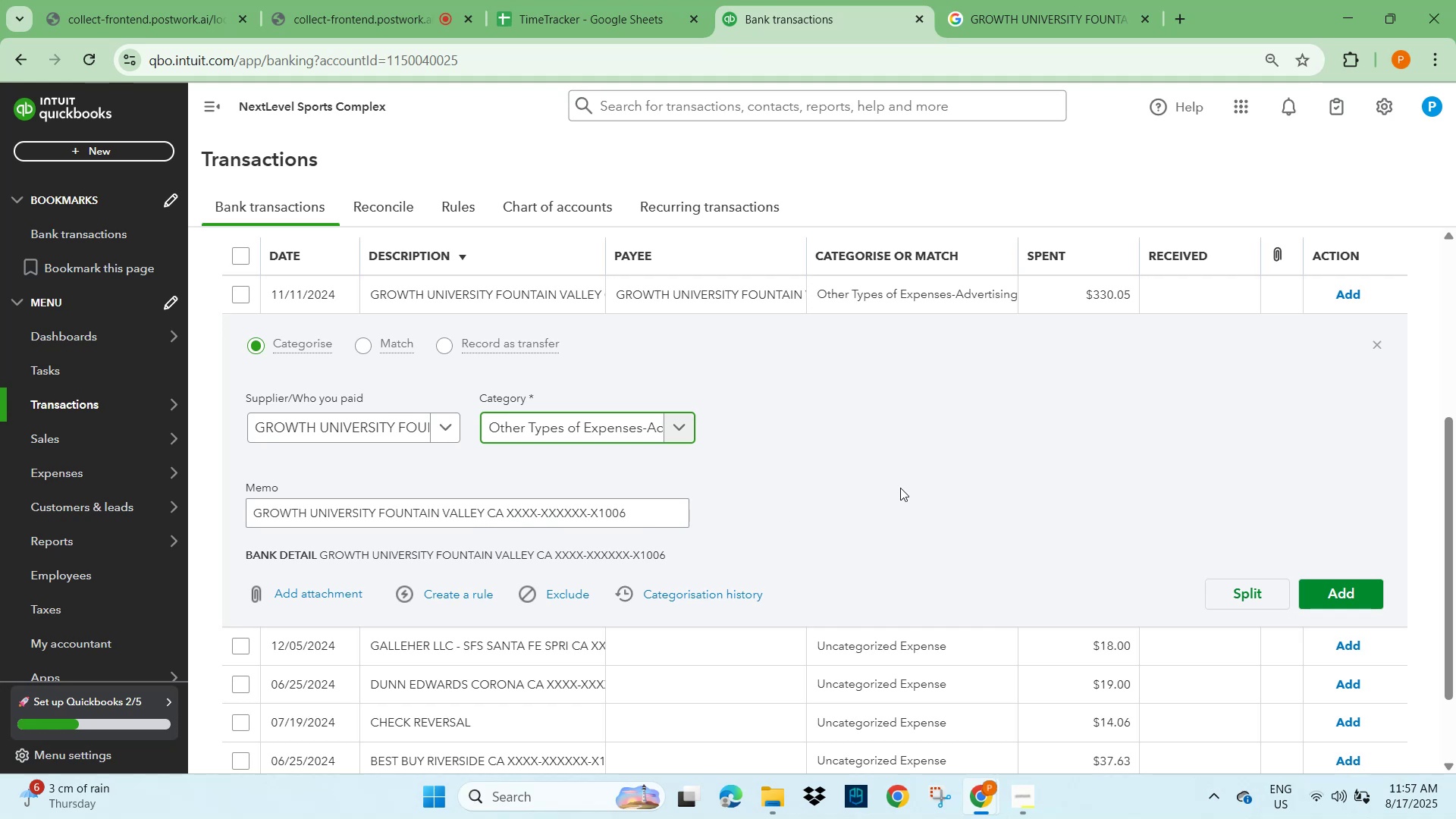 
left_click([980, 463])
 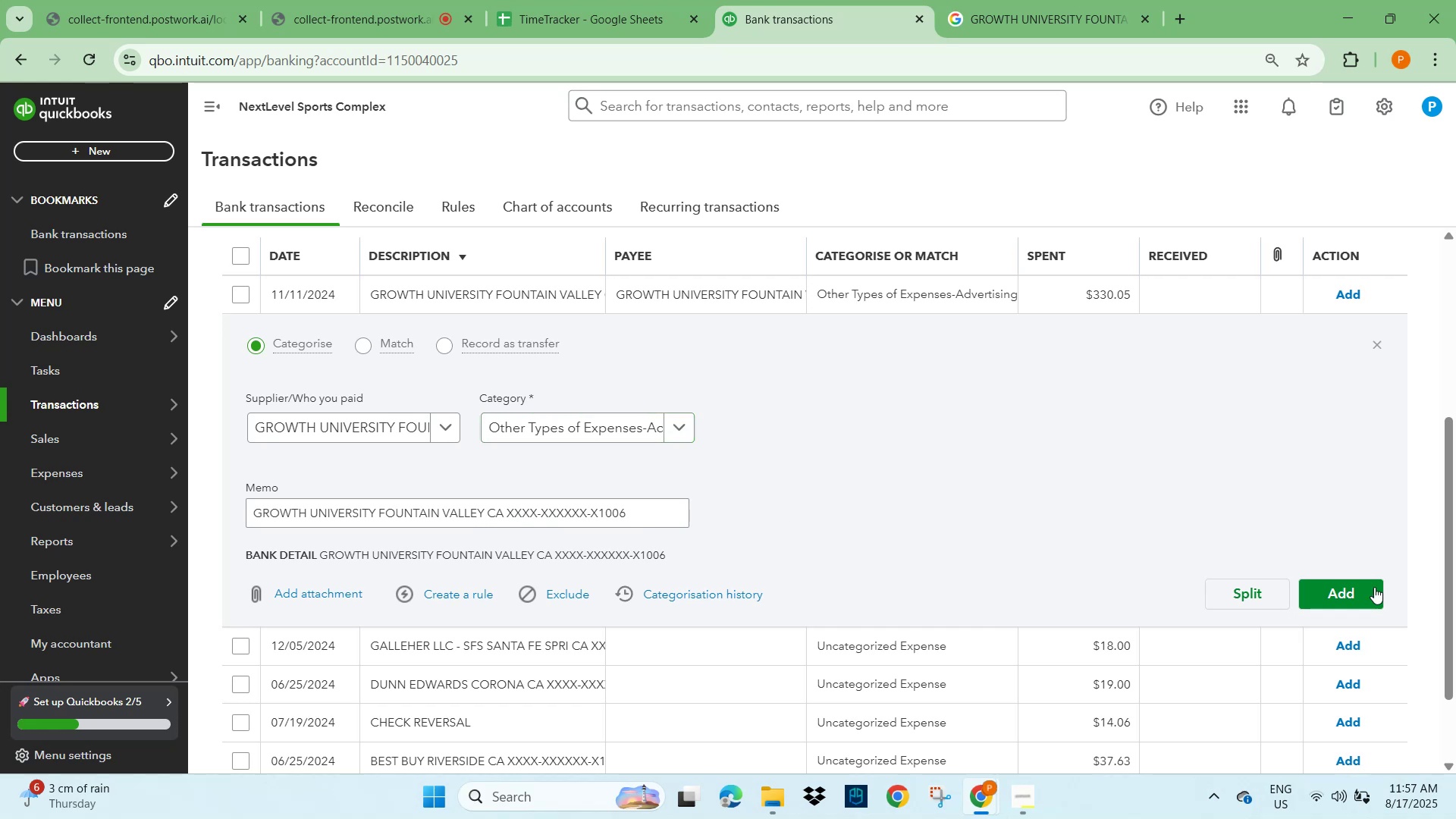 
left_click([1341, 596])
 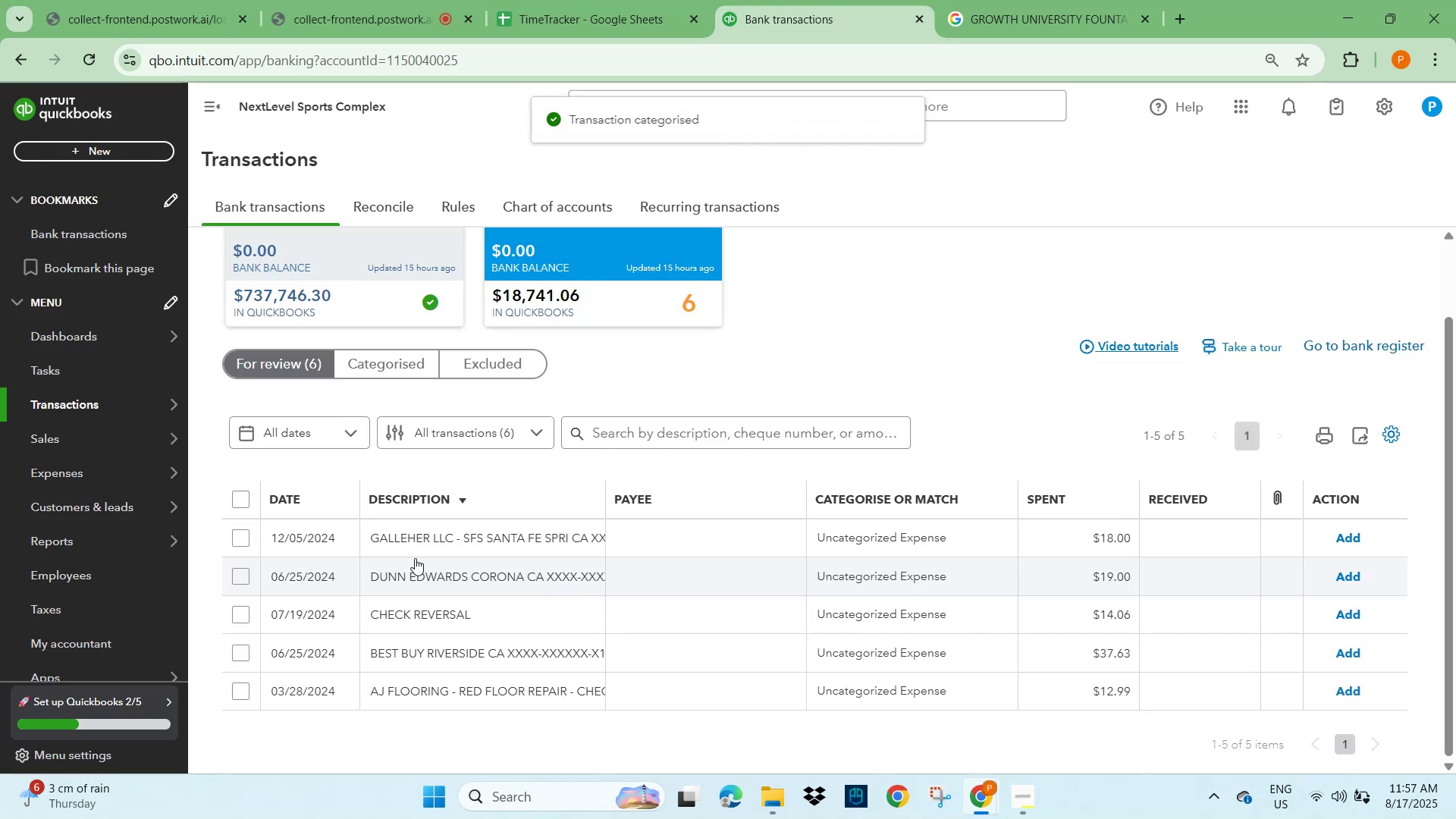 
left_click([415, 540])
 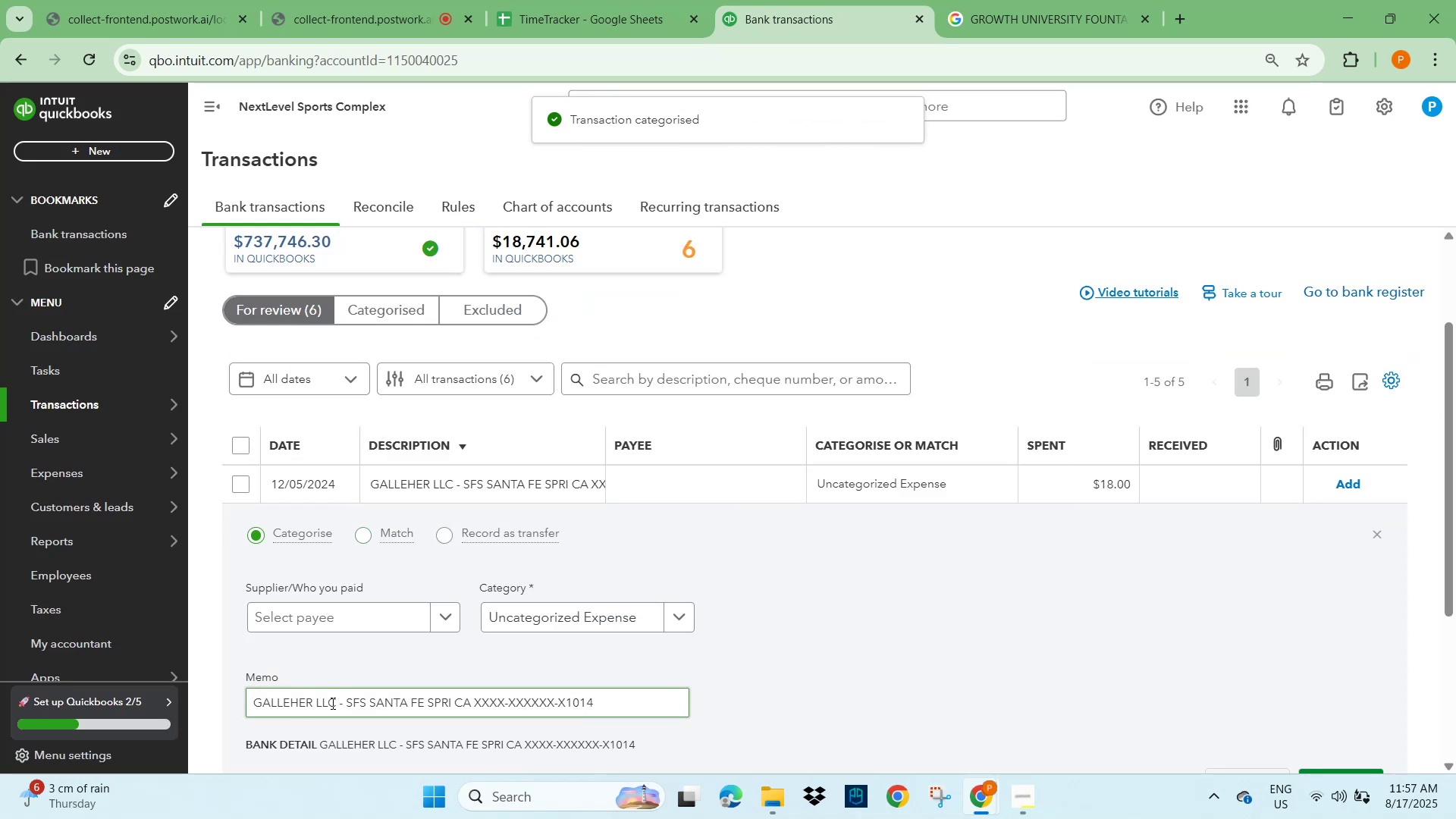 
left_click_drag(start_coordinate=[336, 707], to_coordinate=[209, 709])
 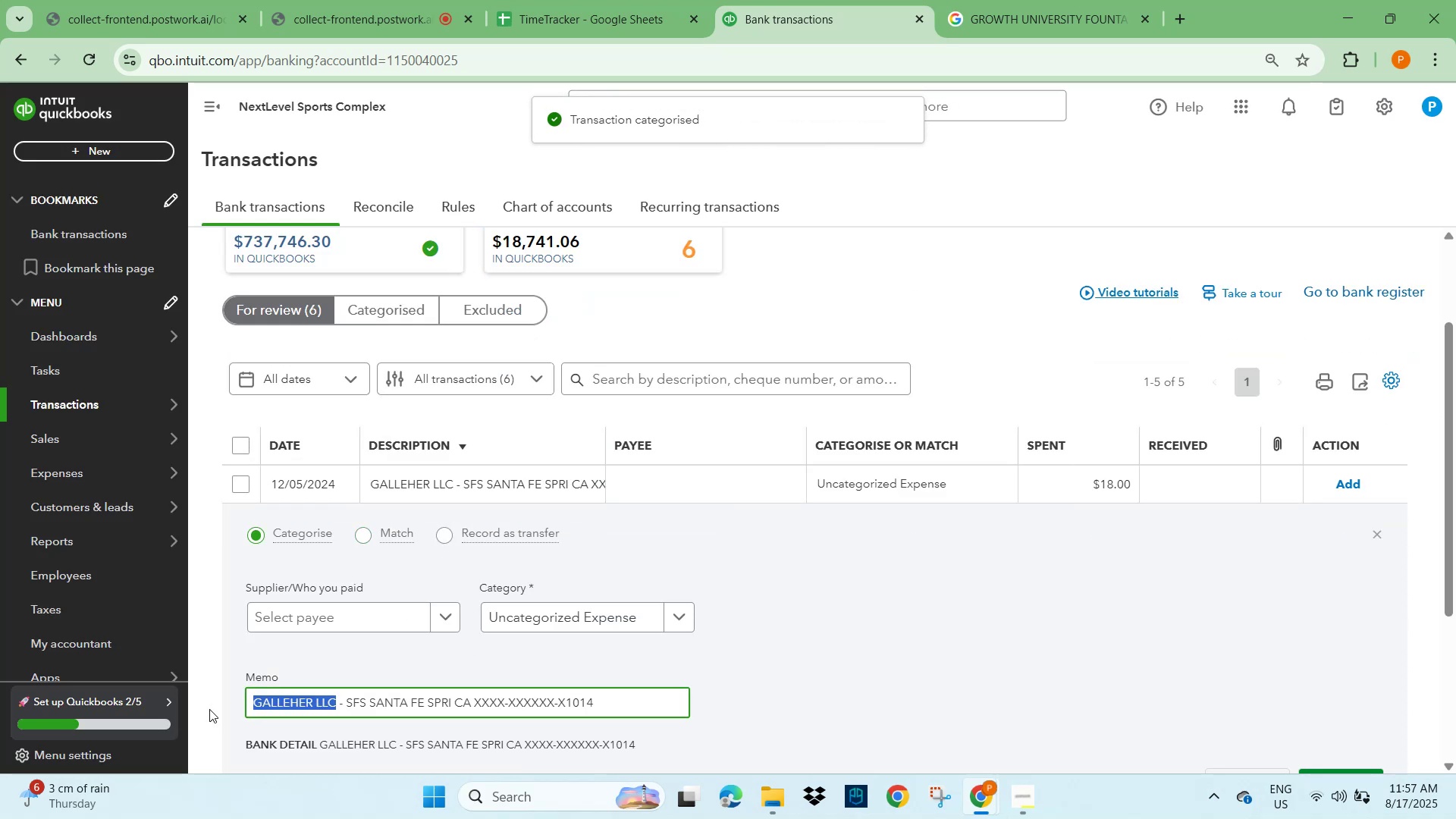 
key(Control+C)
 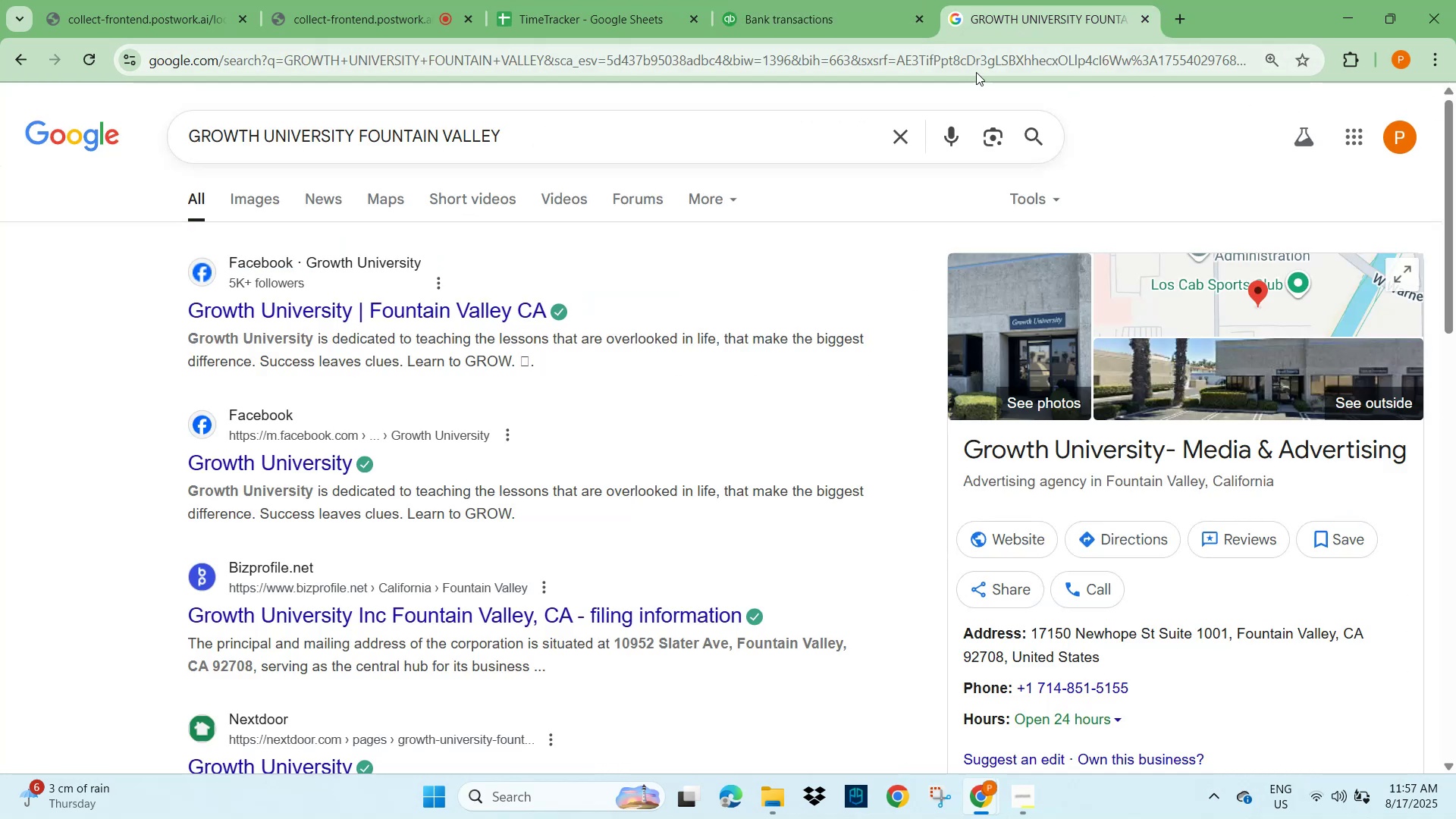 
key(Control+V)
 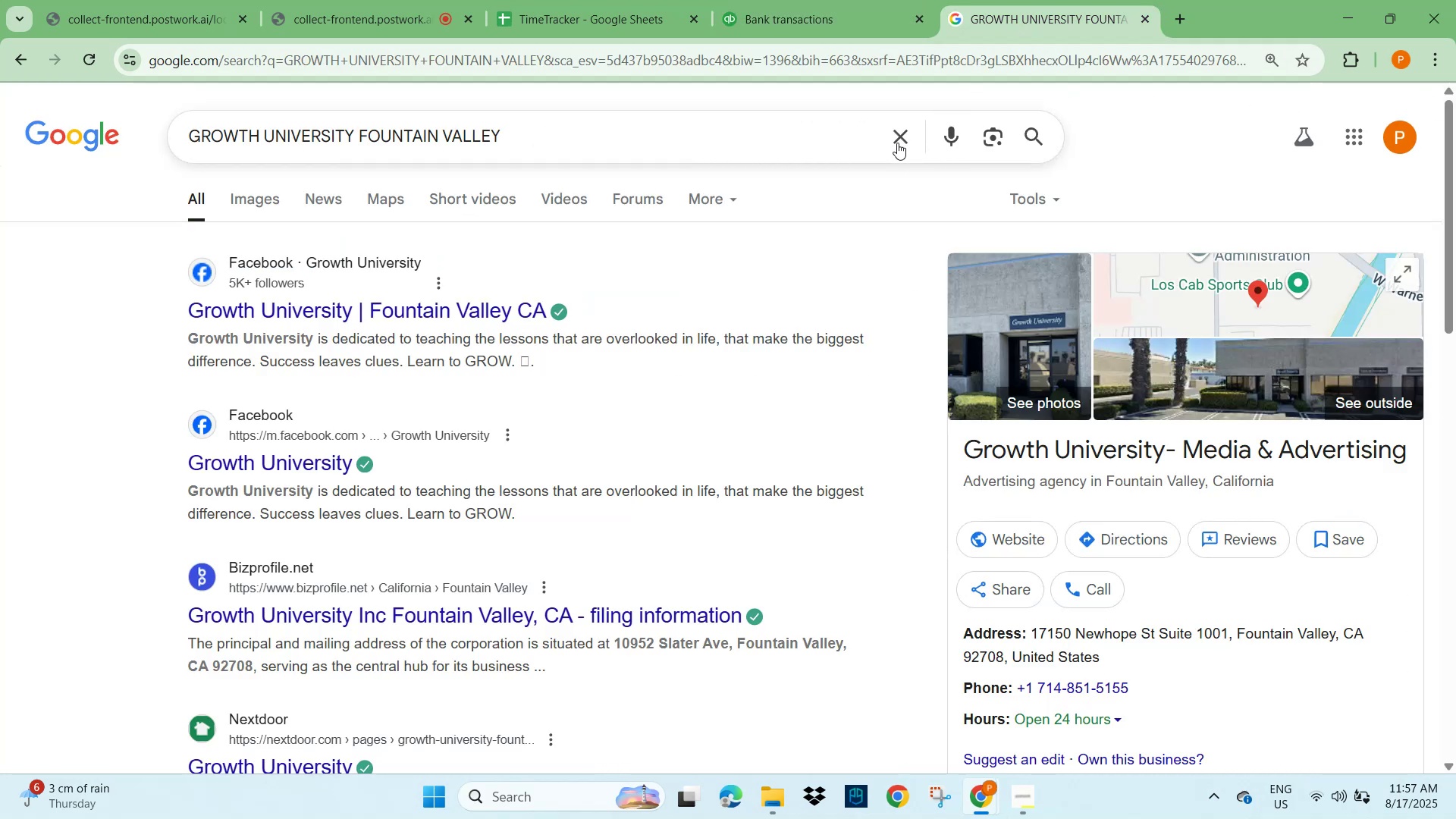 
left_click([897, 143])
 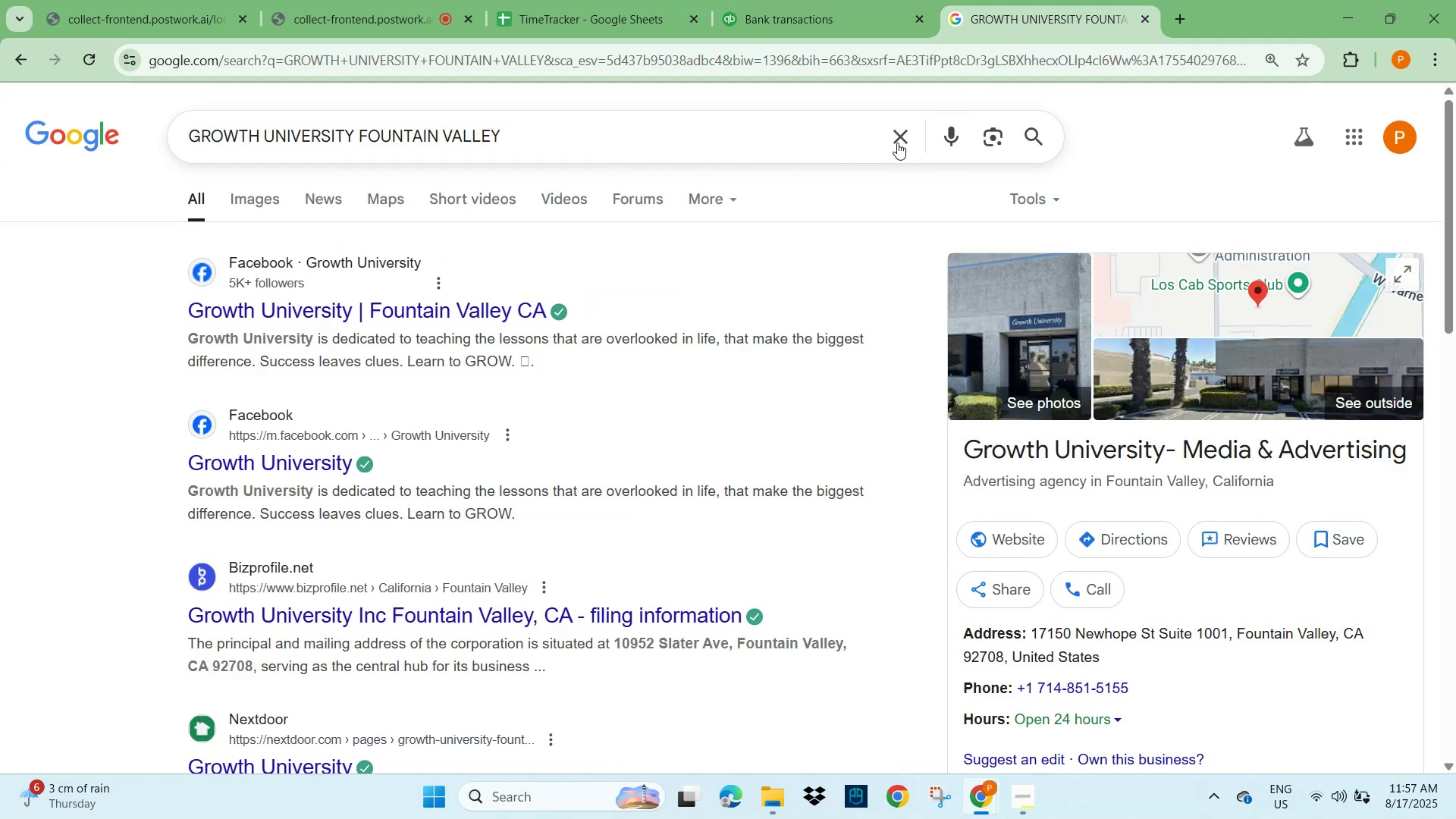 
hold_key(key=ControlLeft, duration=0.52)
 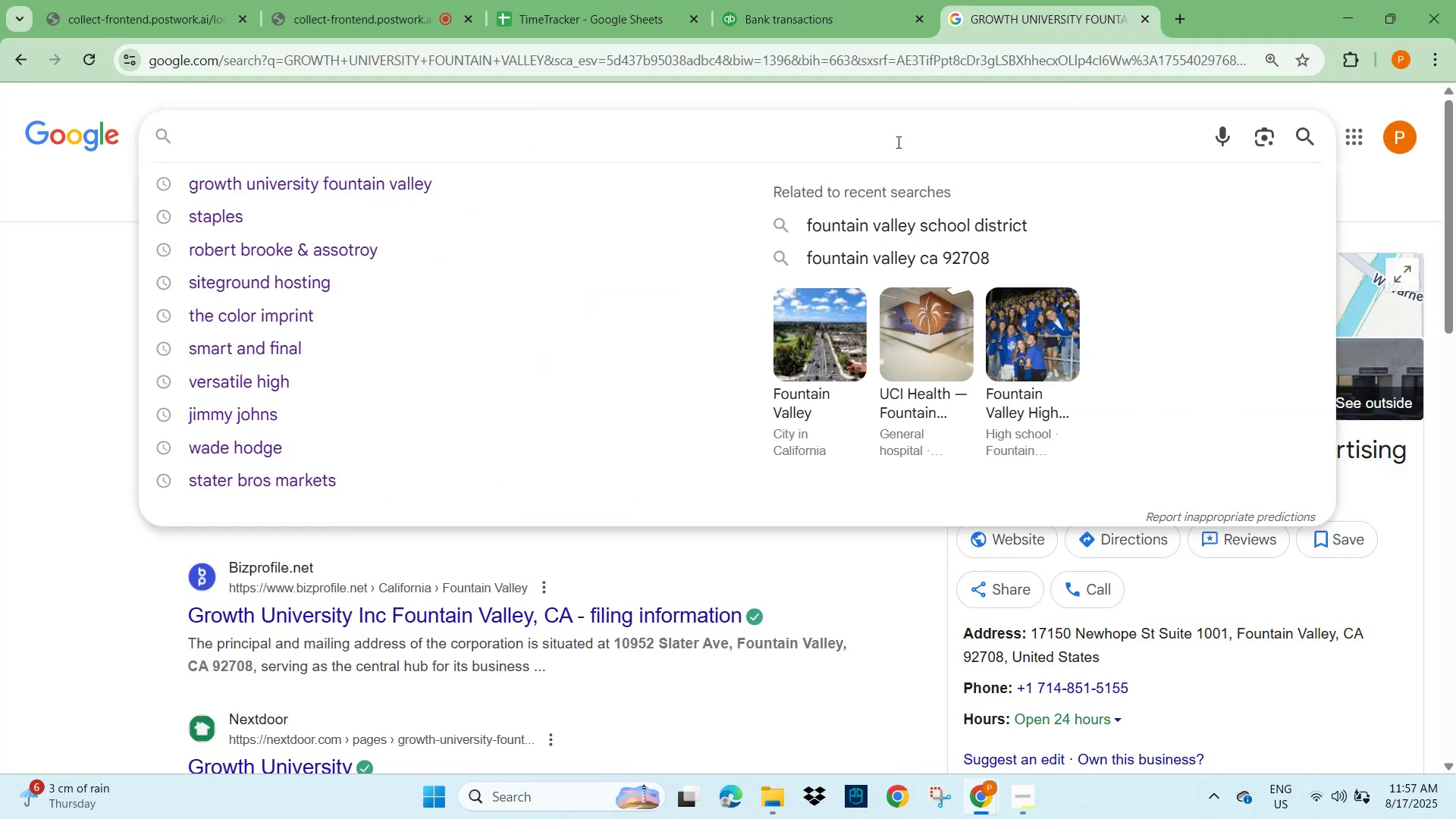 
key(Control+V)
 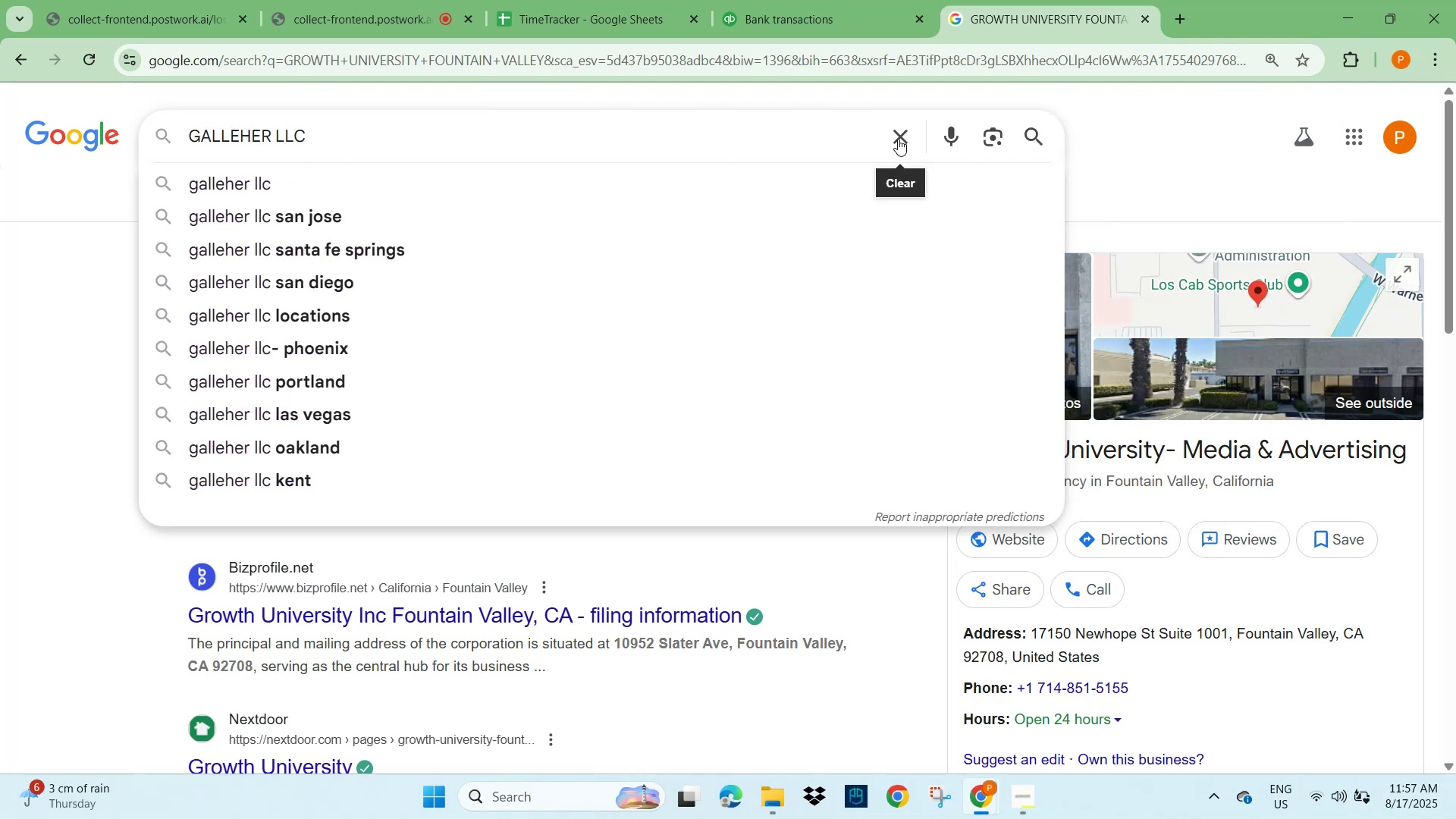 
key(NumpadEnter)
 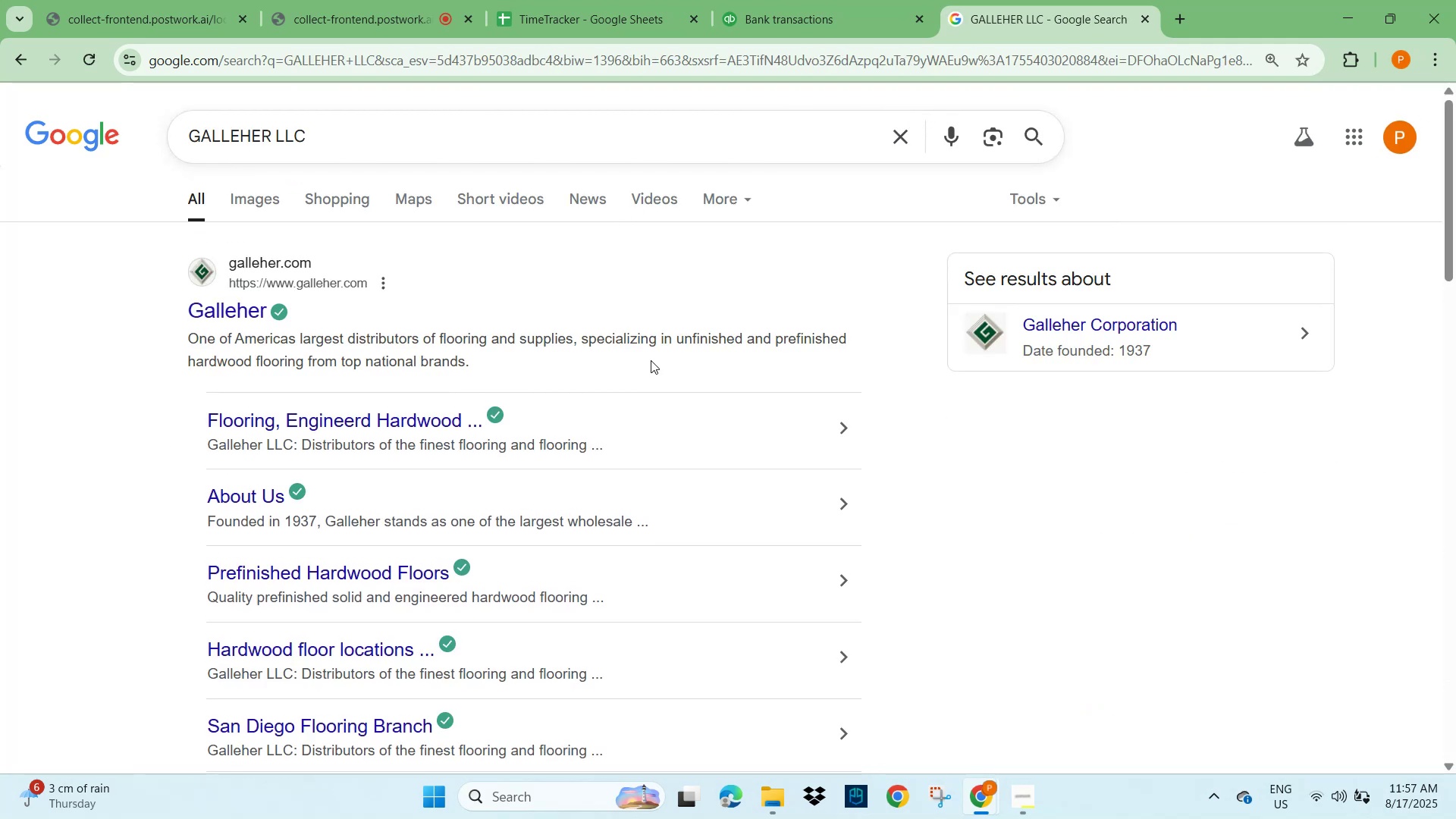 
wait(6.68)
 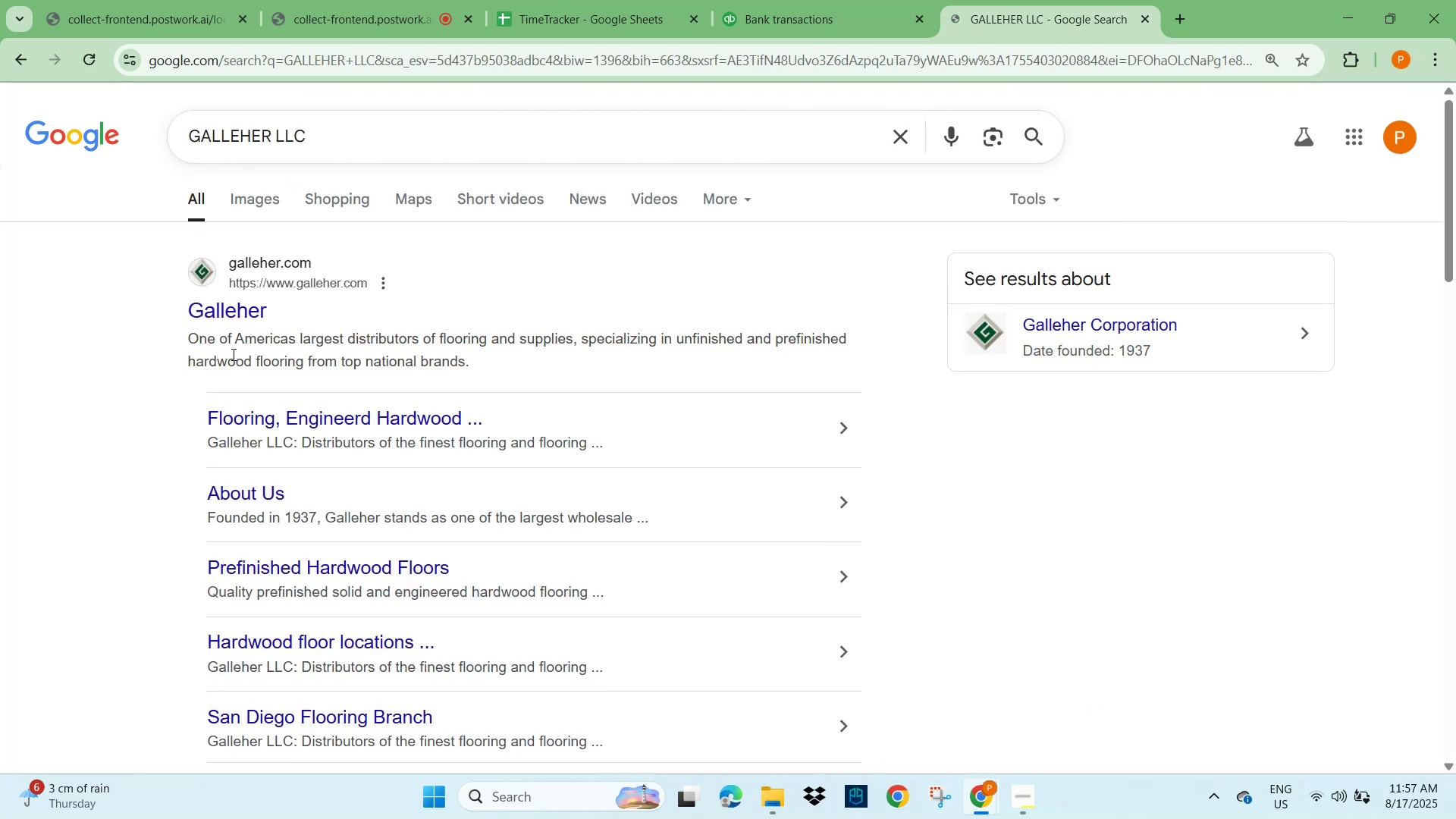 
left_click([827, 12])
 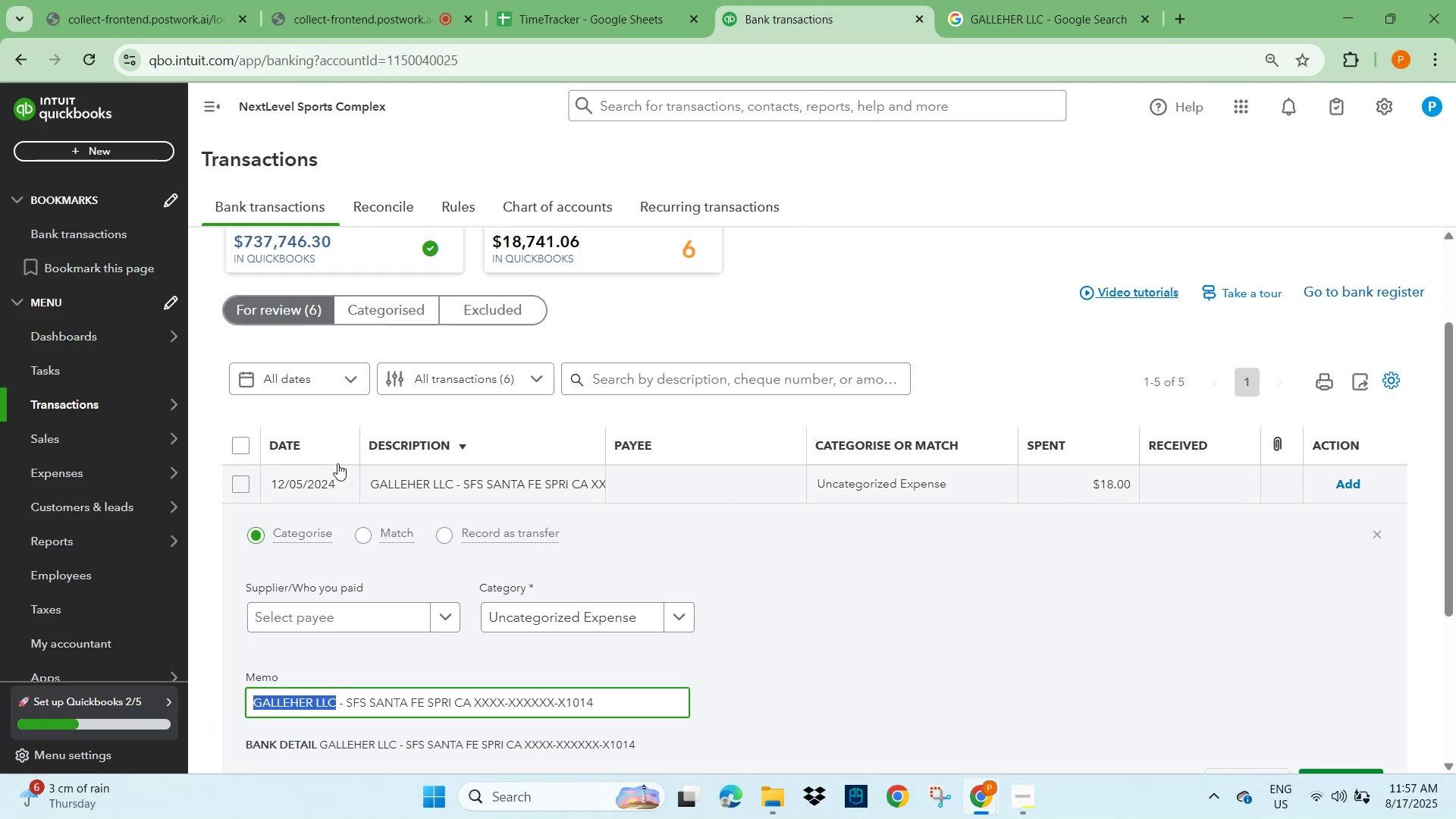 
scroll: coordinate [391, 488], scroll_direction: up, amount: 1.0
 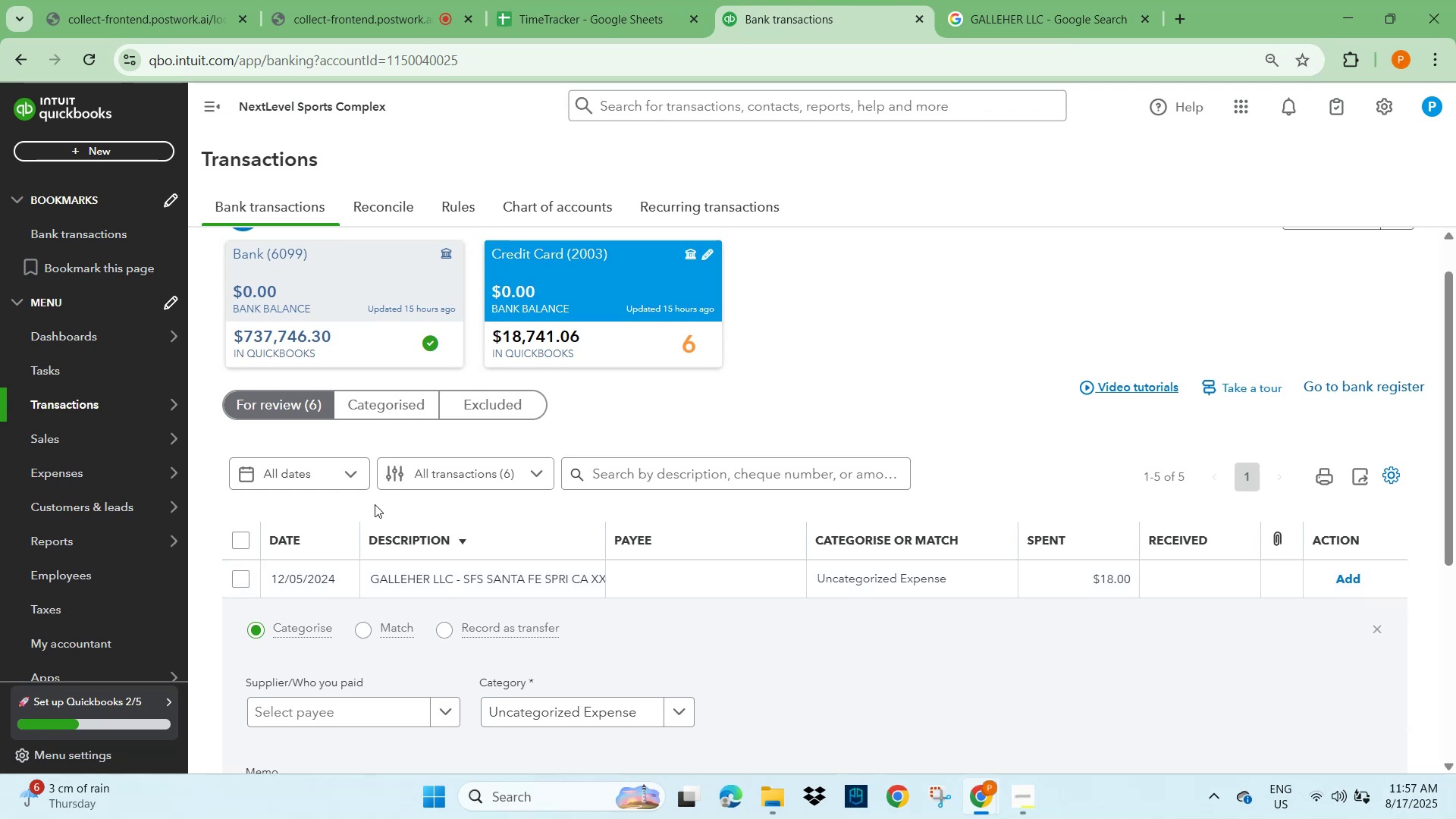 
scroll: coordinate [369, 536], scroll_direction: down, amount: 1.0
 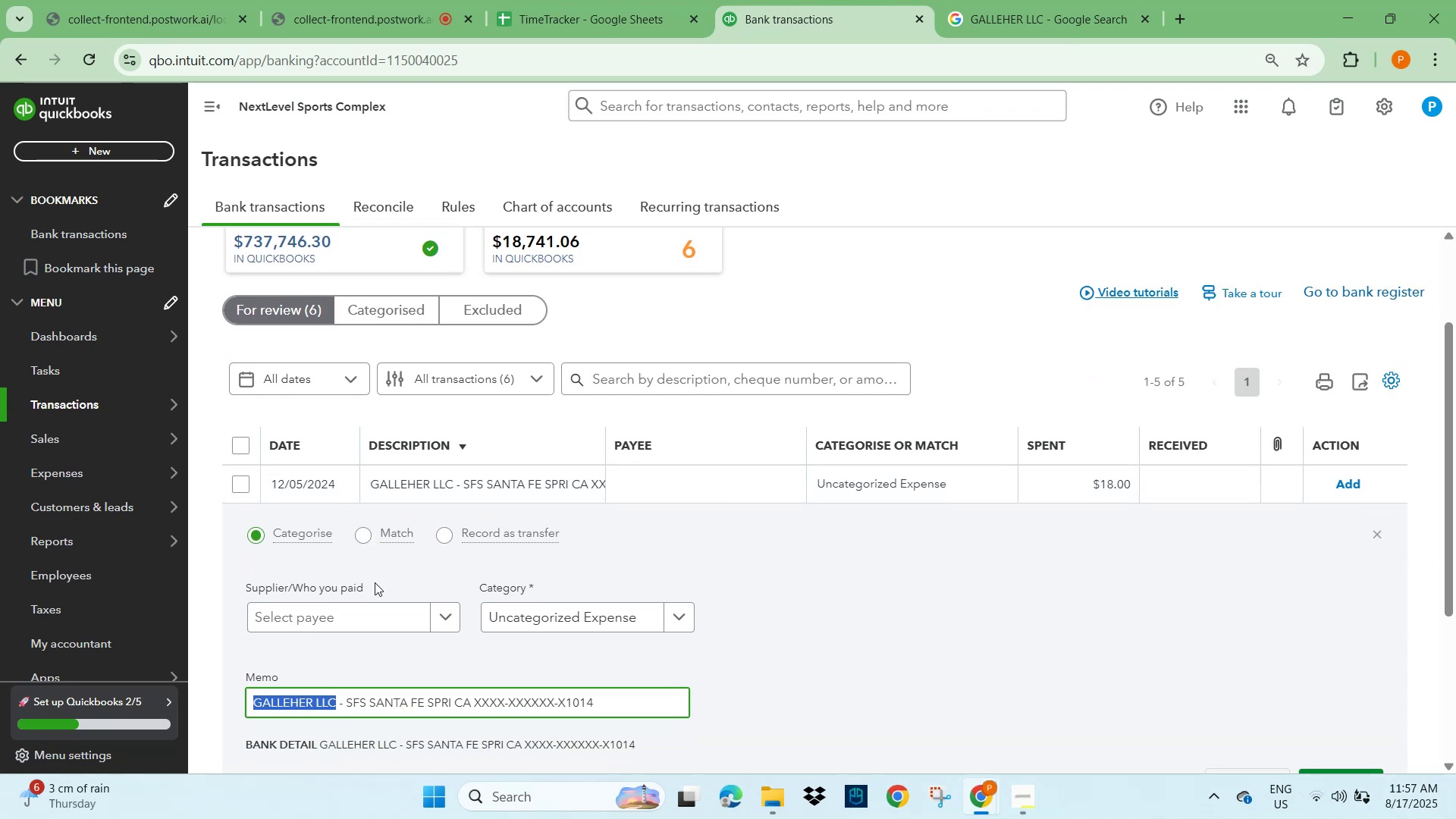 
left_click([378, 613])
 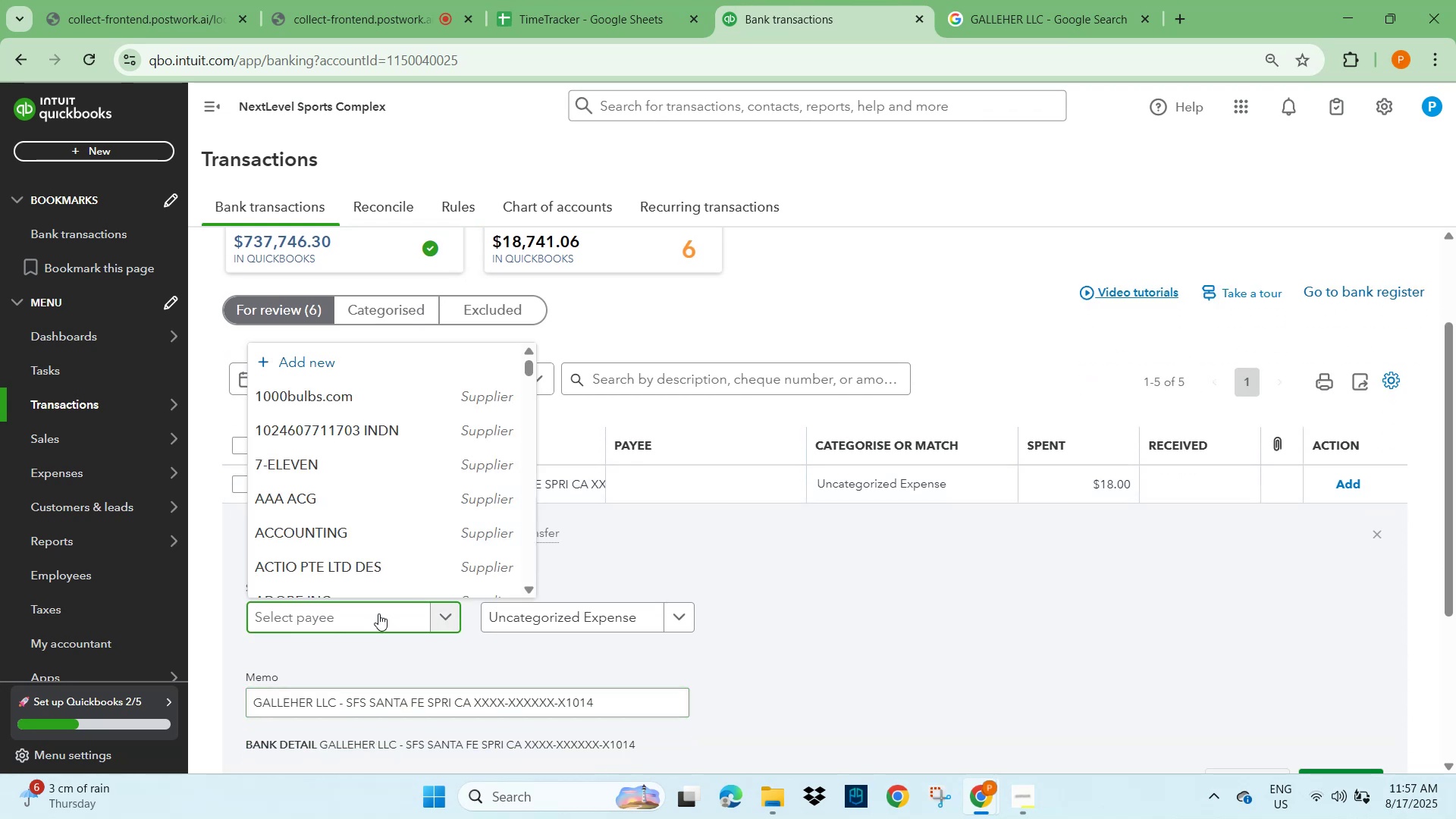 
key(Control+V)
 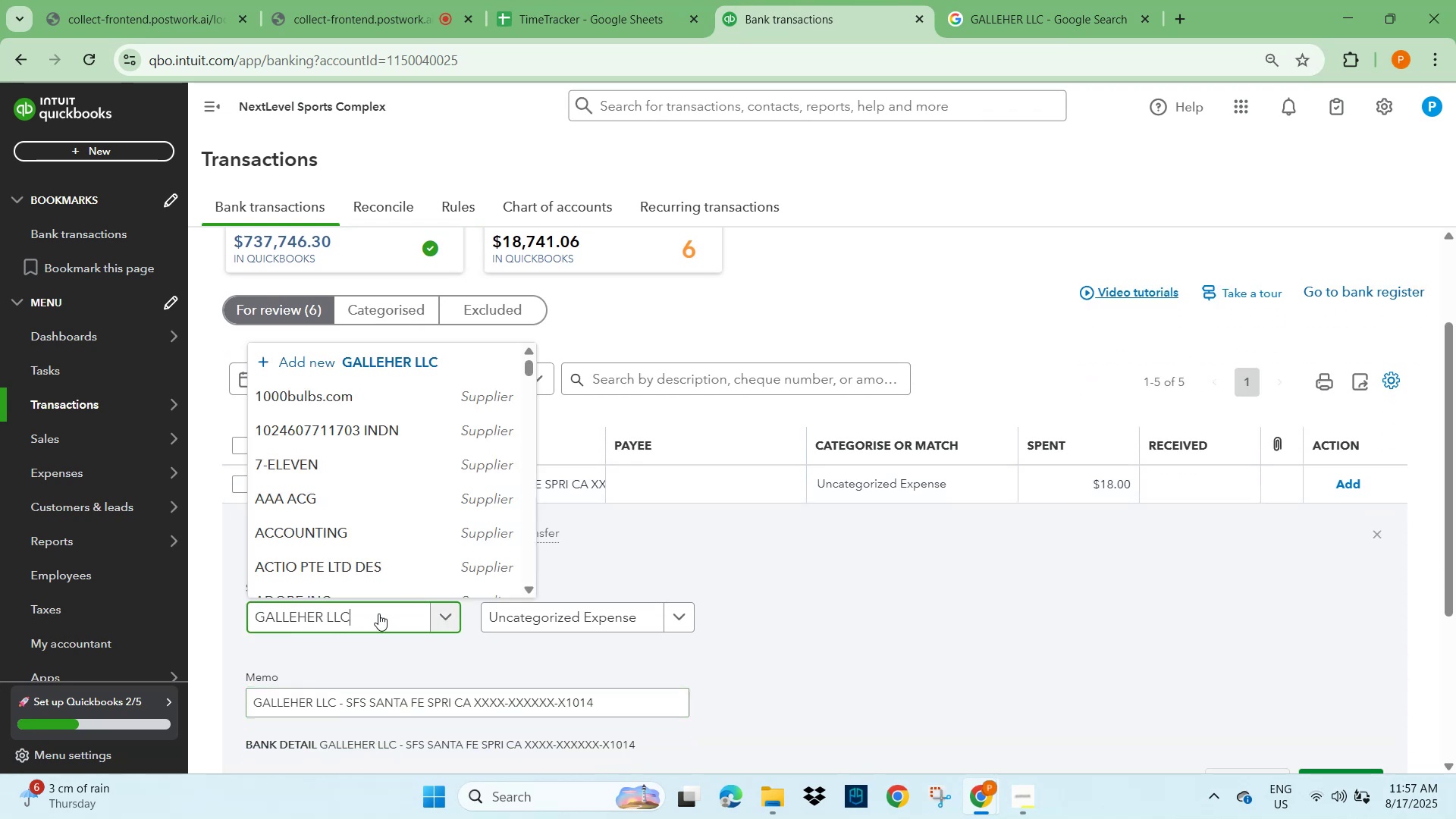 
left_click([378, 613])
 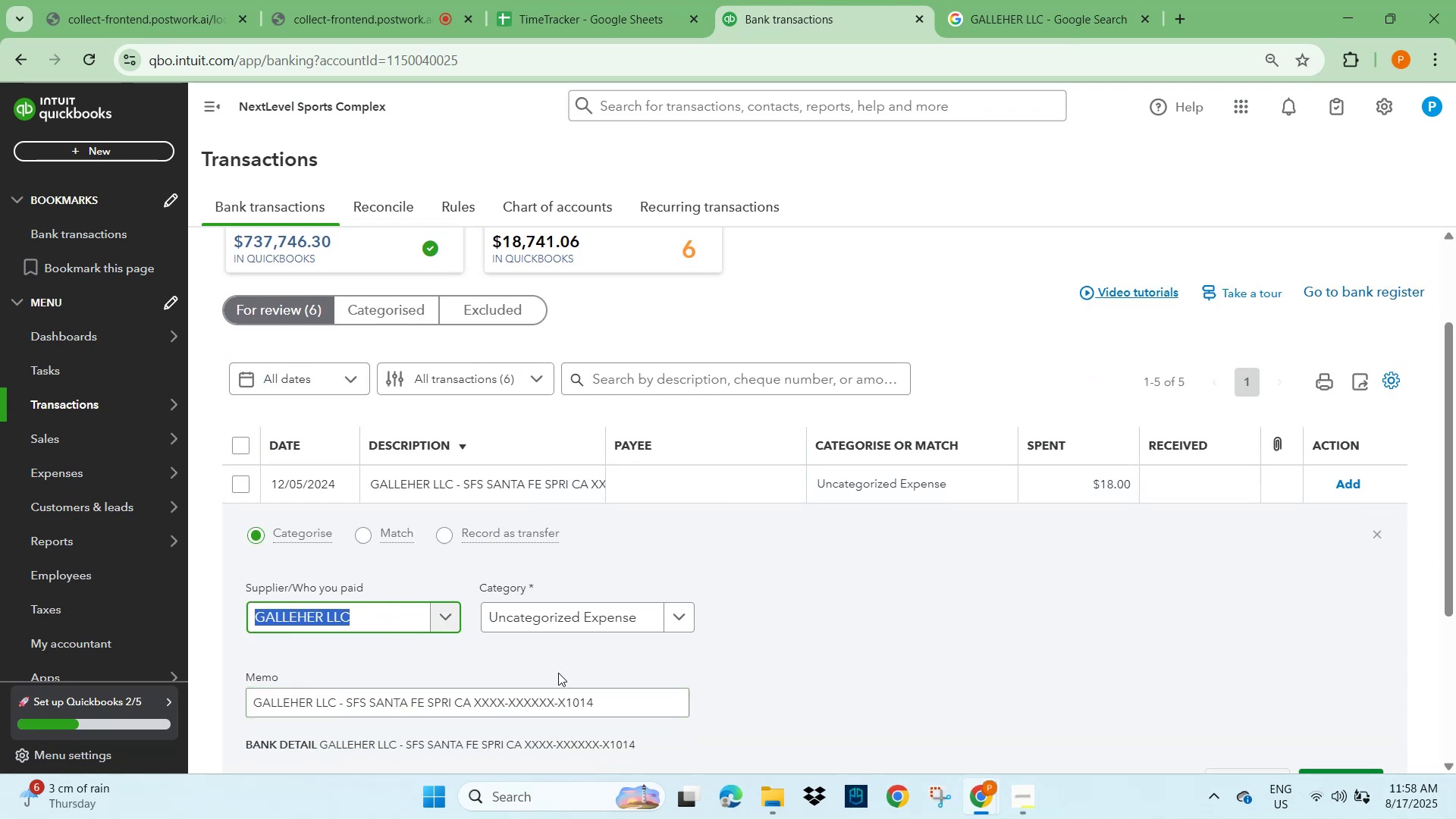 
scroll: coordinate [356, 667], scroll_direction: down, amount: 1.0
 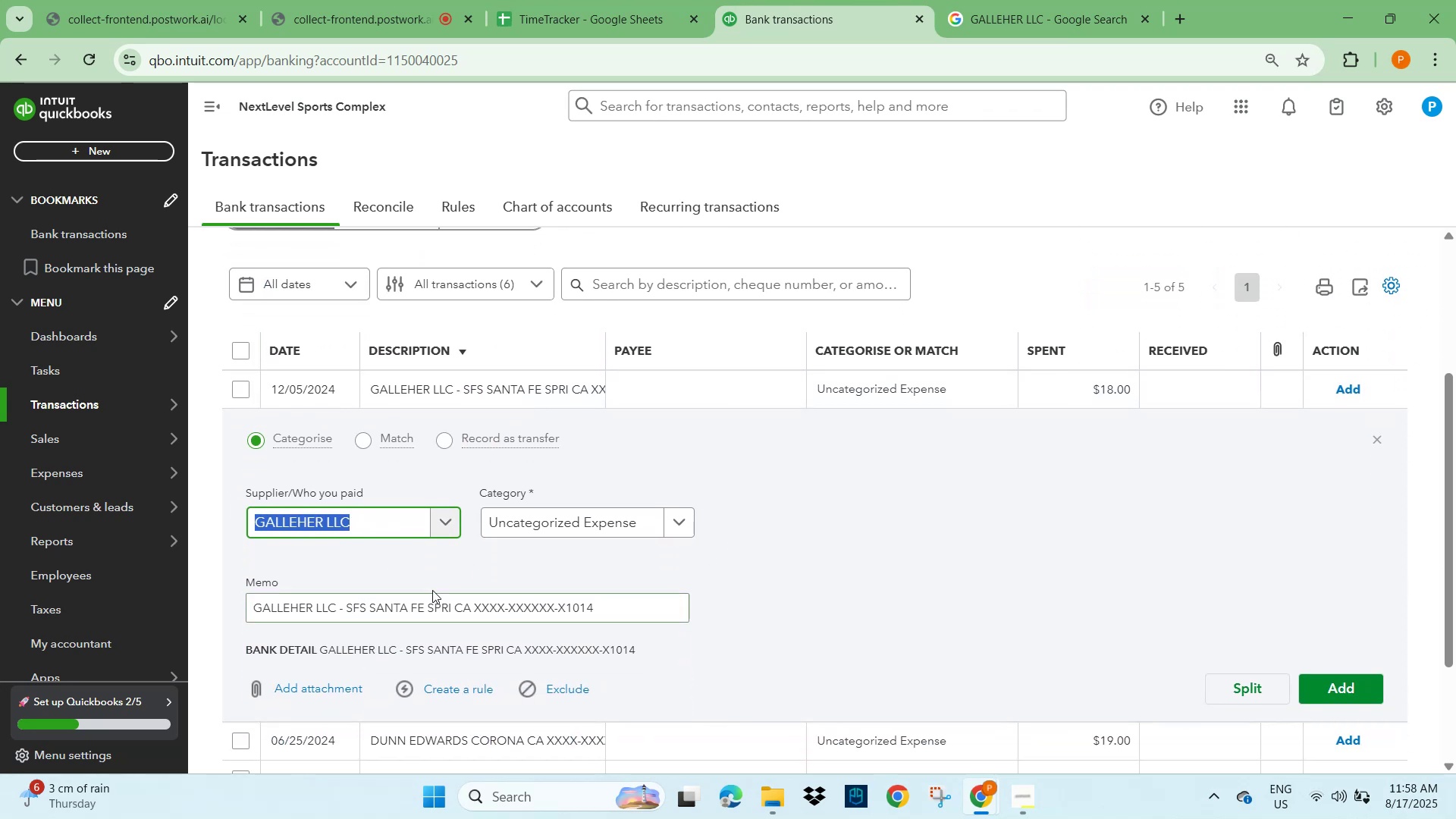 
double_click([369, 529])
 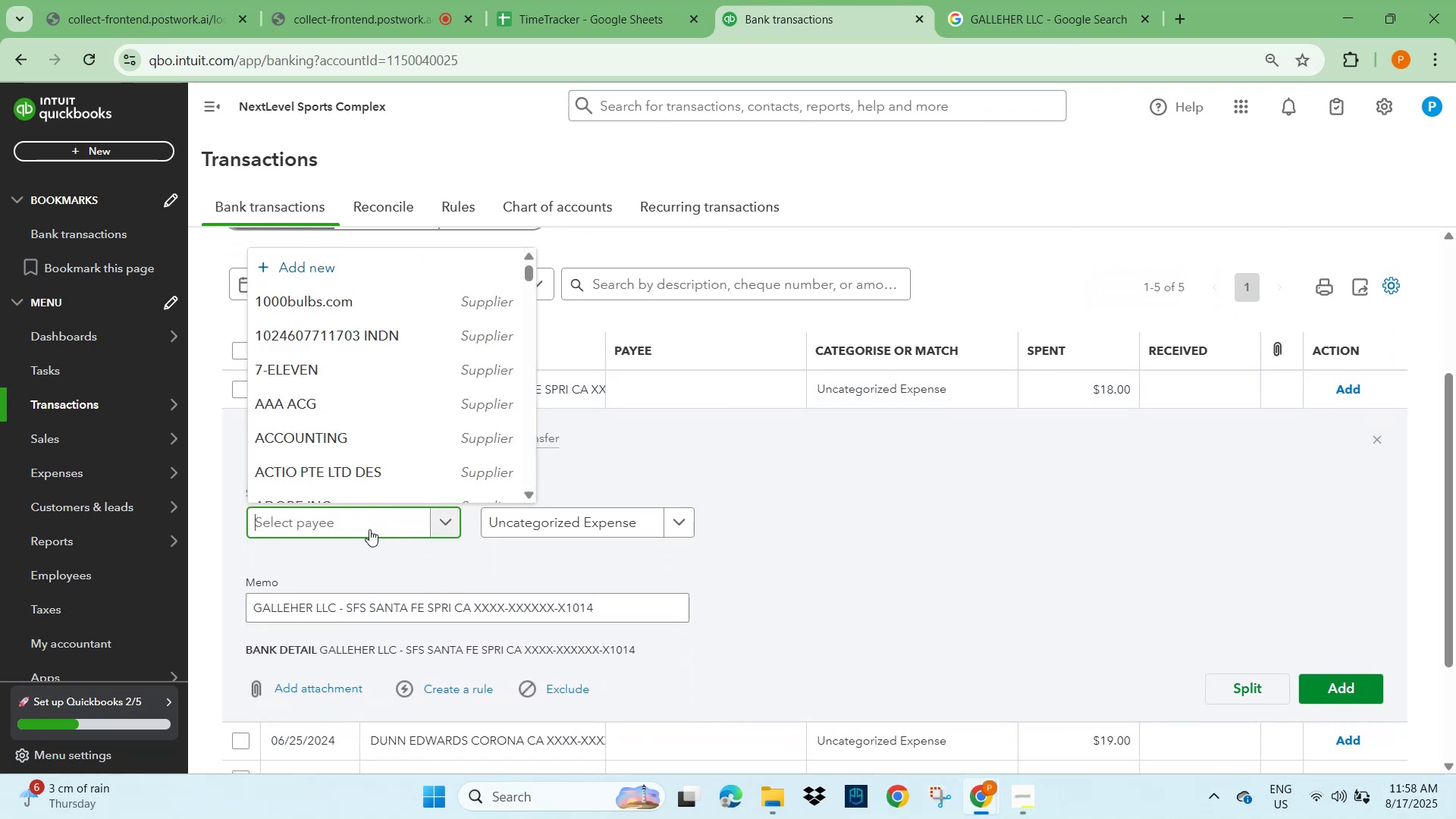 
key(Control+V)
 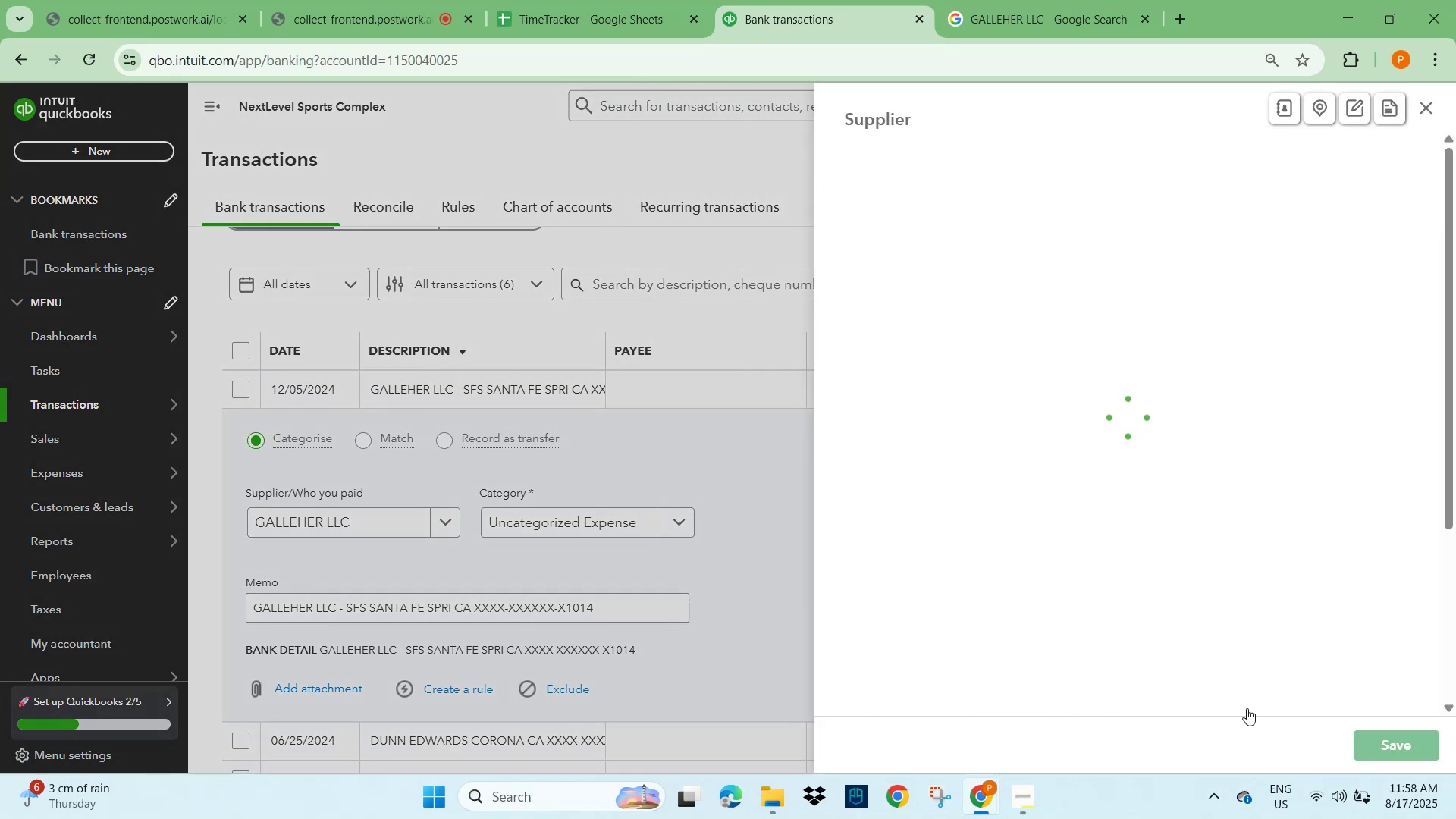 
left_click([1381, 752])
 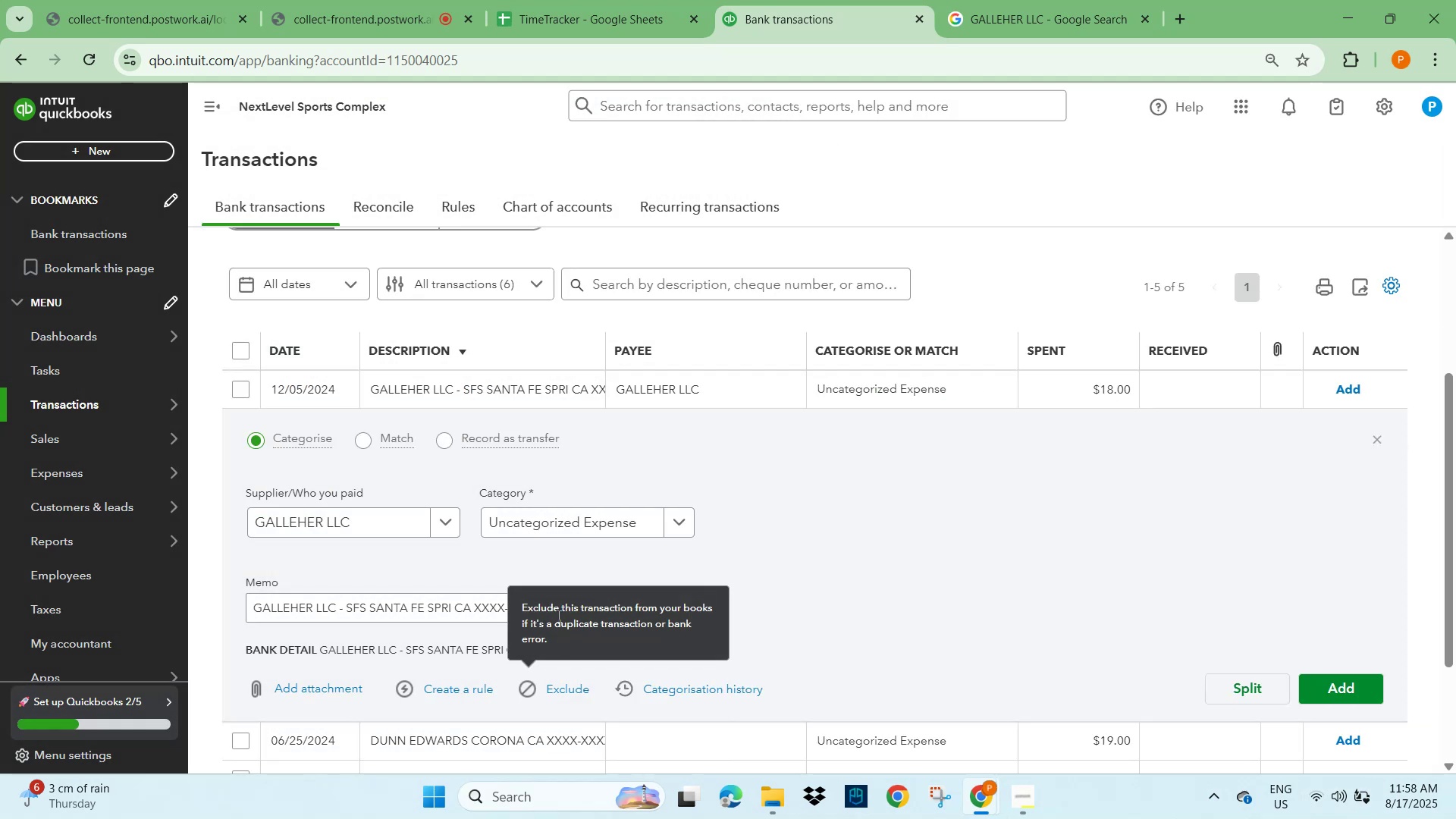 
left_click([536, 526])
 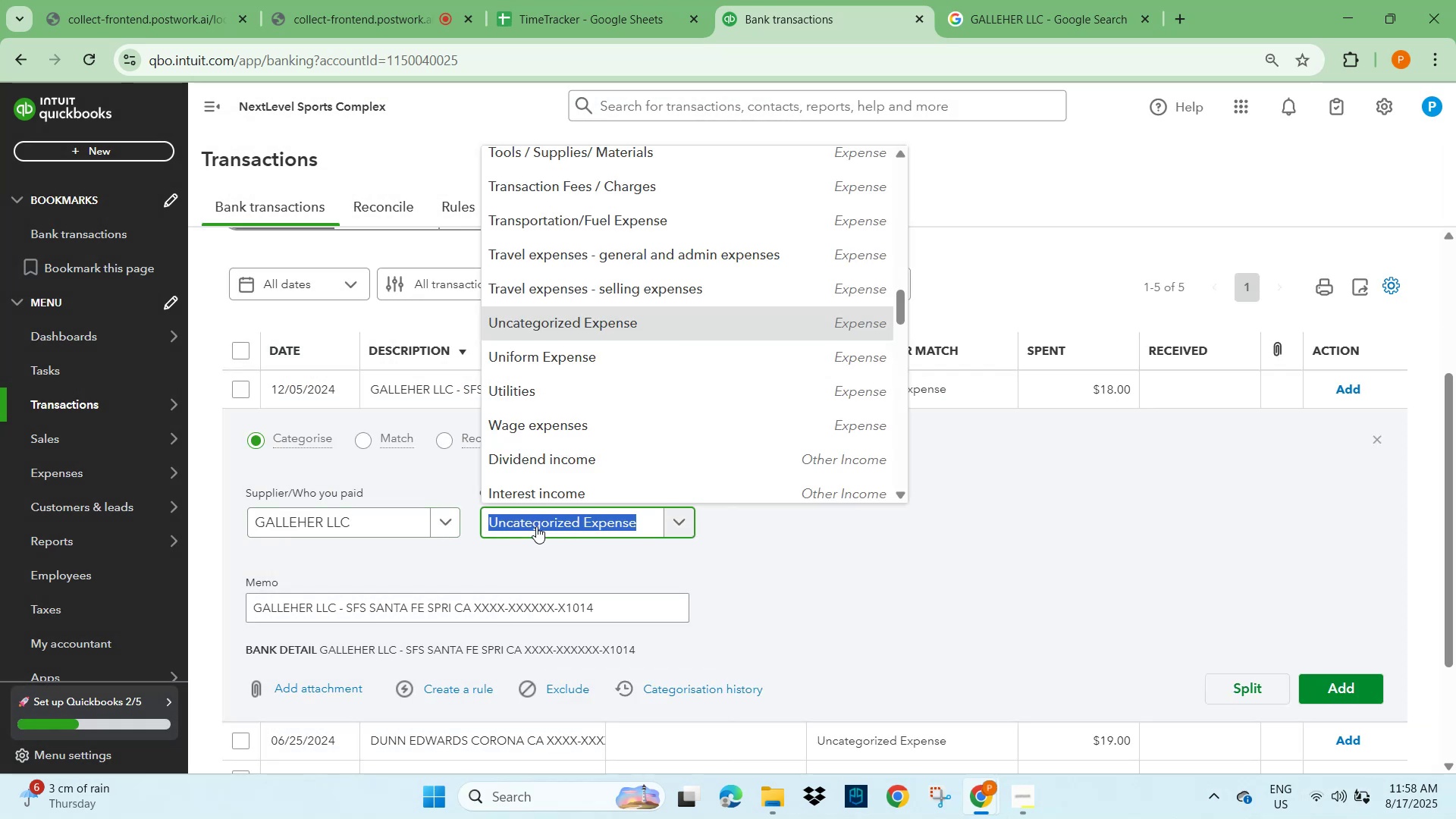 
type(repair)
 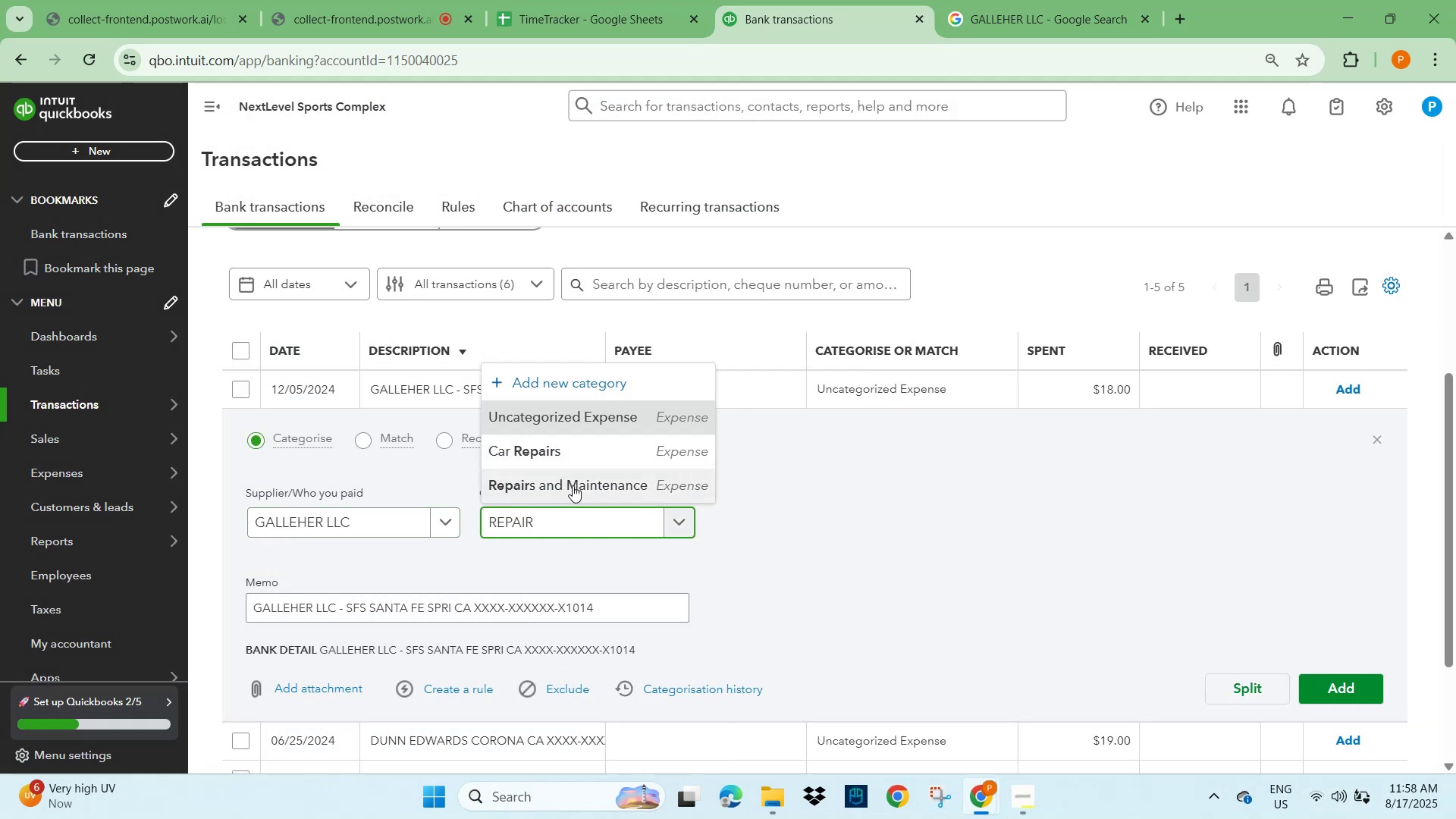 
double_click([1036, 587])
 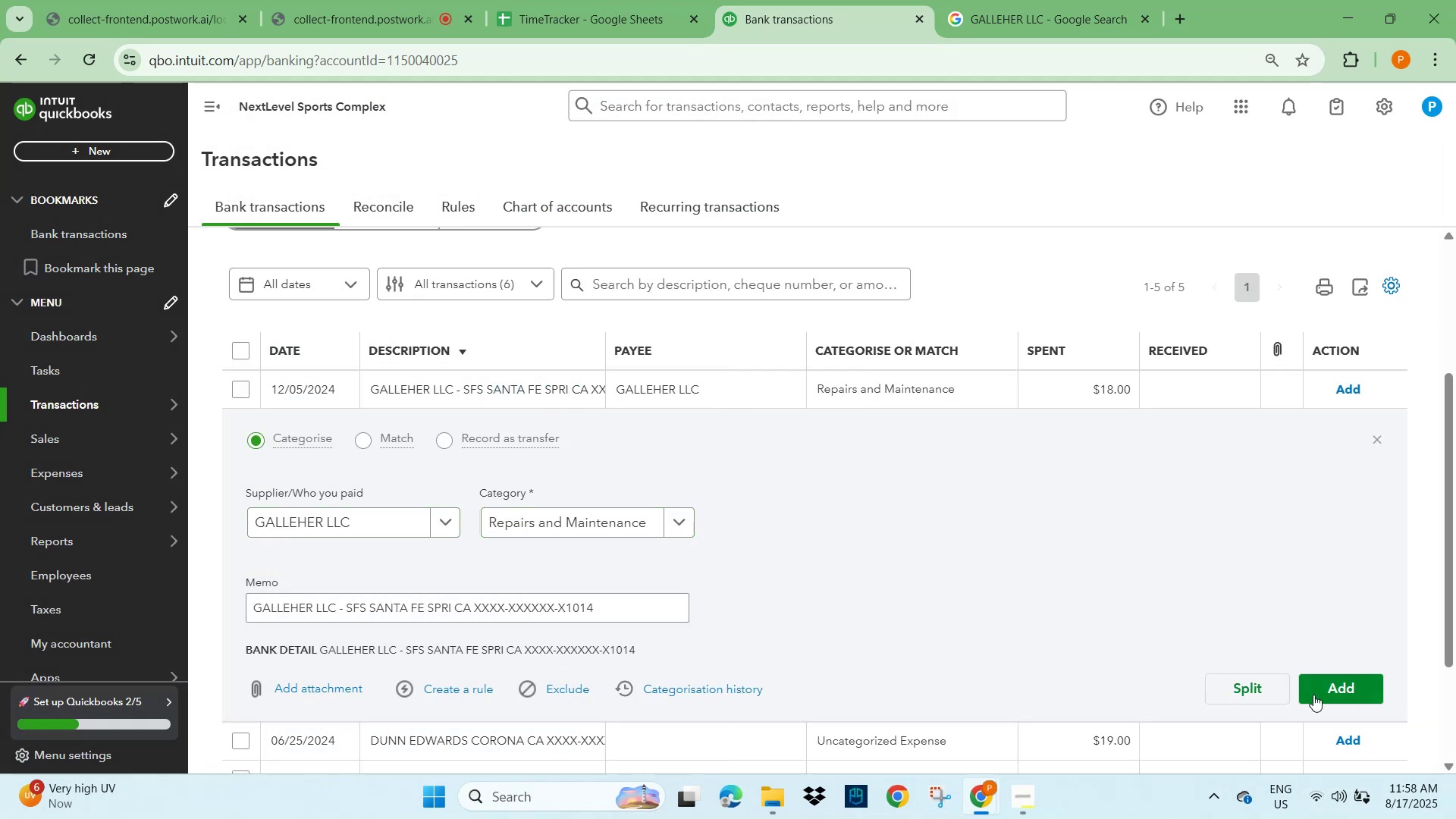 
left_click_drag(start_coordinate=[1320, 686], to_coordinate=[1325, 681])
 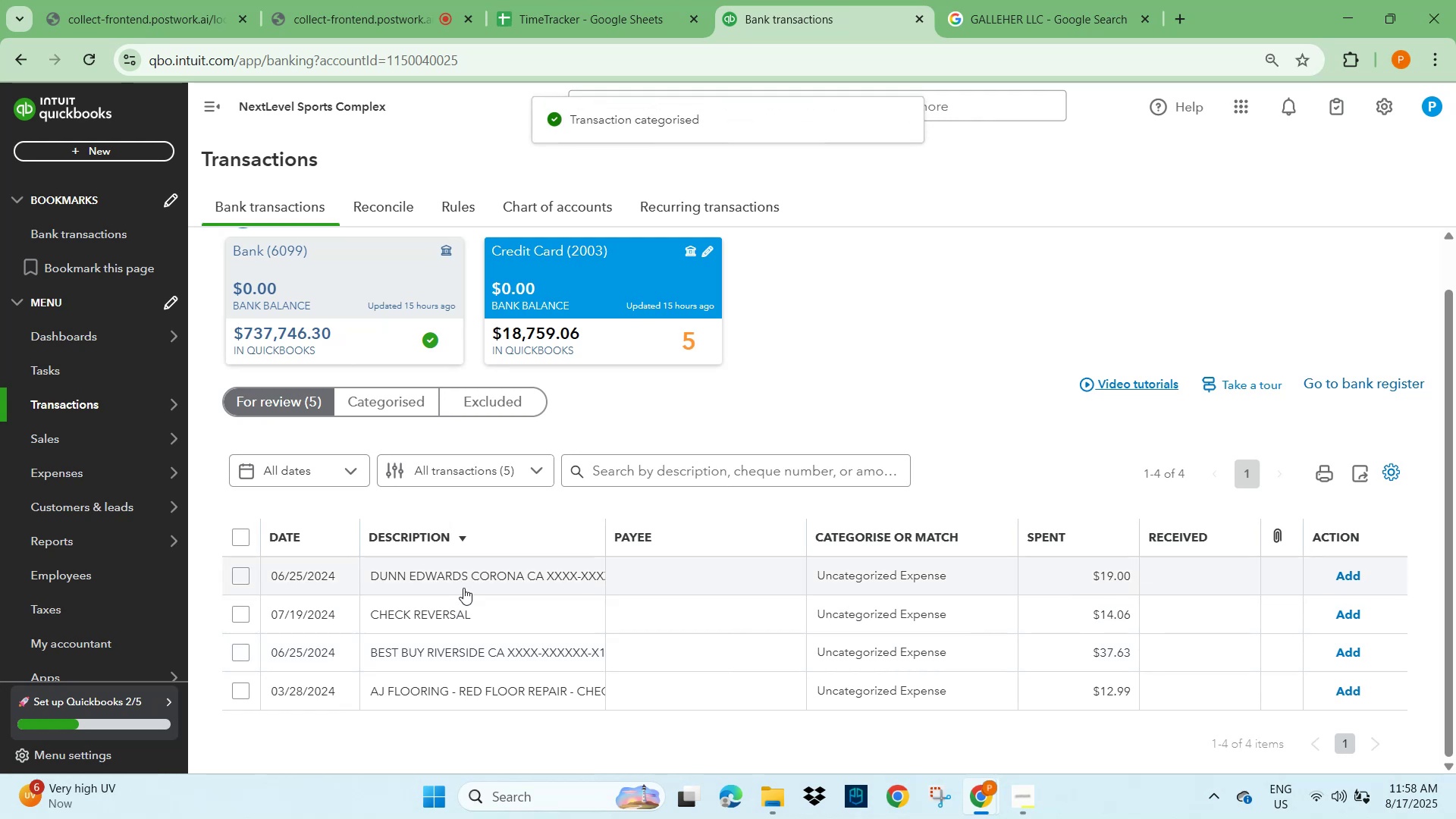 
left_click([463, 577])
 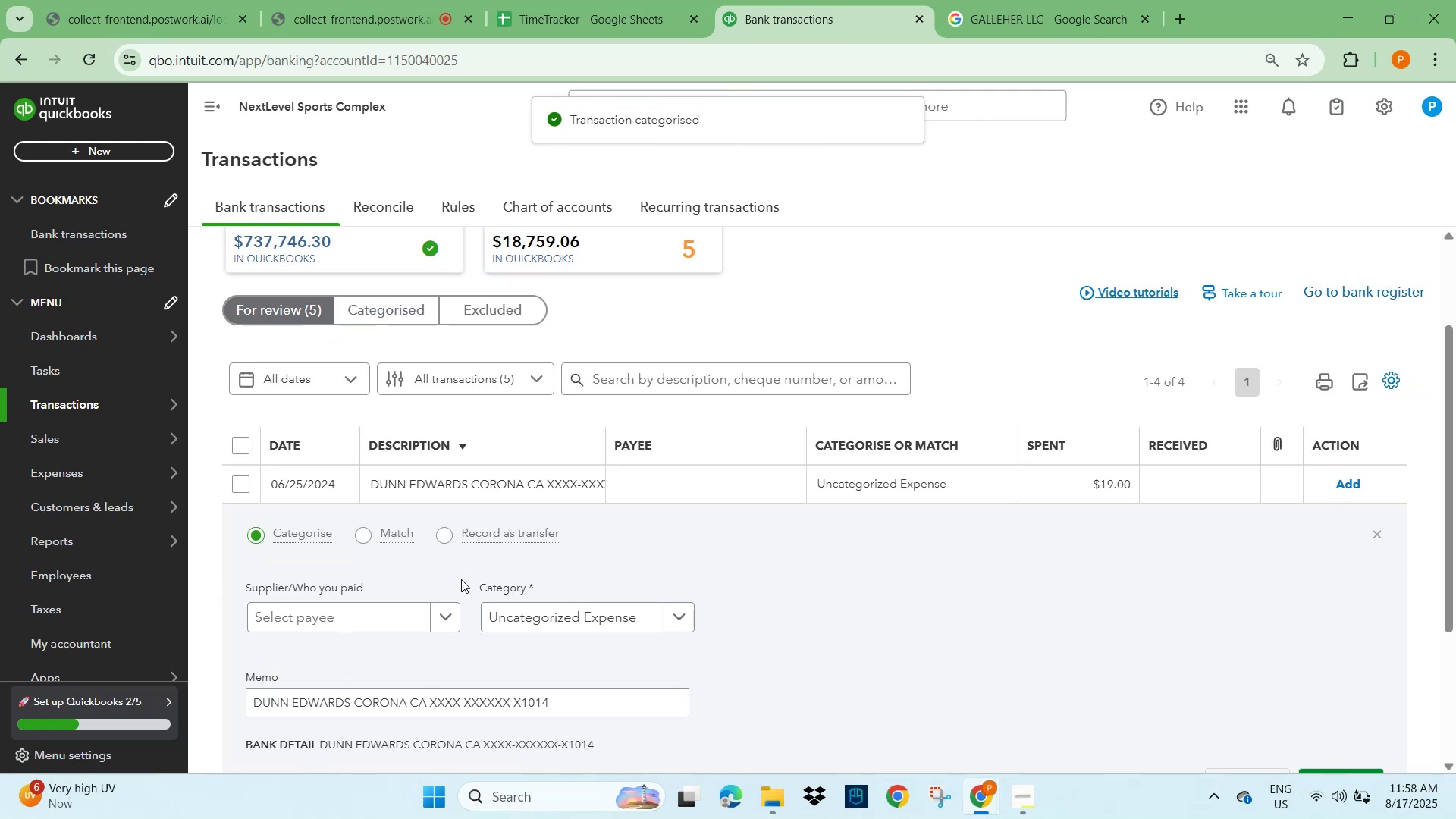 
scroll: coordinate [457, 591], scroll_direction: down, amount: 1.0
 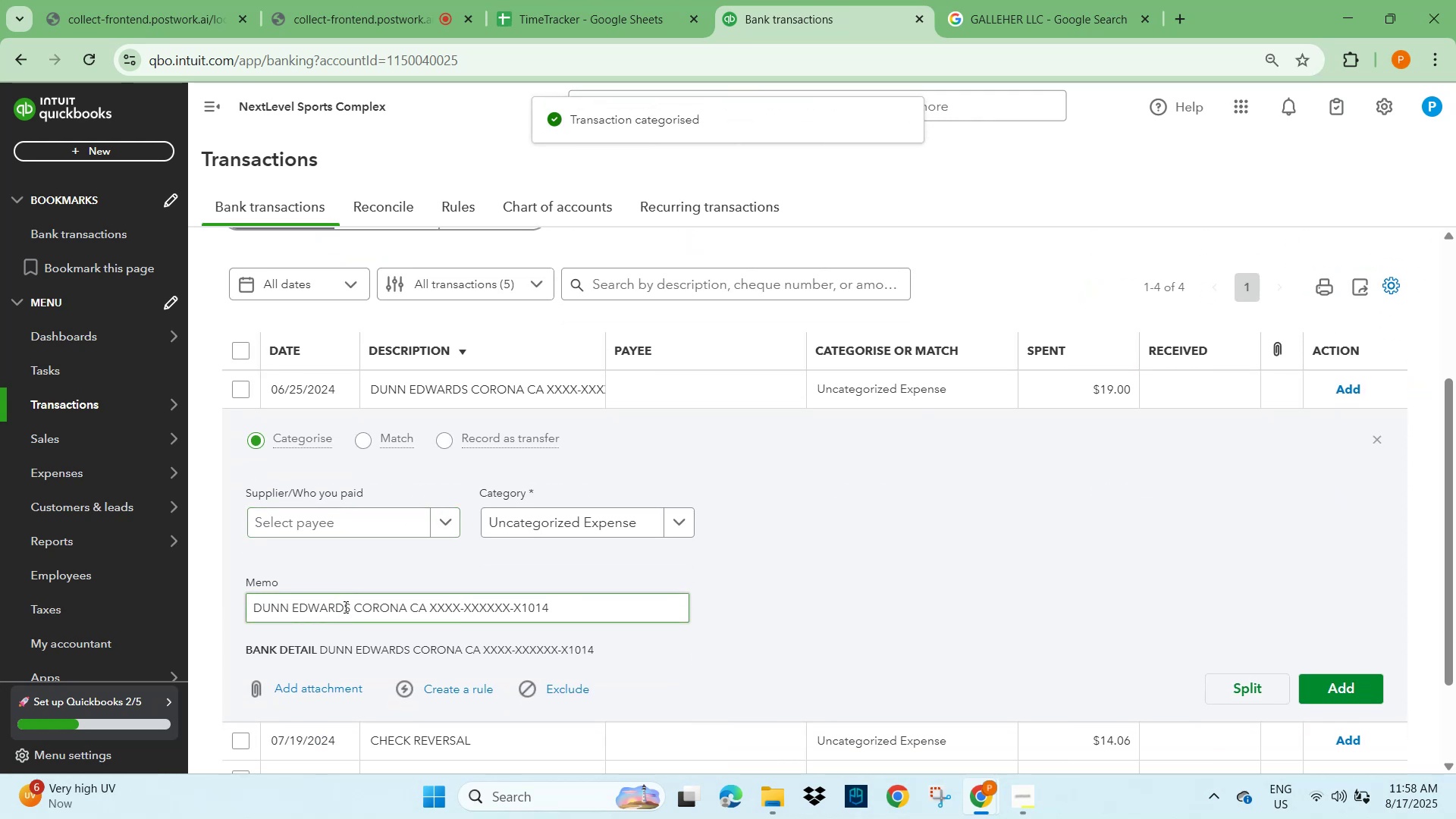 
left_click_drag(start_coordinate=[350, 609], to_coordinate=[215, 610])
 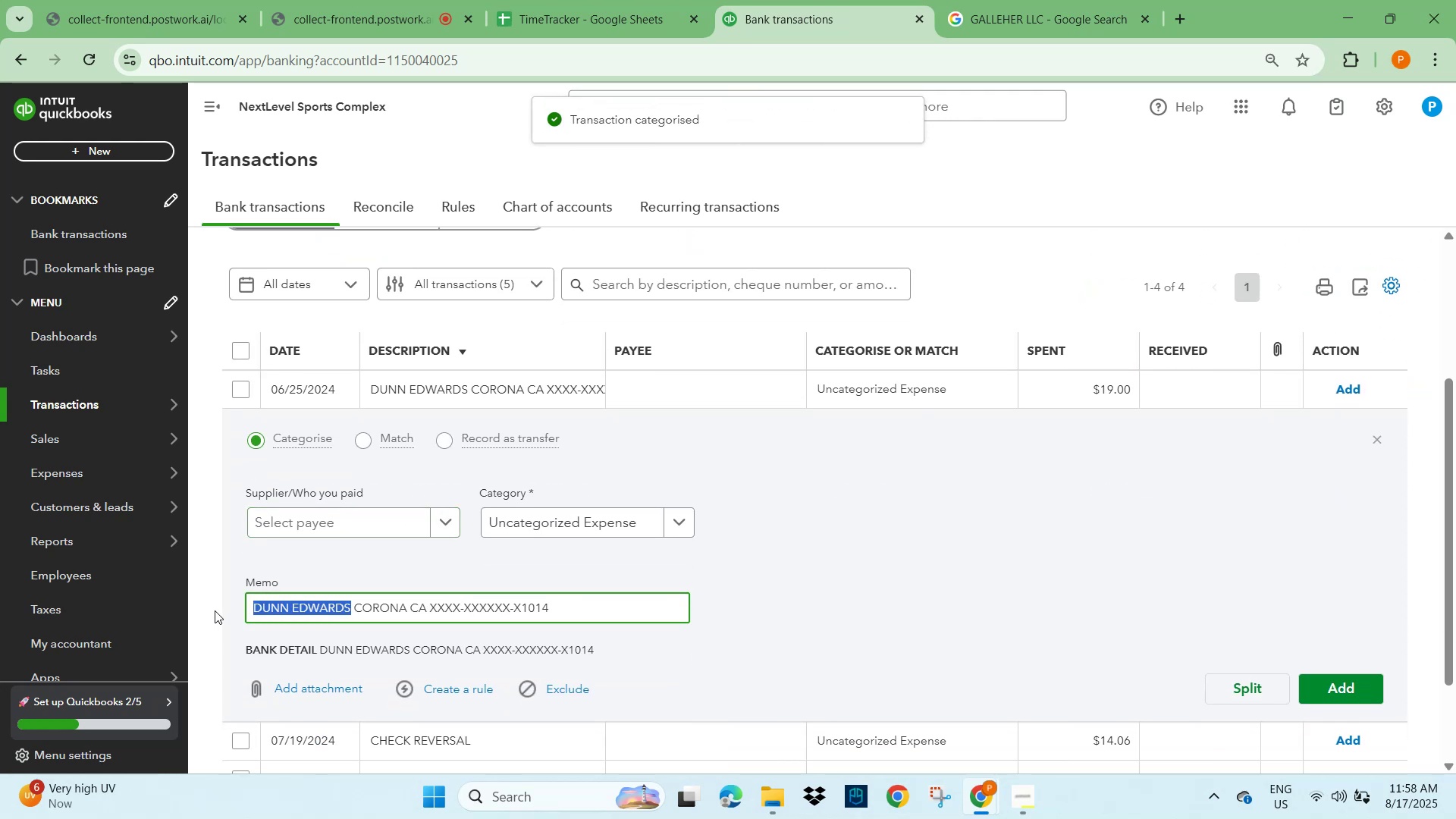 
key(Control+C)
 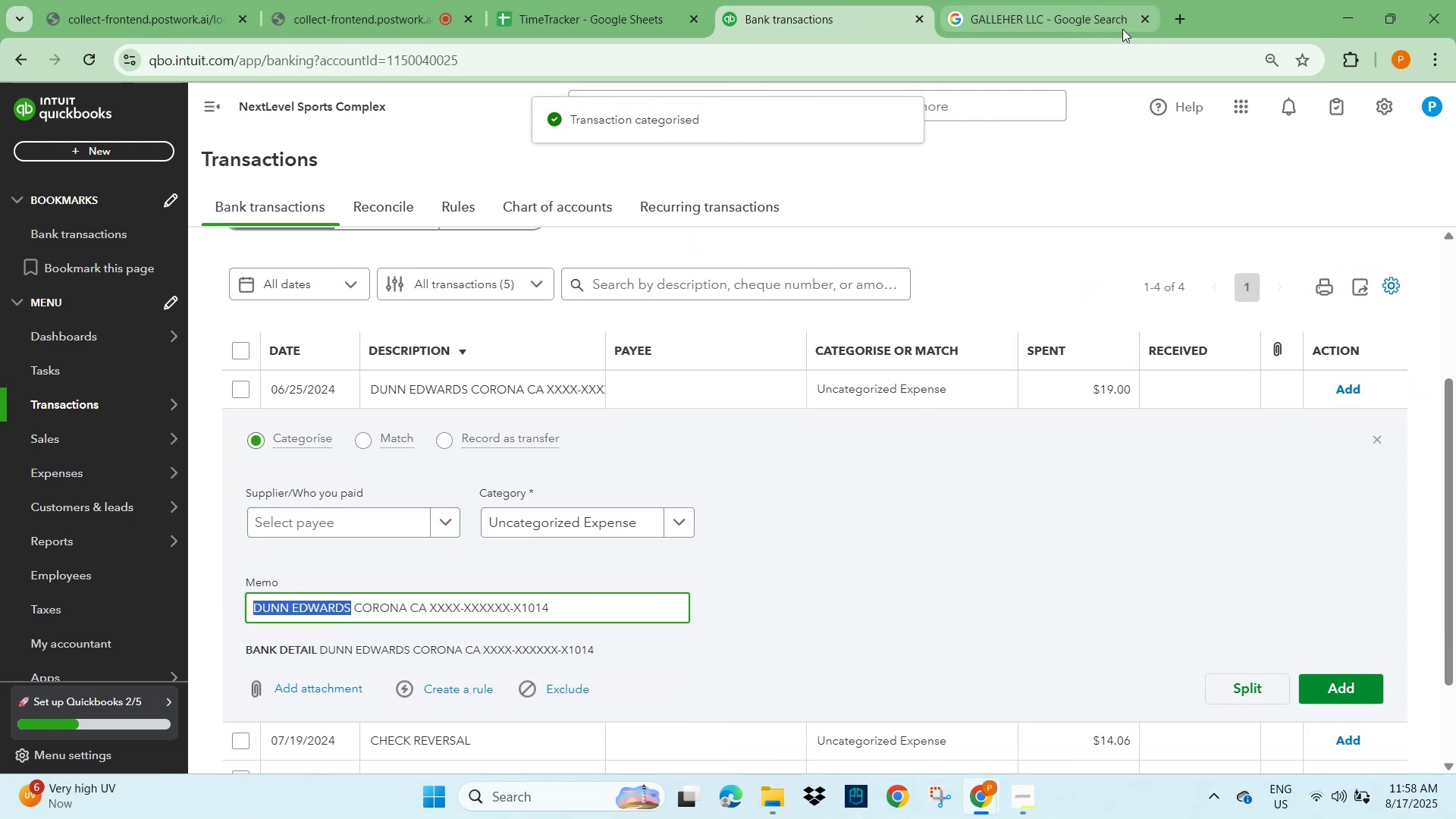 
left_click([1078, 12])
 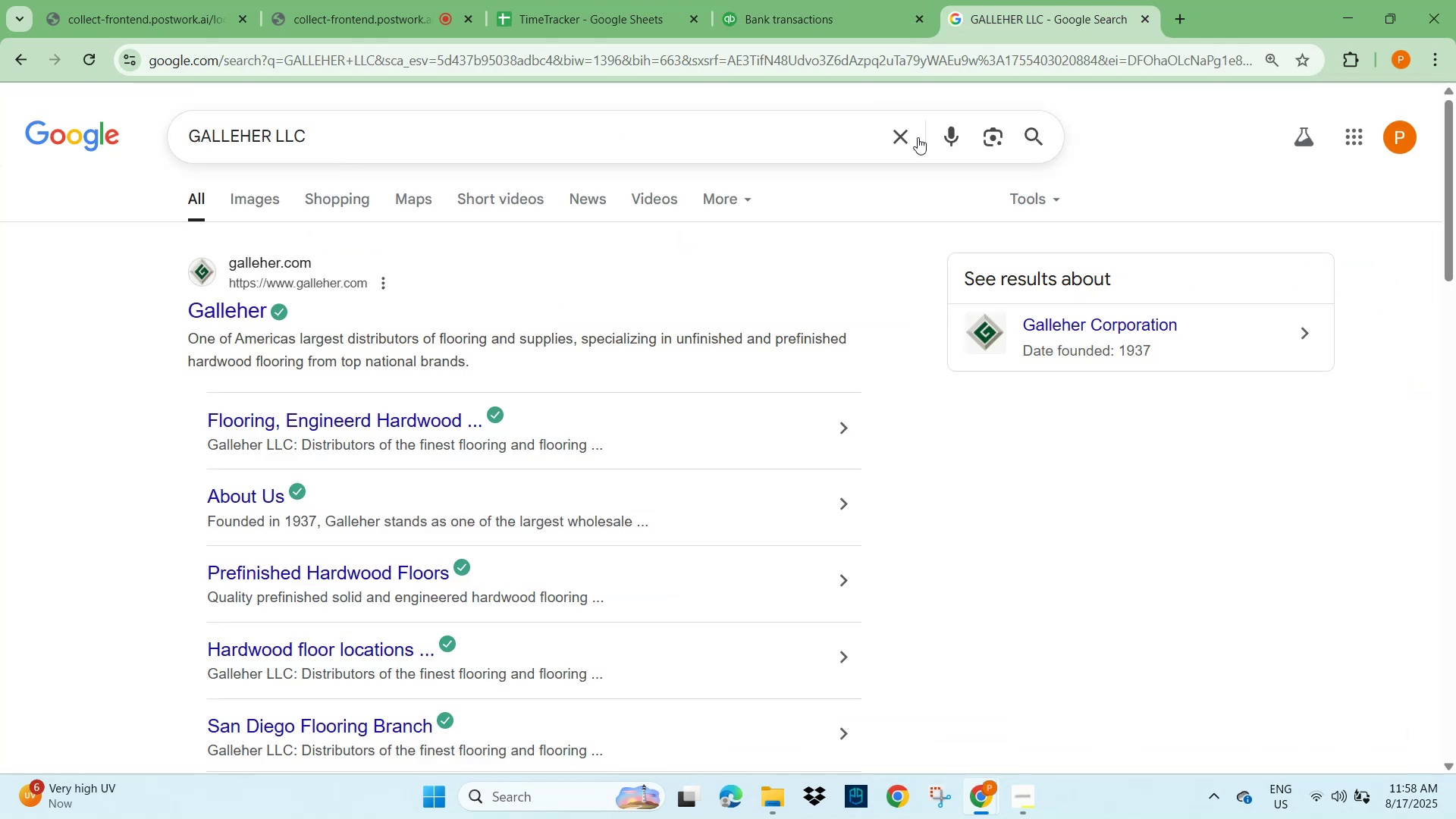 
key(Control+V)
 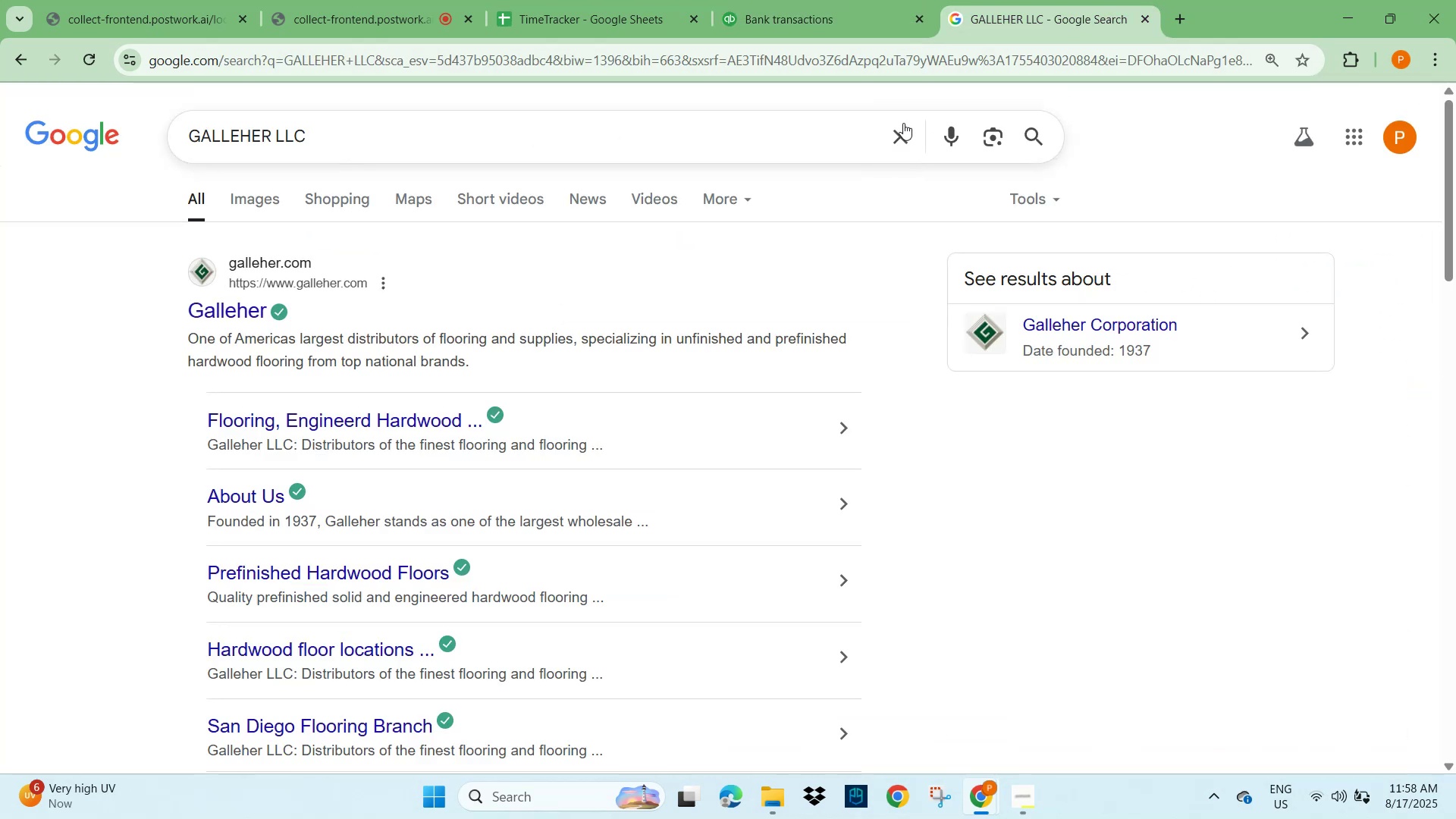 
key(NumpadEnter)
 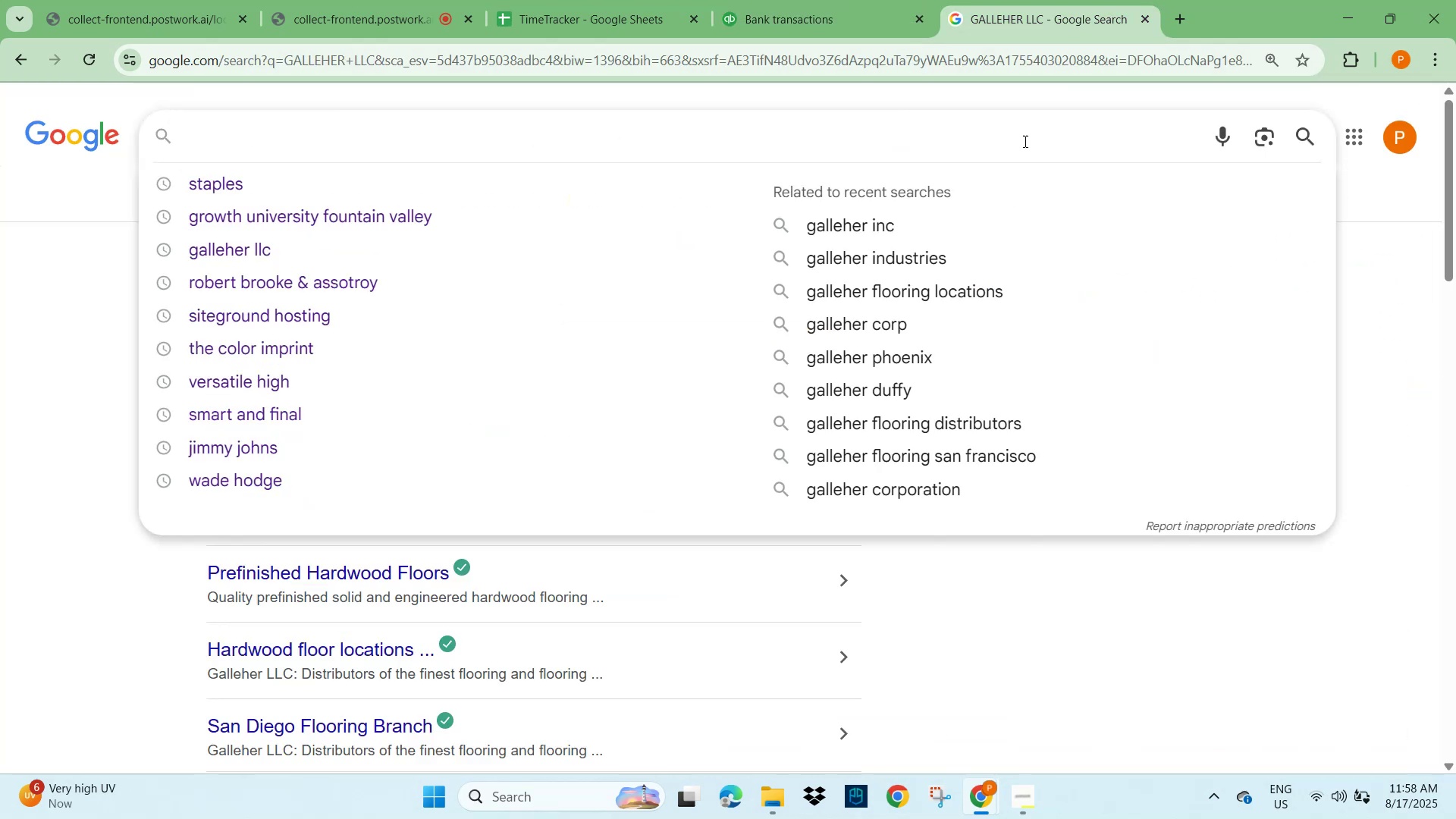 
left_click([940, 145])
 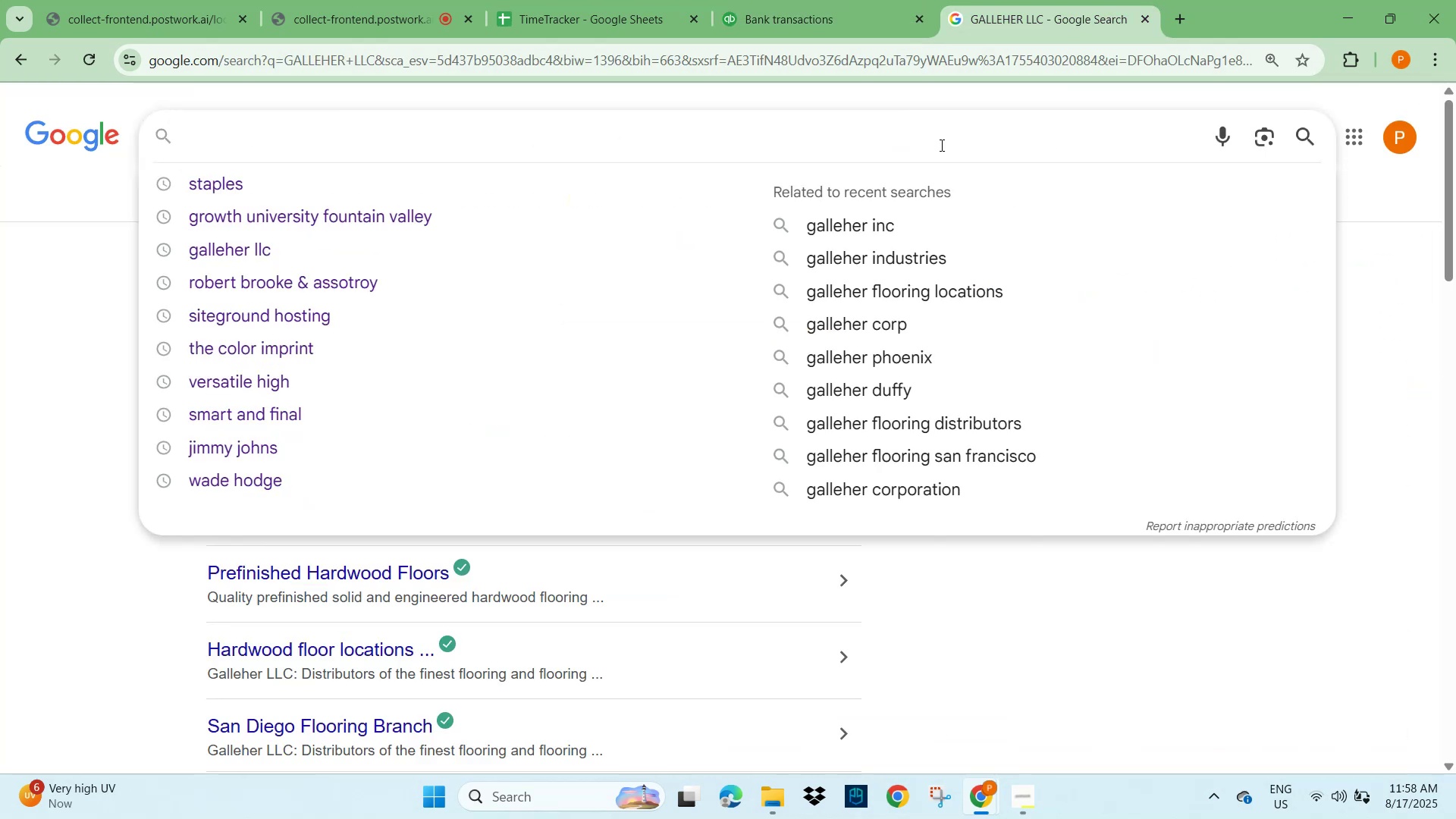 
key(Control+V)
 